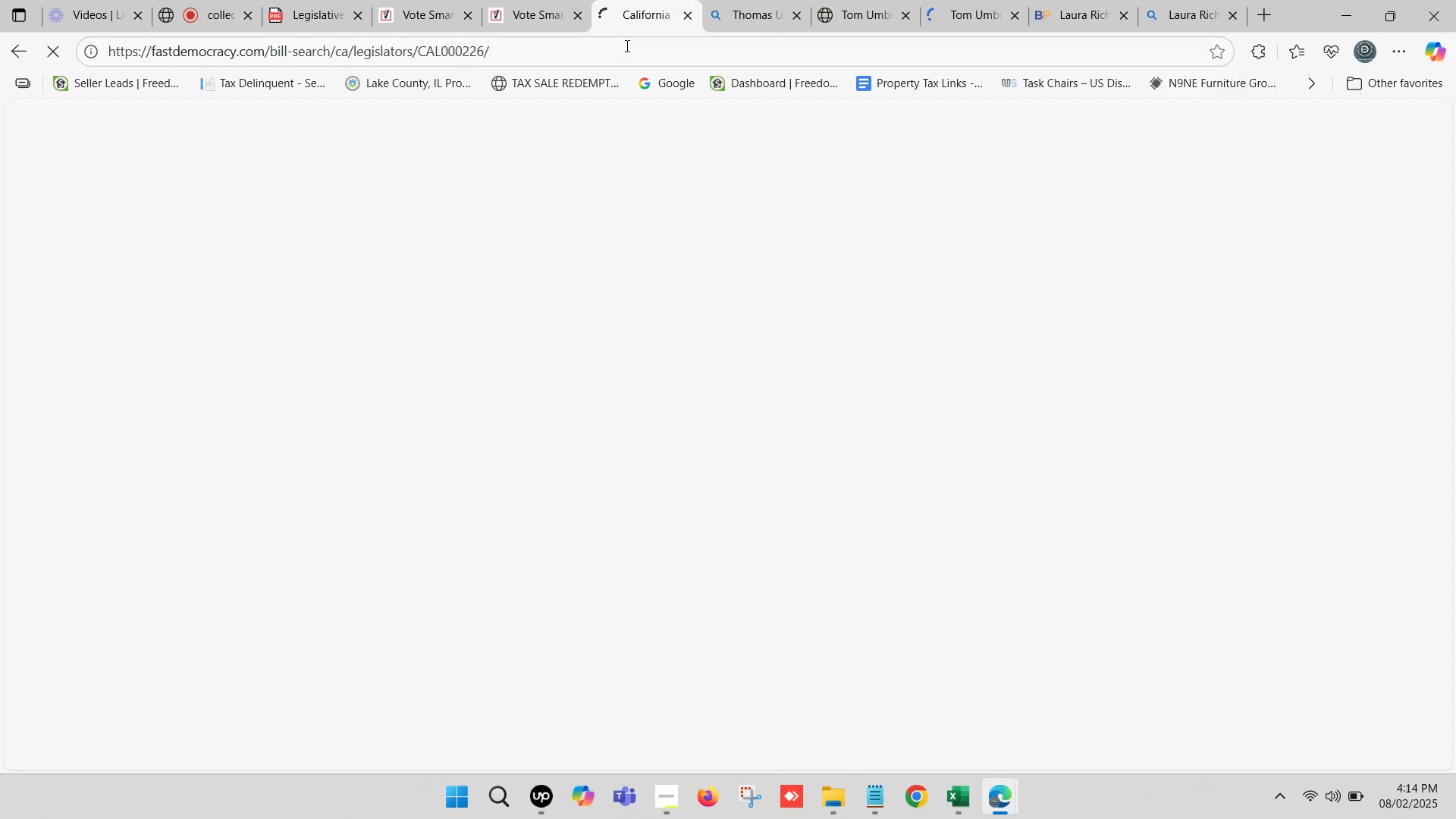 
double_click([635, 0])
 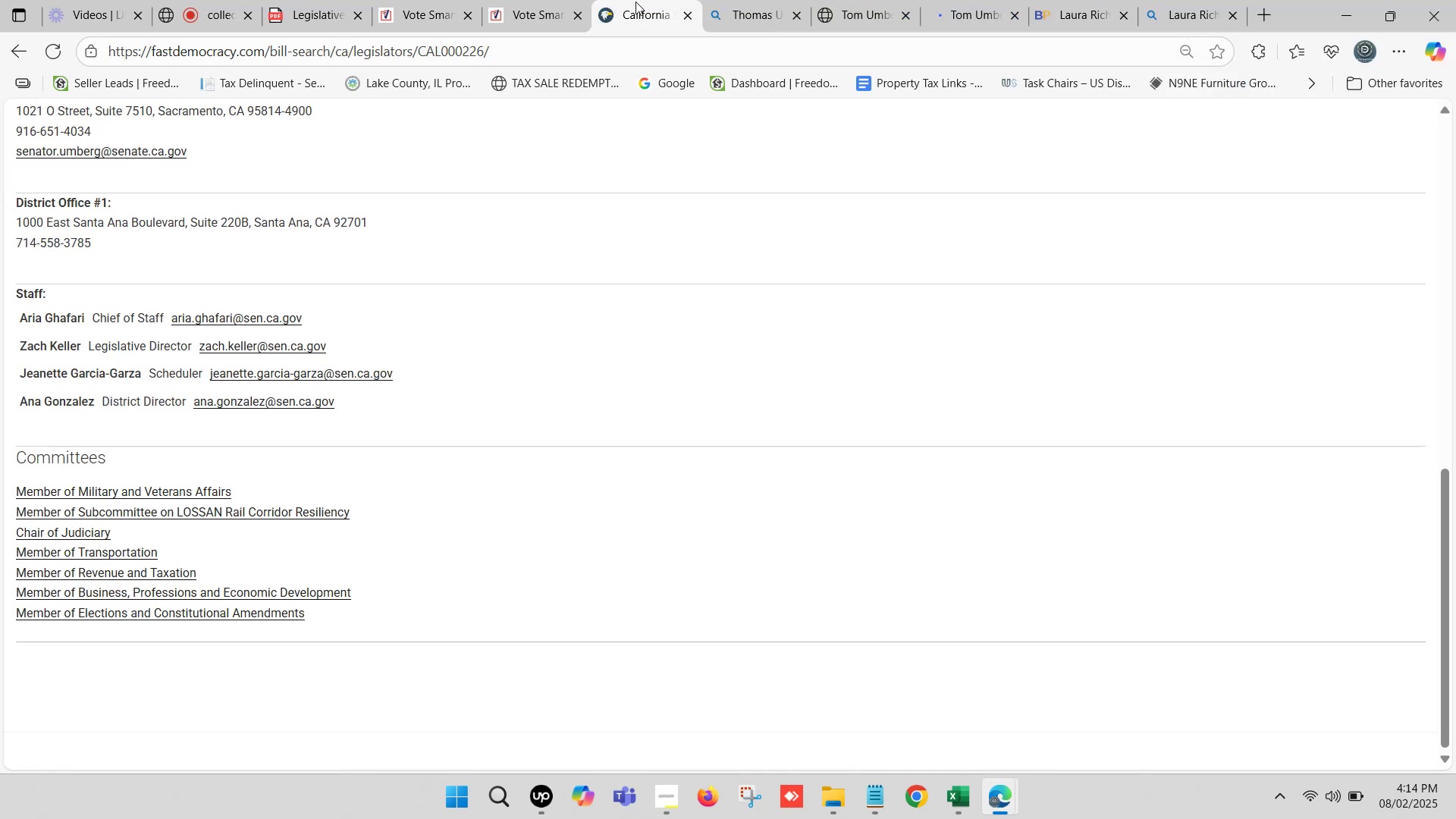 
scroll: coordinate [283, 174], scroll_direction: up, amount: 14.0
 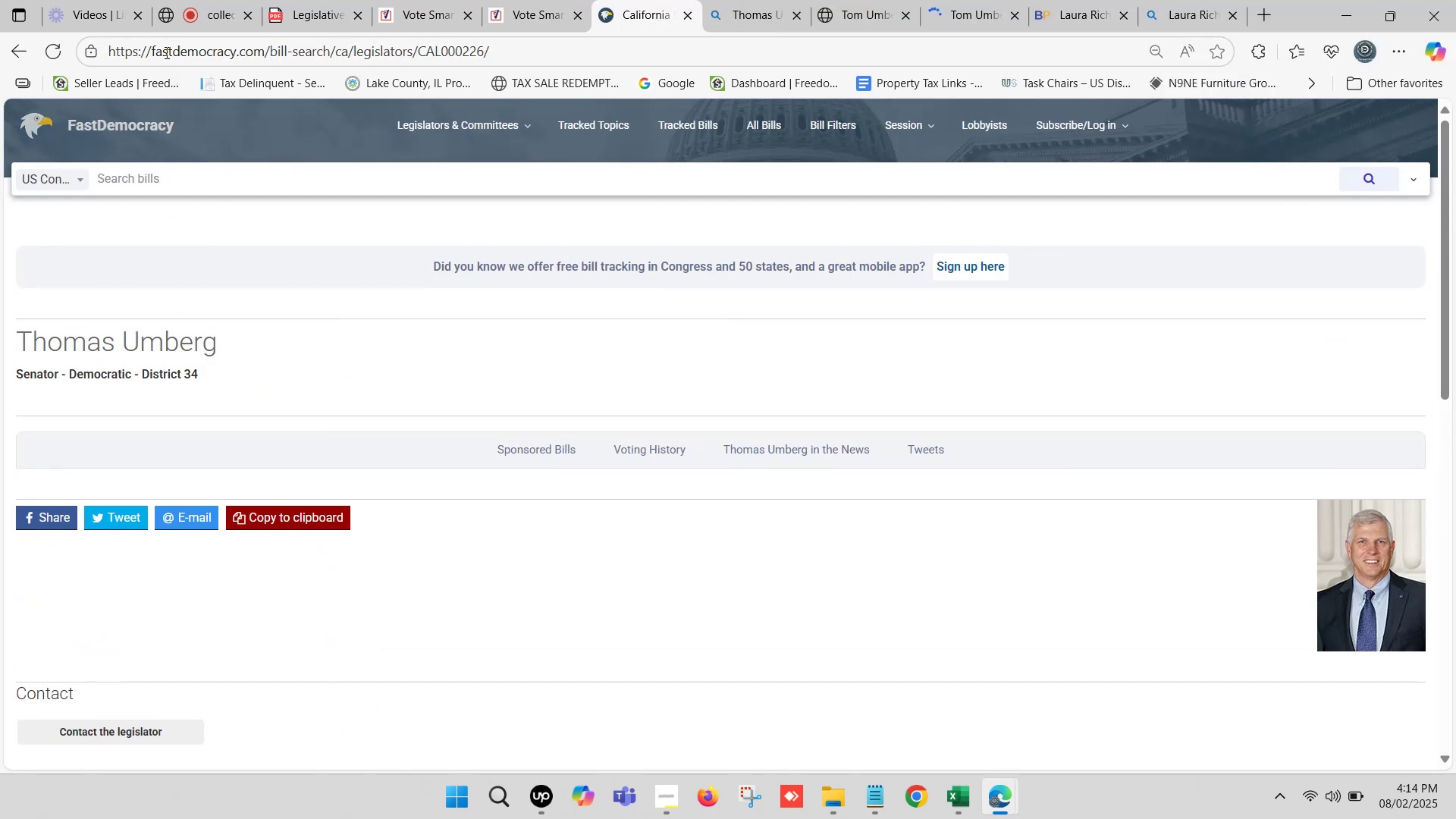 
double_click([175, 46])
 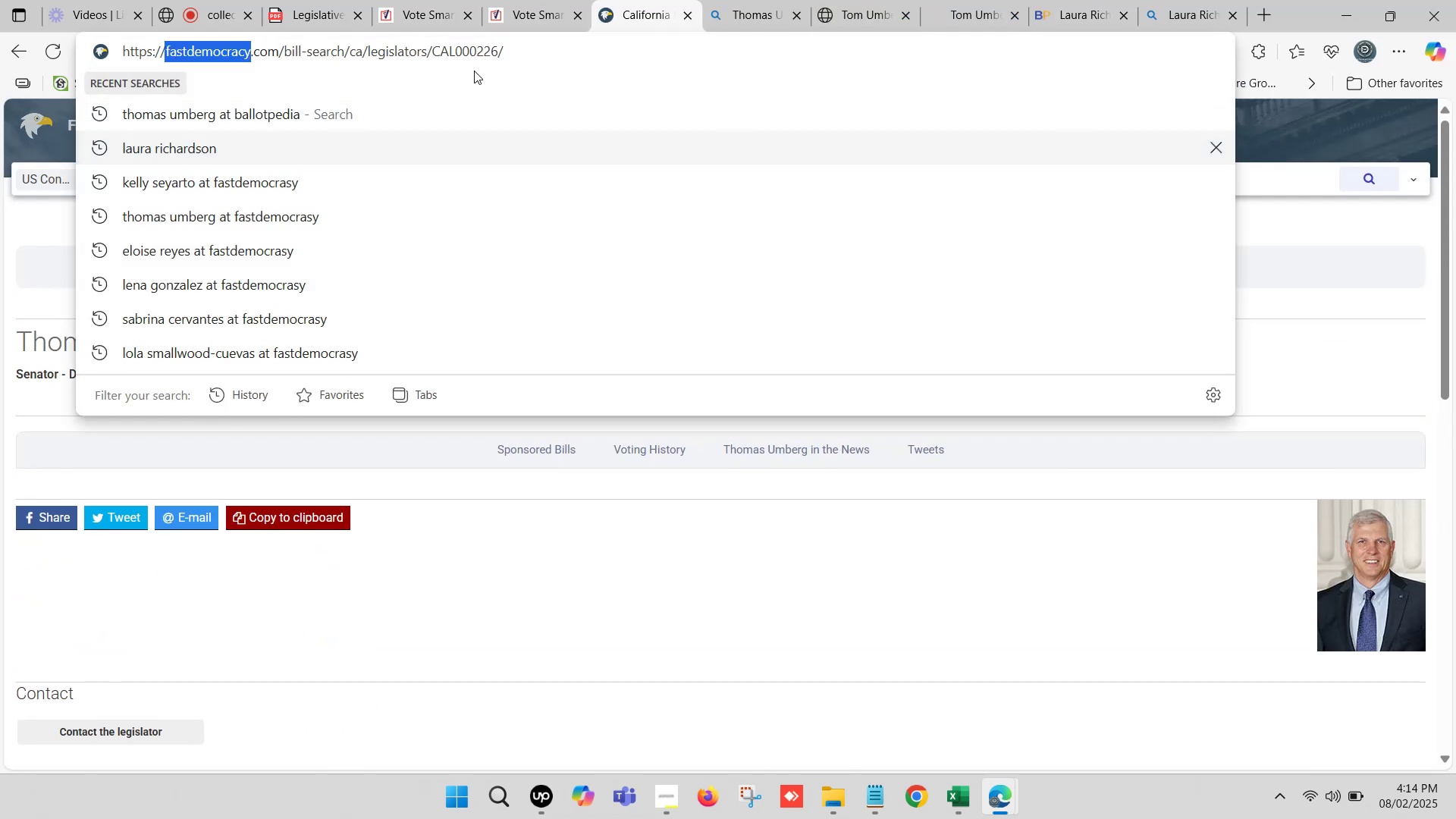 
key(Control+C)
 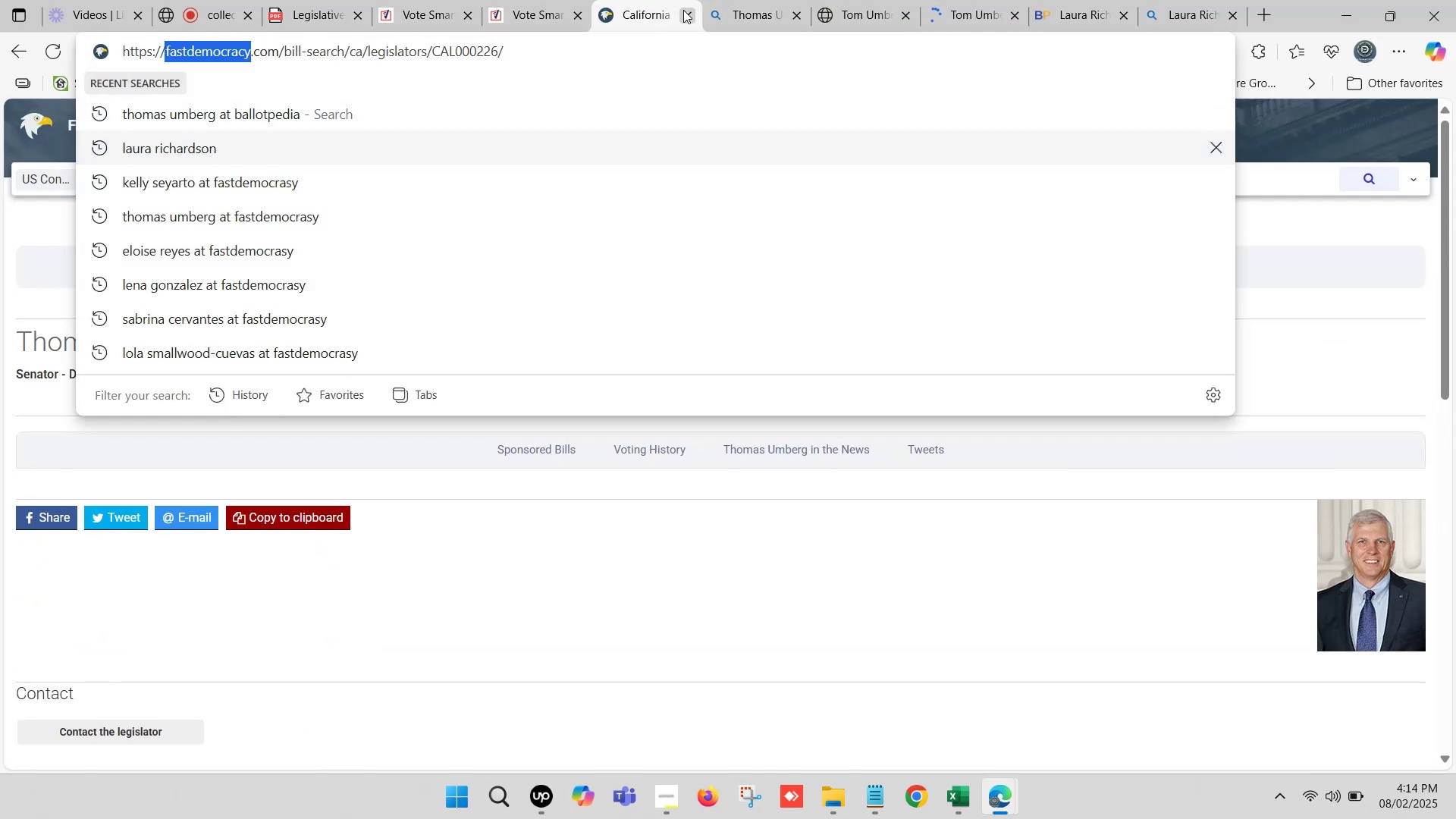 
left_click([686, 11])
 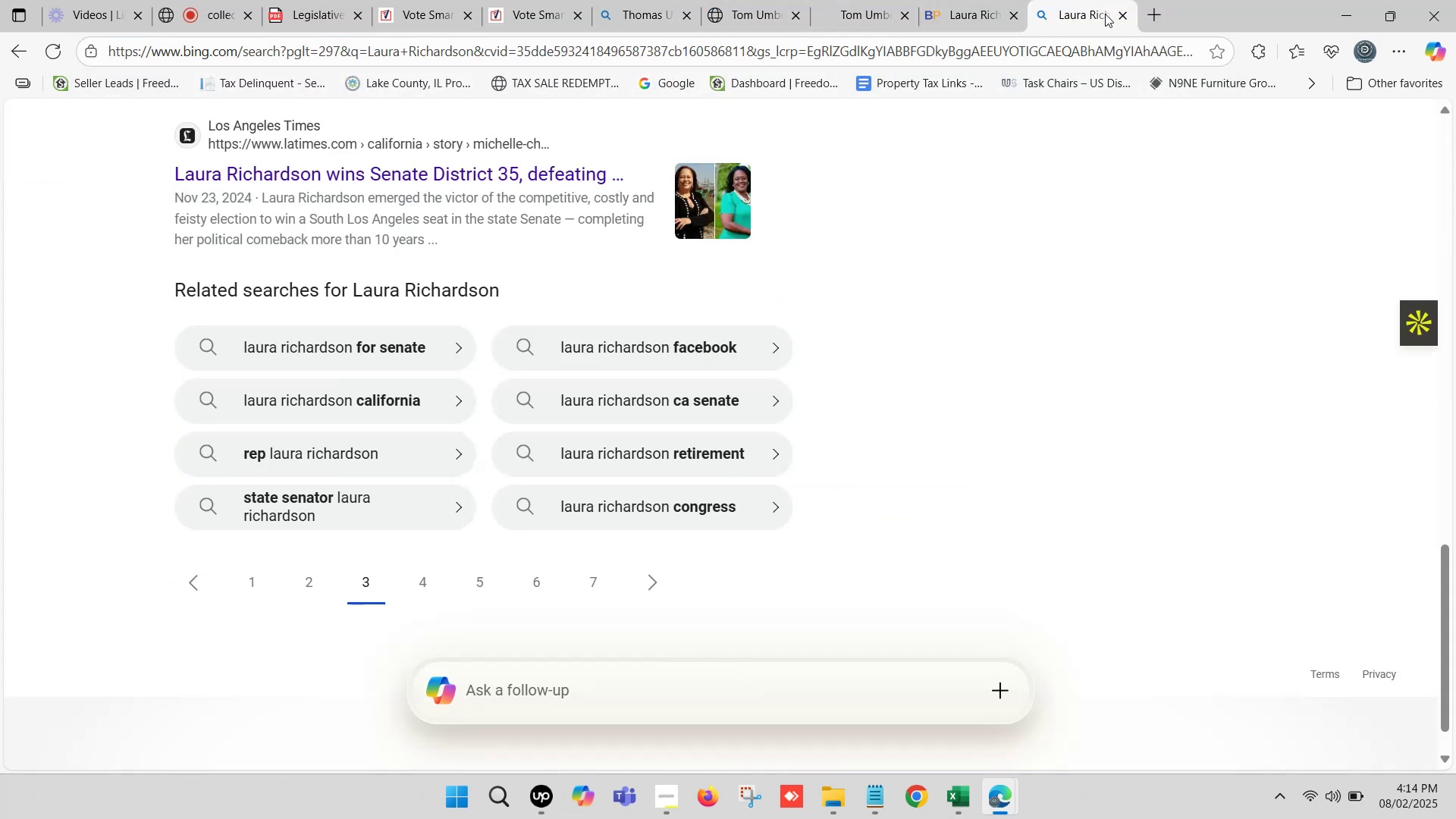 
left_click([1124, 16])
 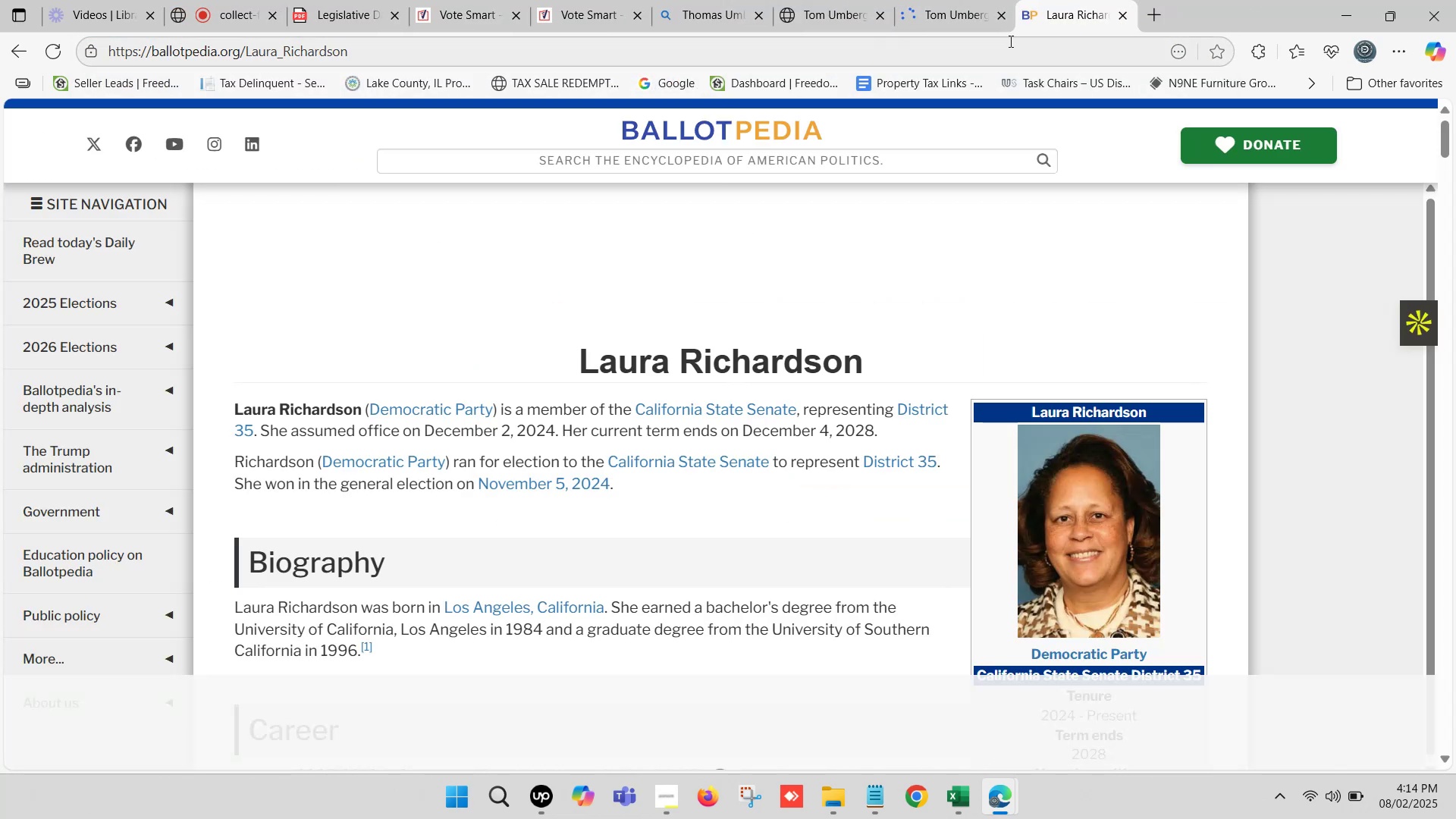 
left_click([956, 4])
 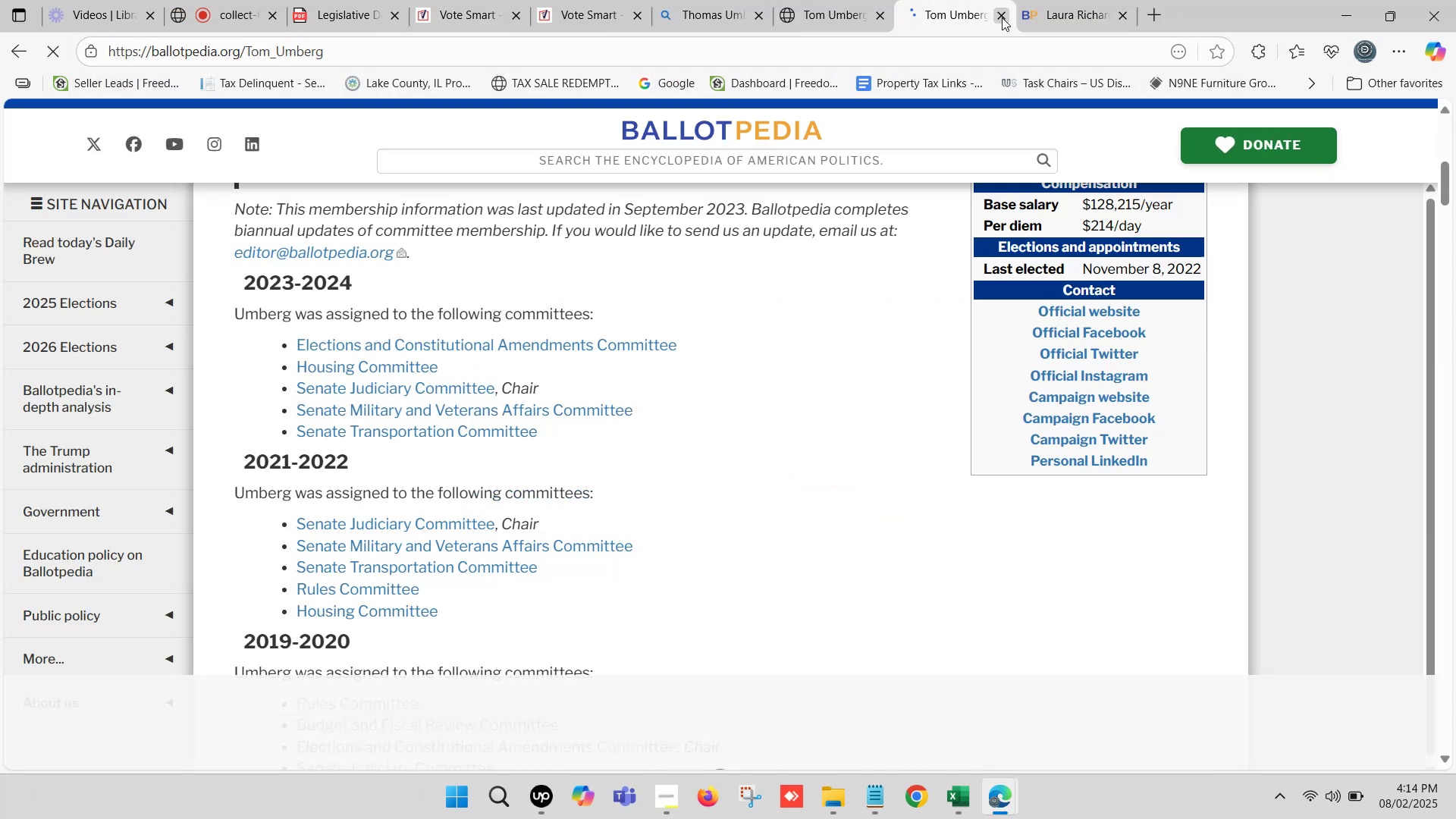 
left_click([1002, 17])
 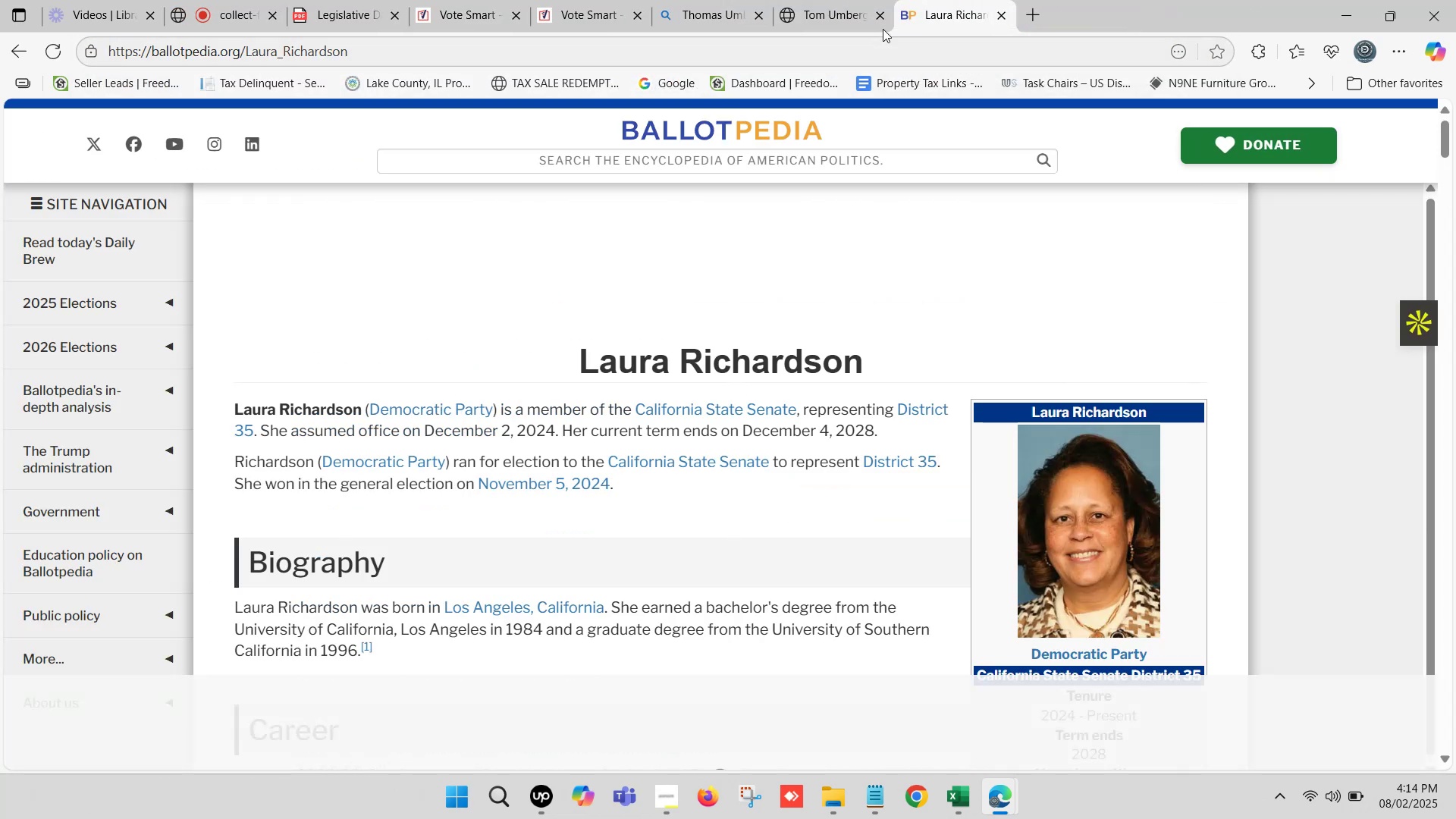 
left_click([839, 0])
 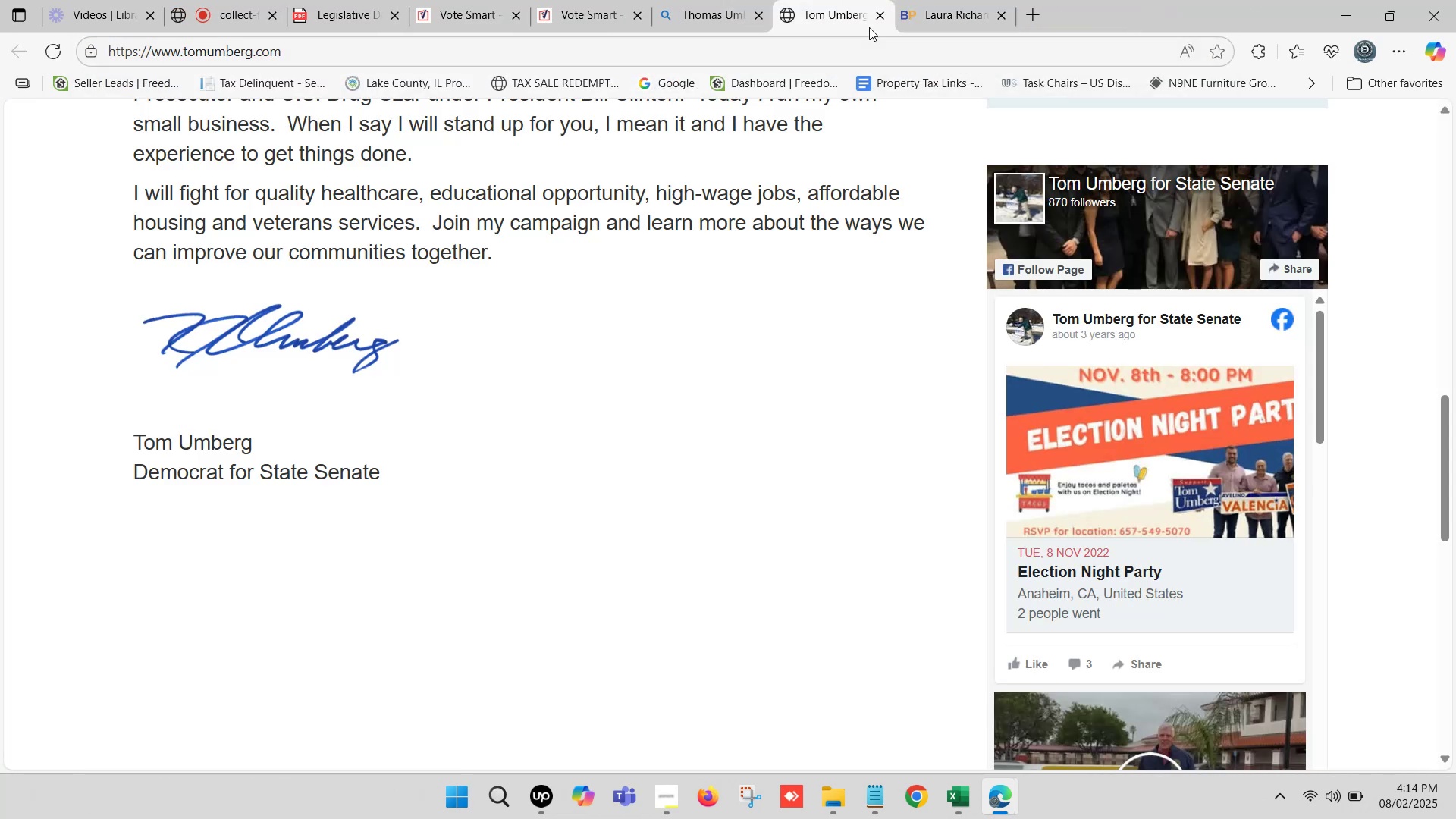 
left_click([879, 16])
 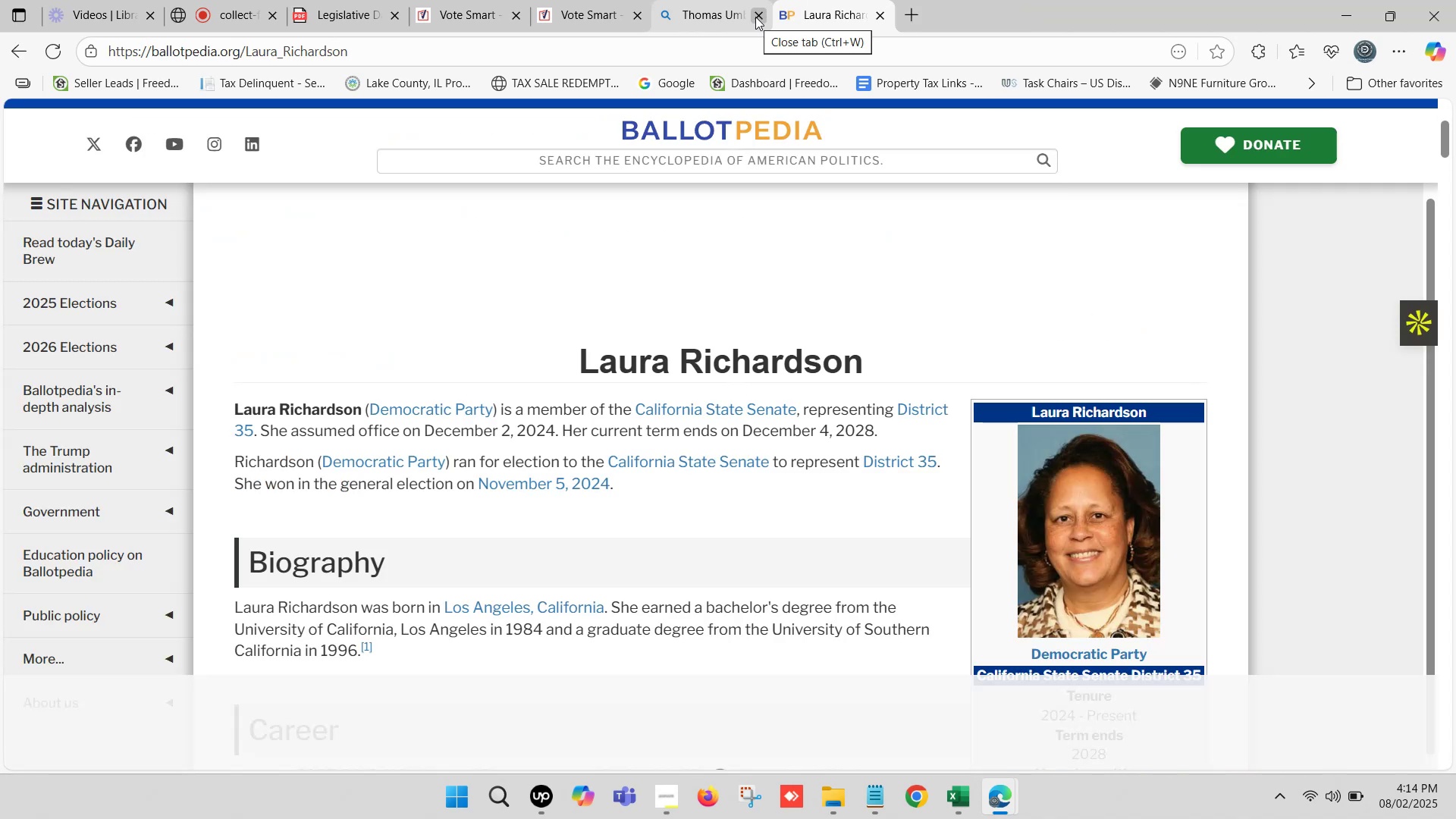 
left_click([755, 17])
 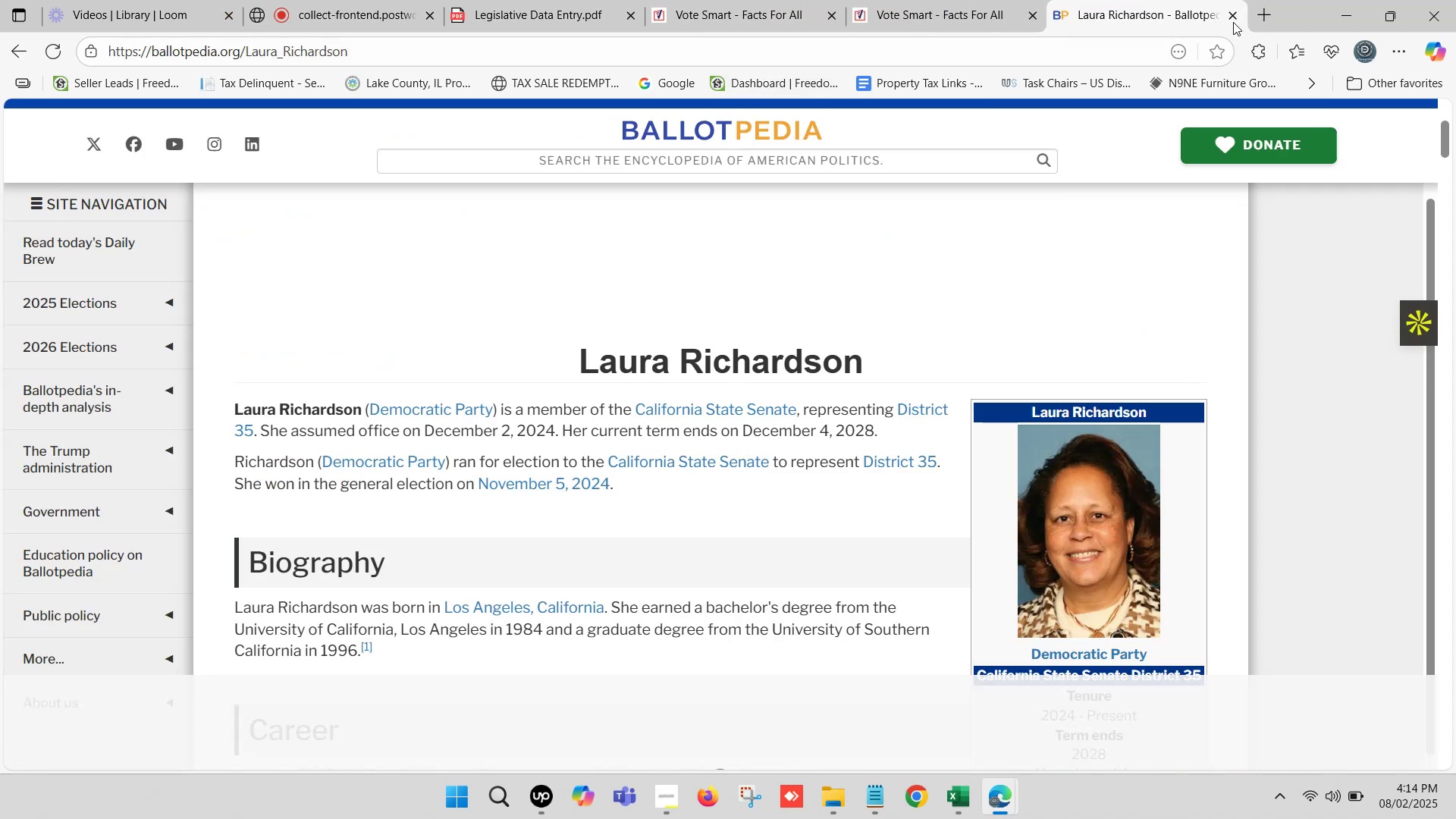 
left_click([1257, 22])
 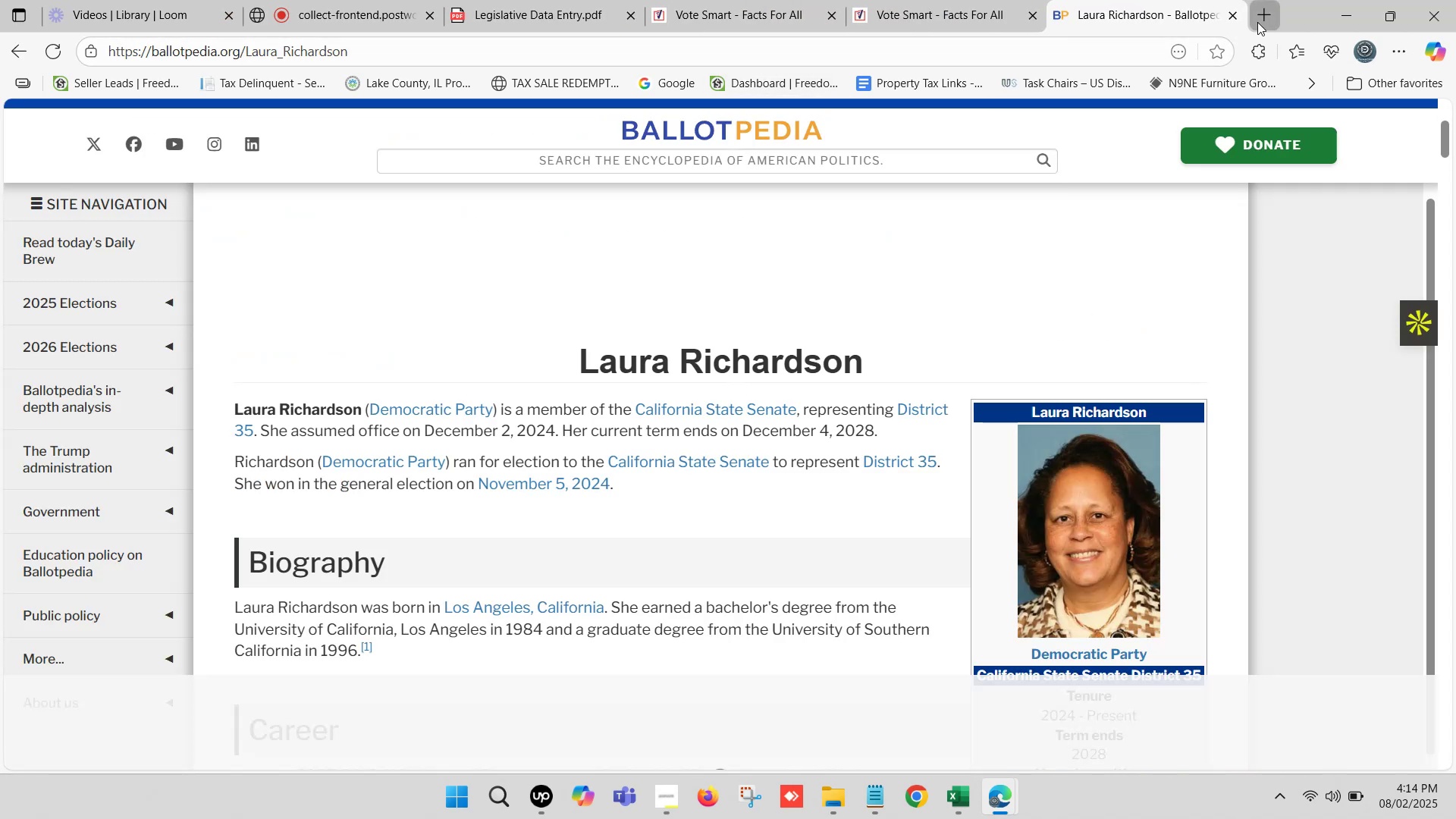 
key(Control+V)
 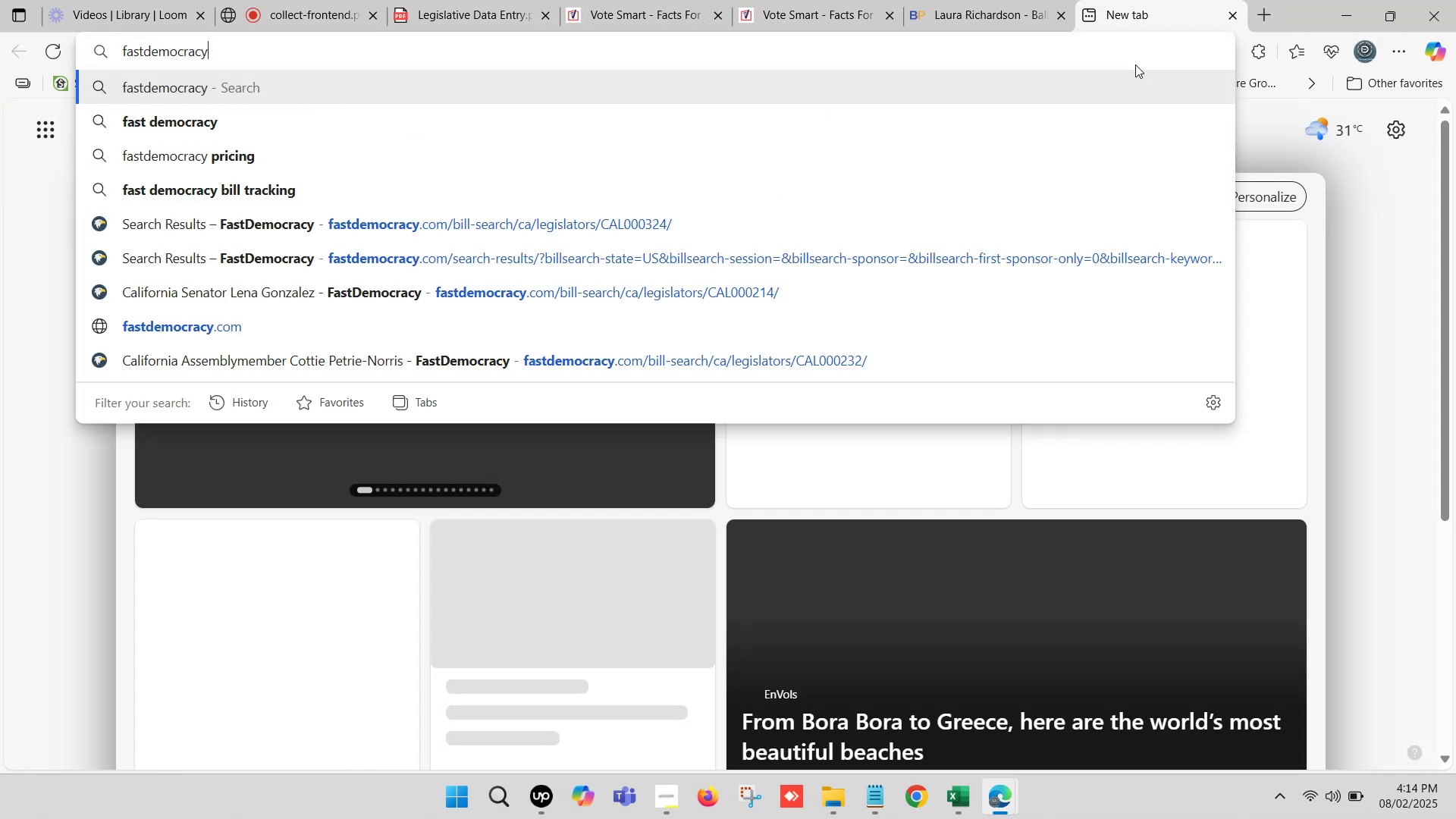 
left_click([779, 0])
 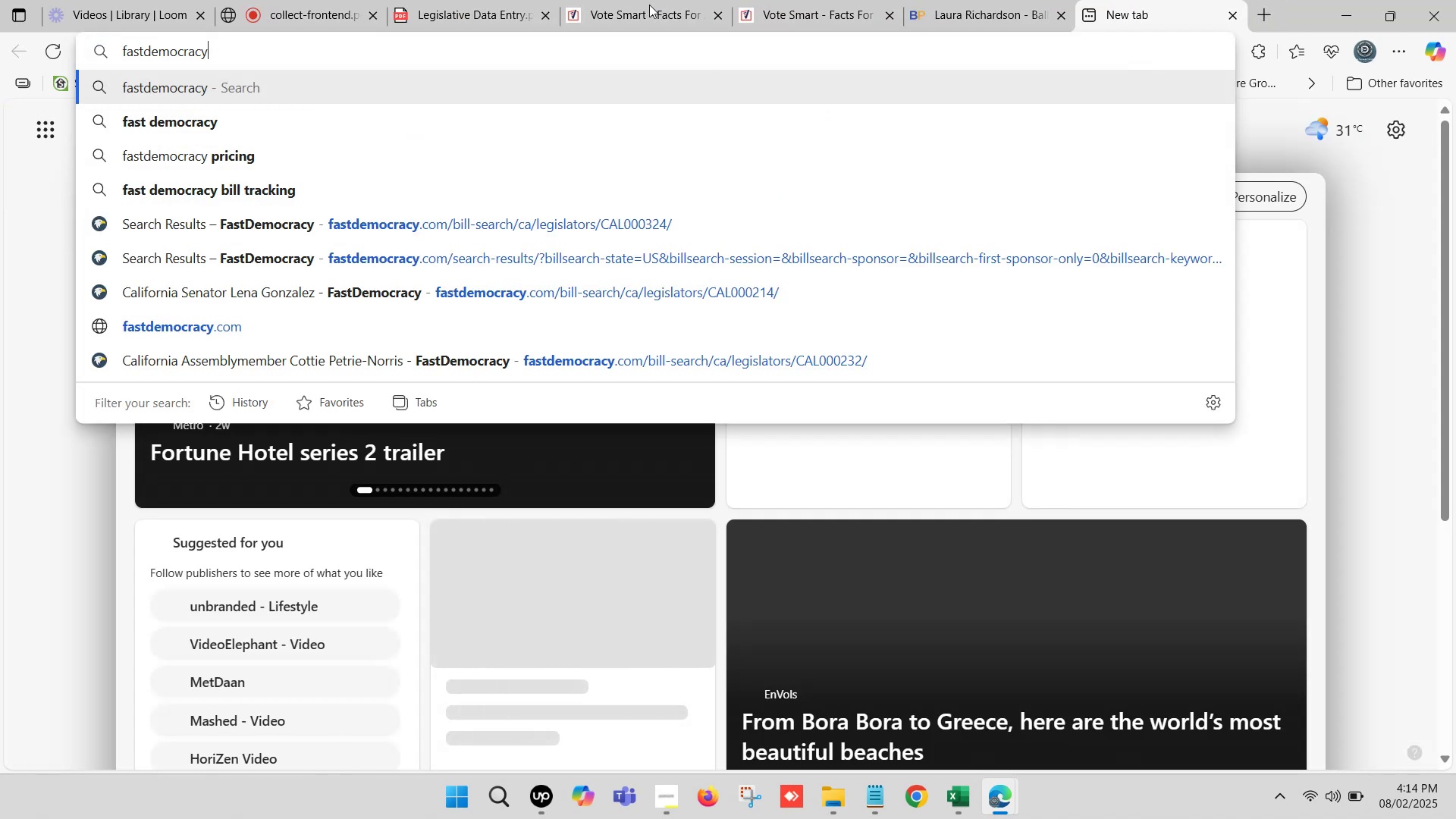 
left_click([623, 0])
 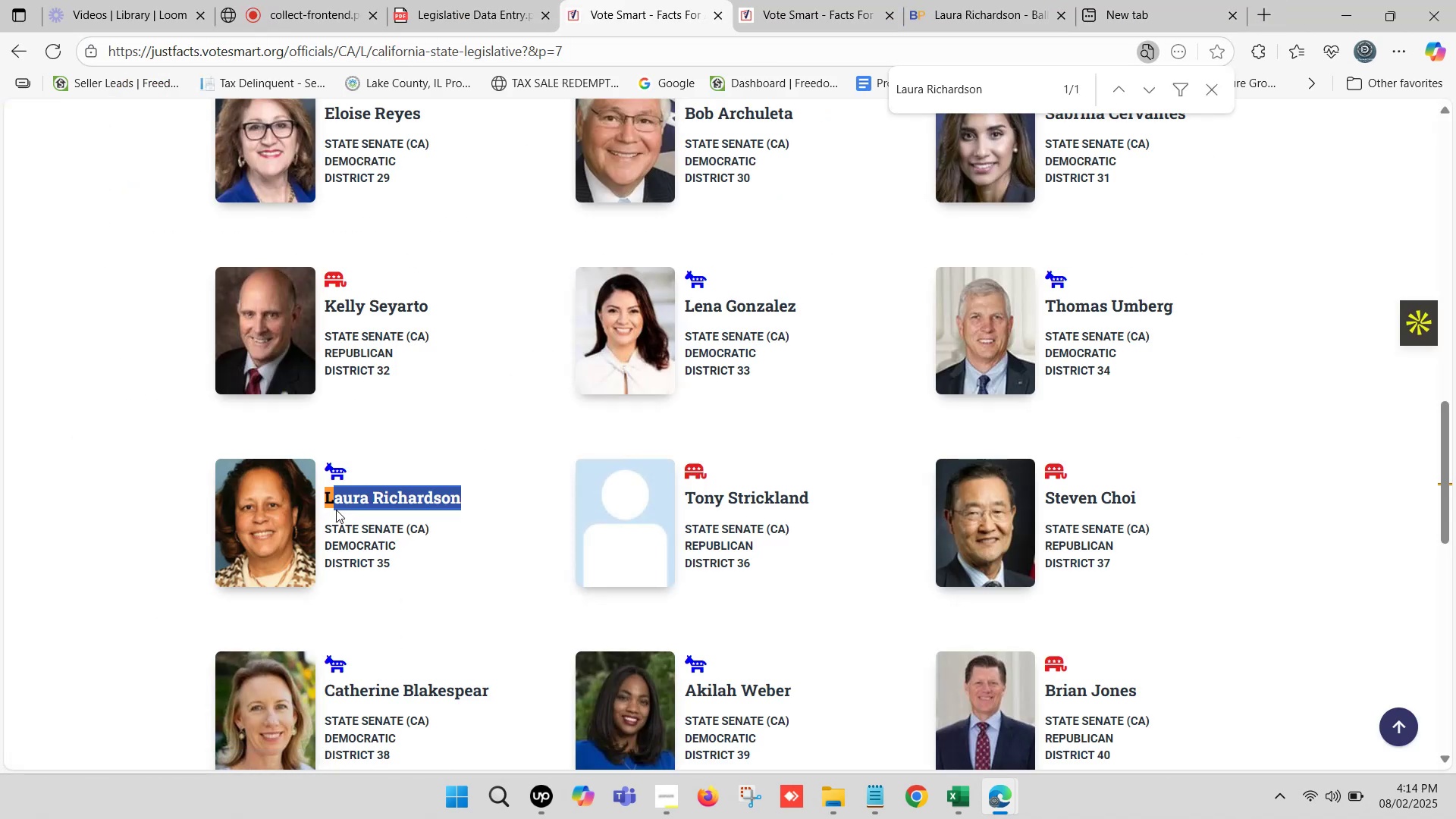 
key(Control+C)
 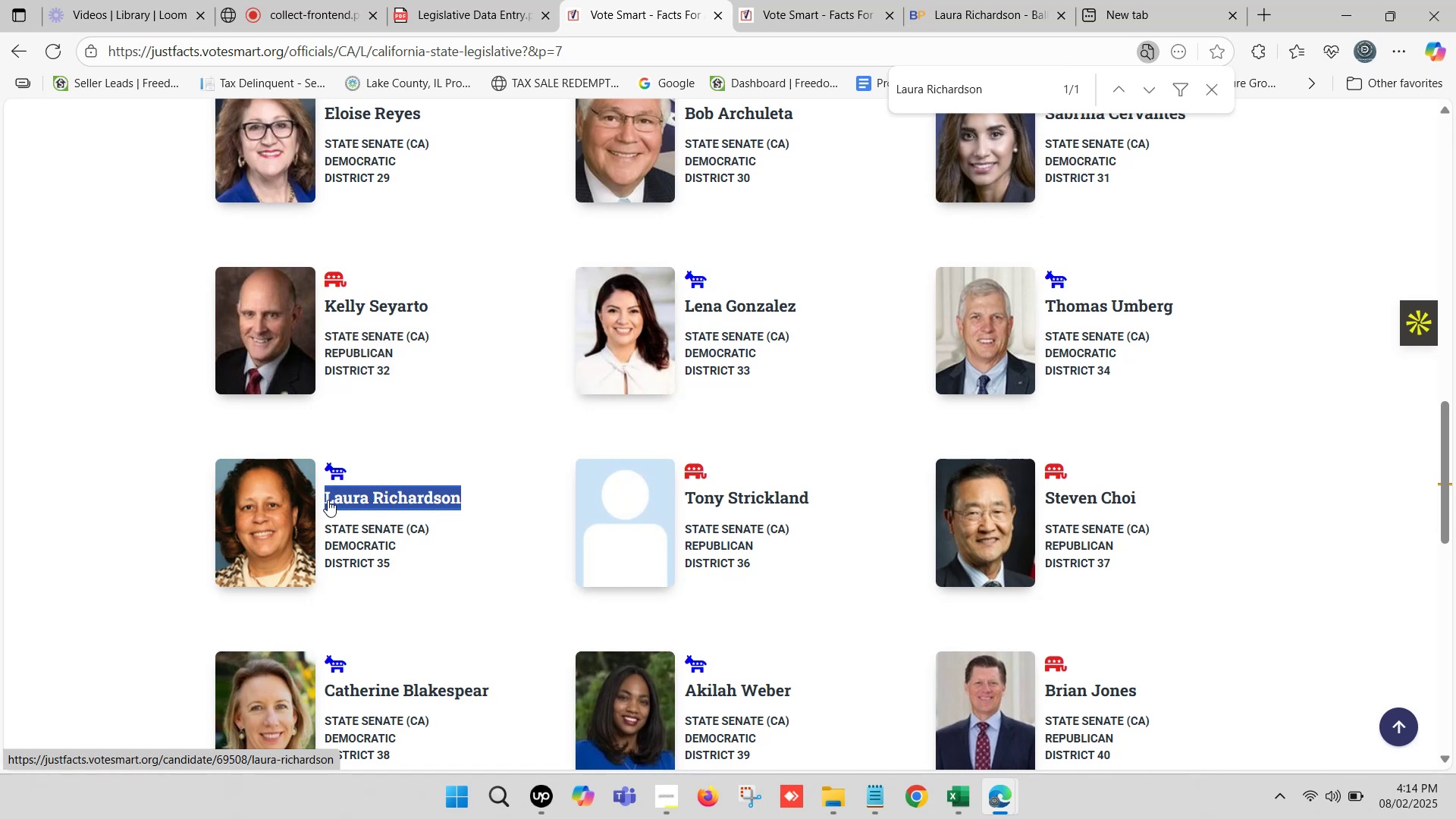 
key(Control+F)
 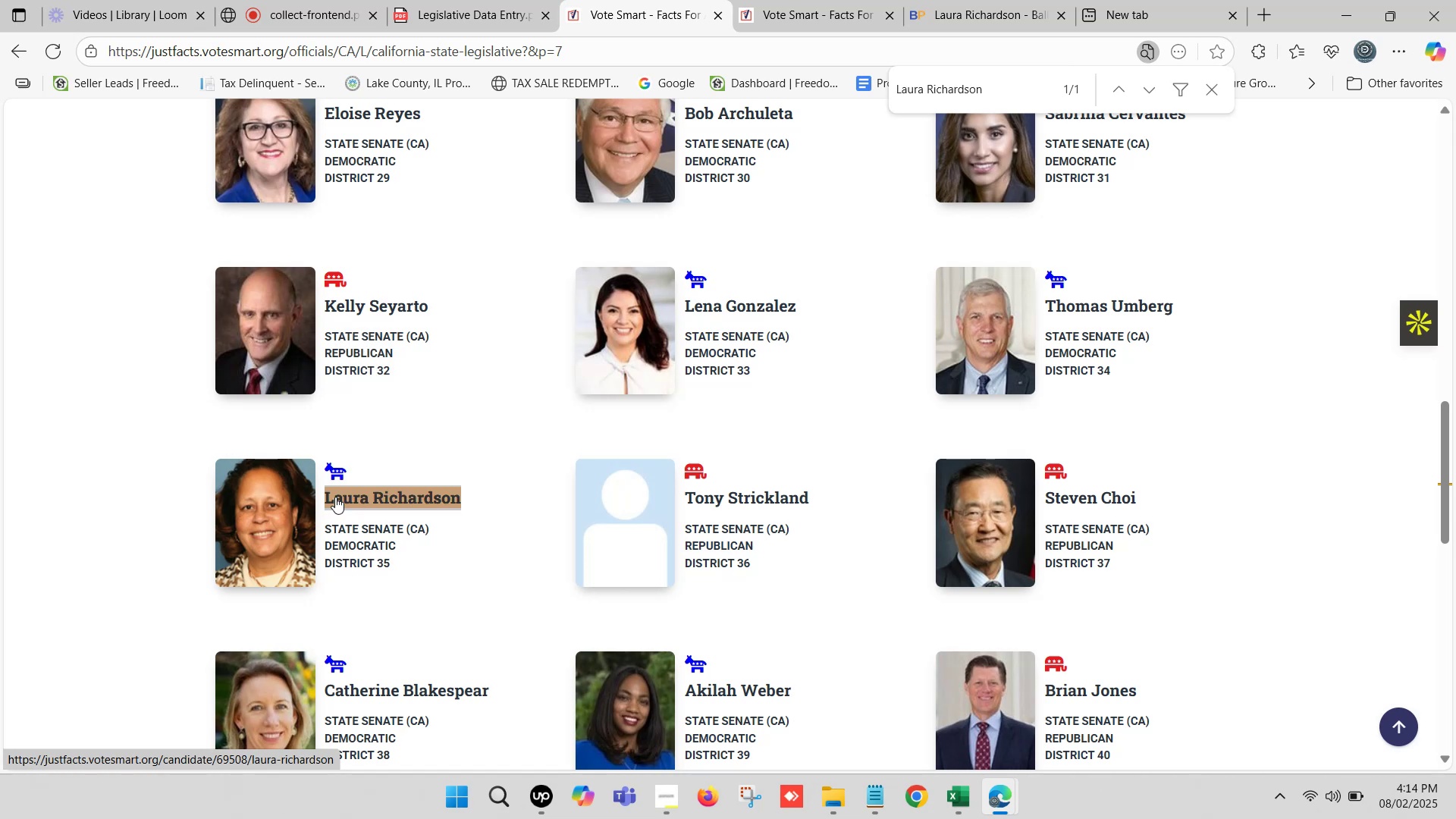 
key(Control+V)
 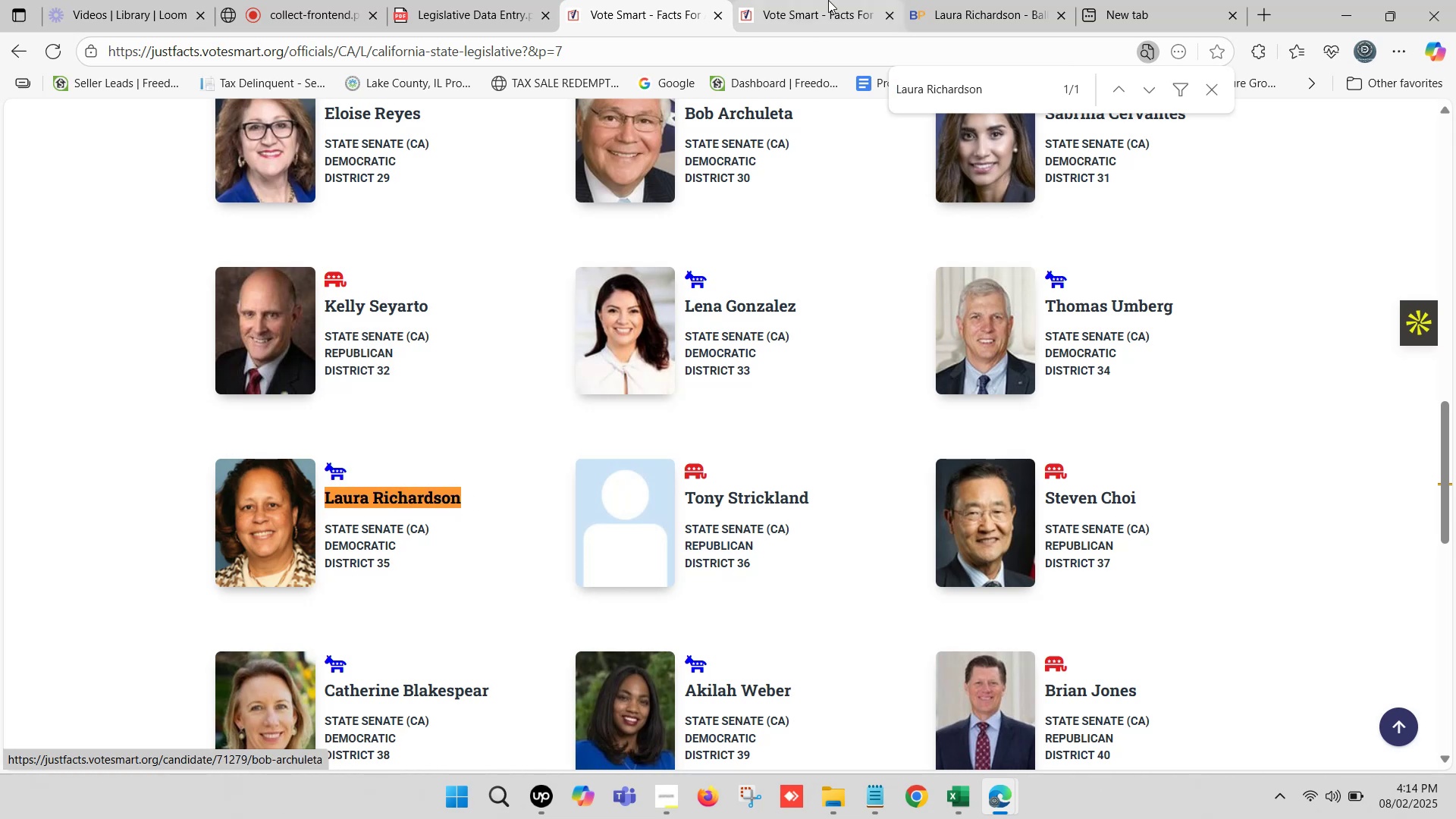 
left_click([963, 0])
 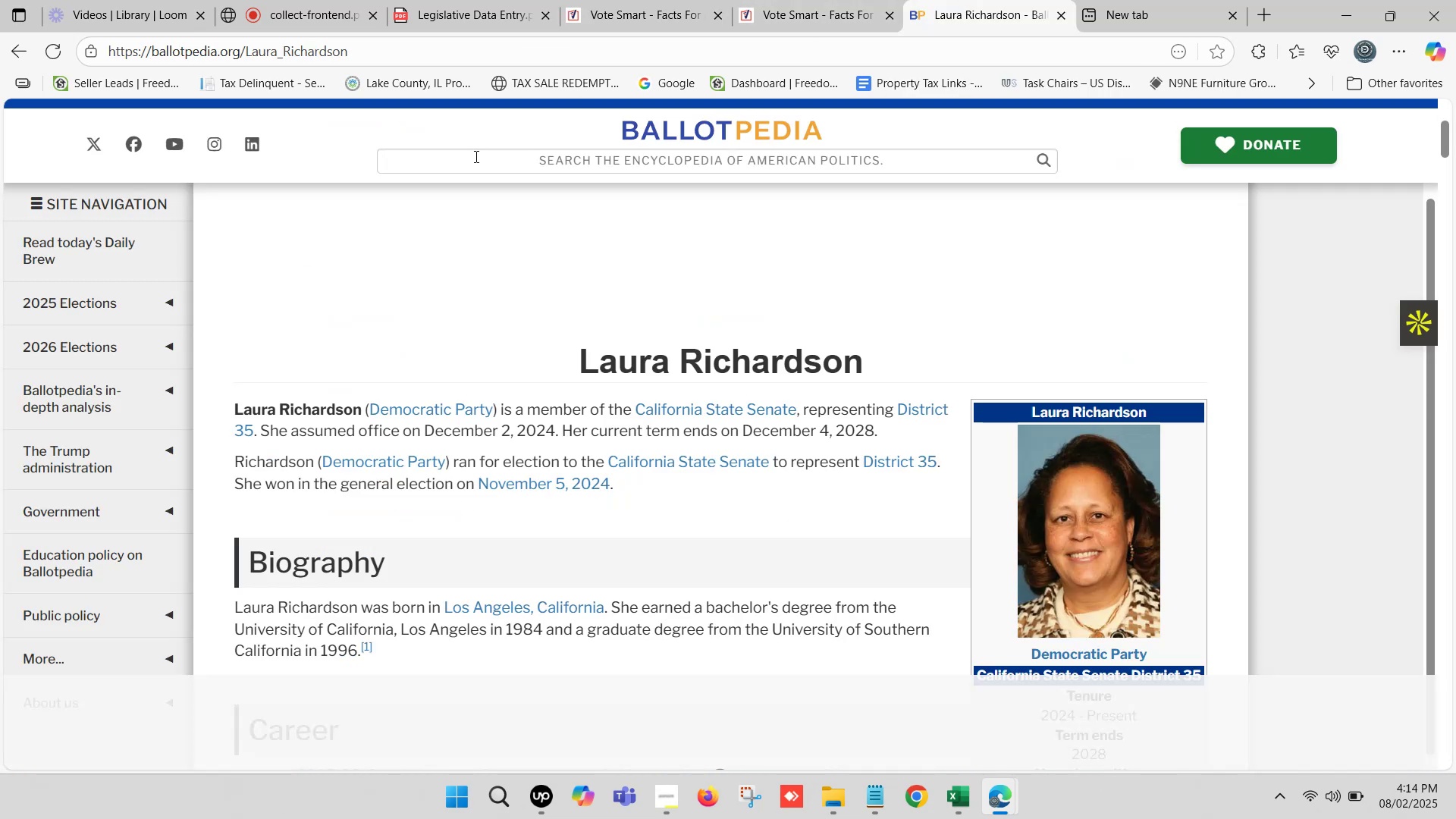 
key(Control+ControlLeft)
 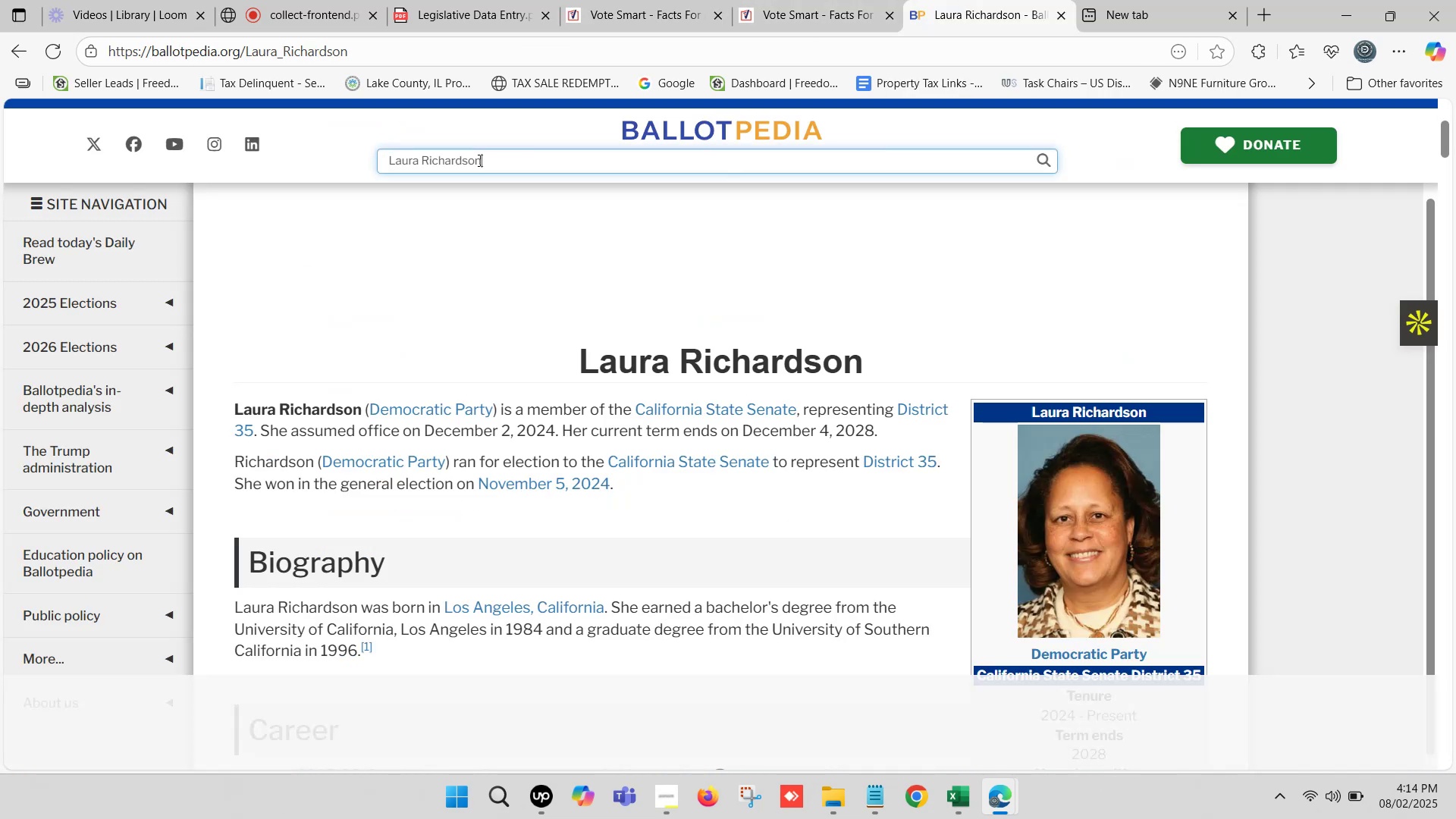 
left_click([478, 160])
 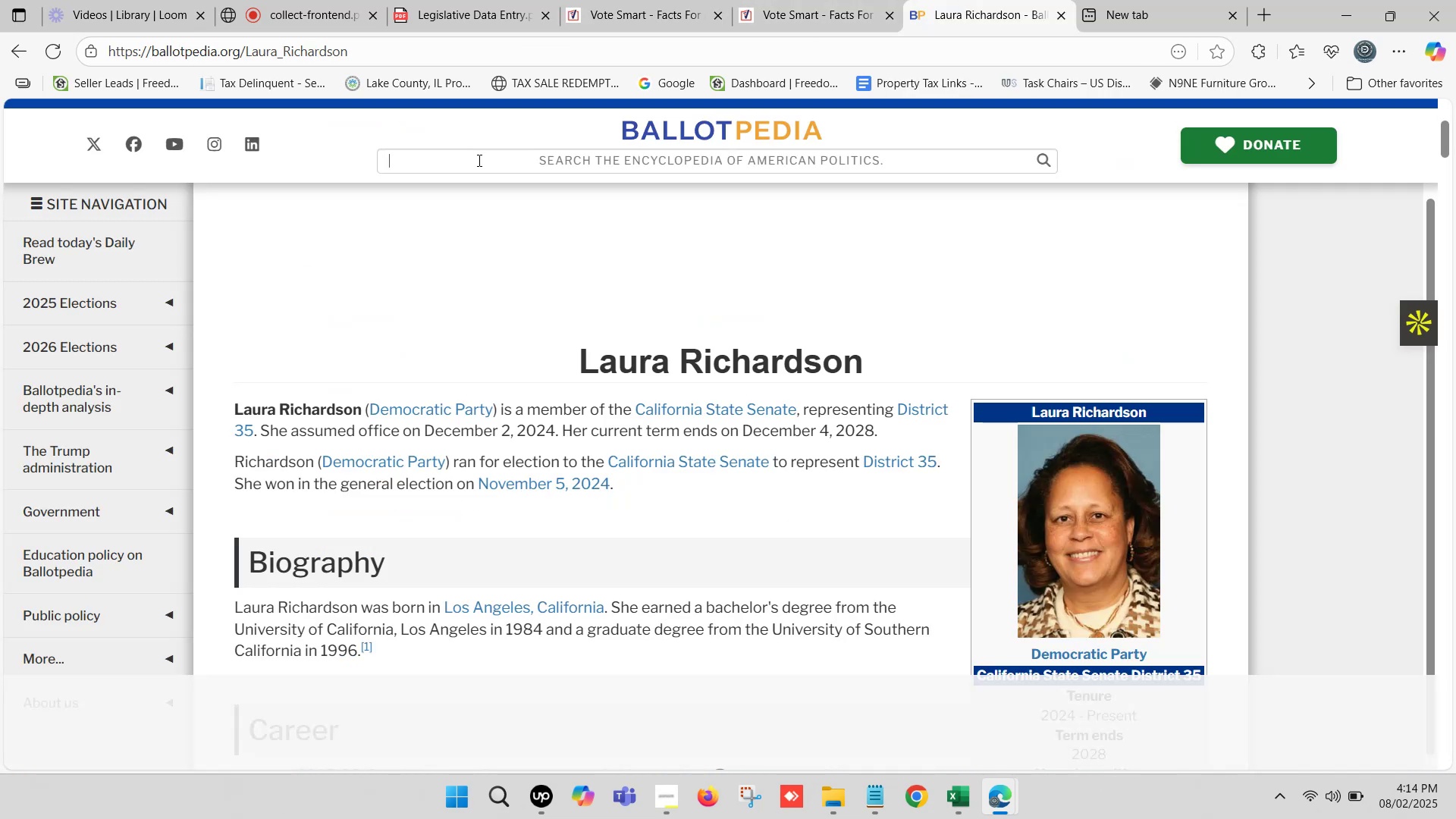 
key(Control+V)
 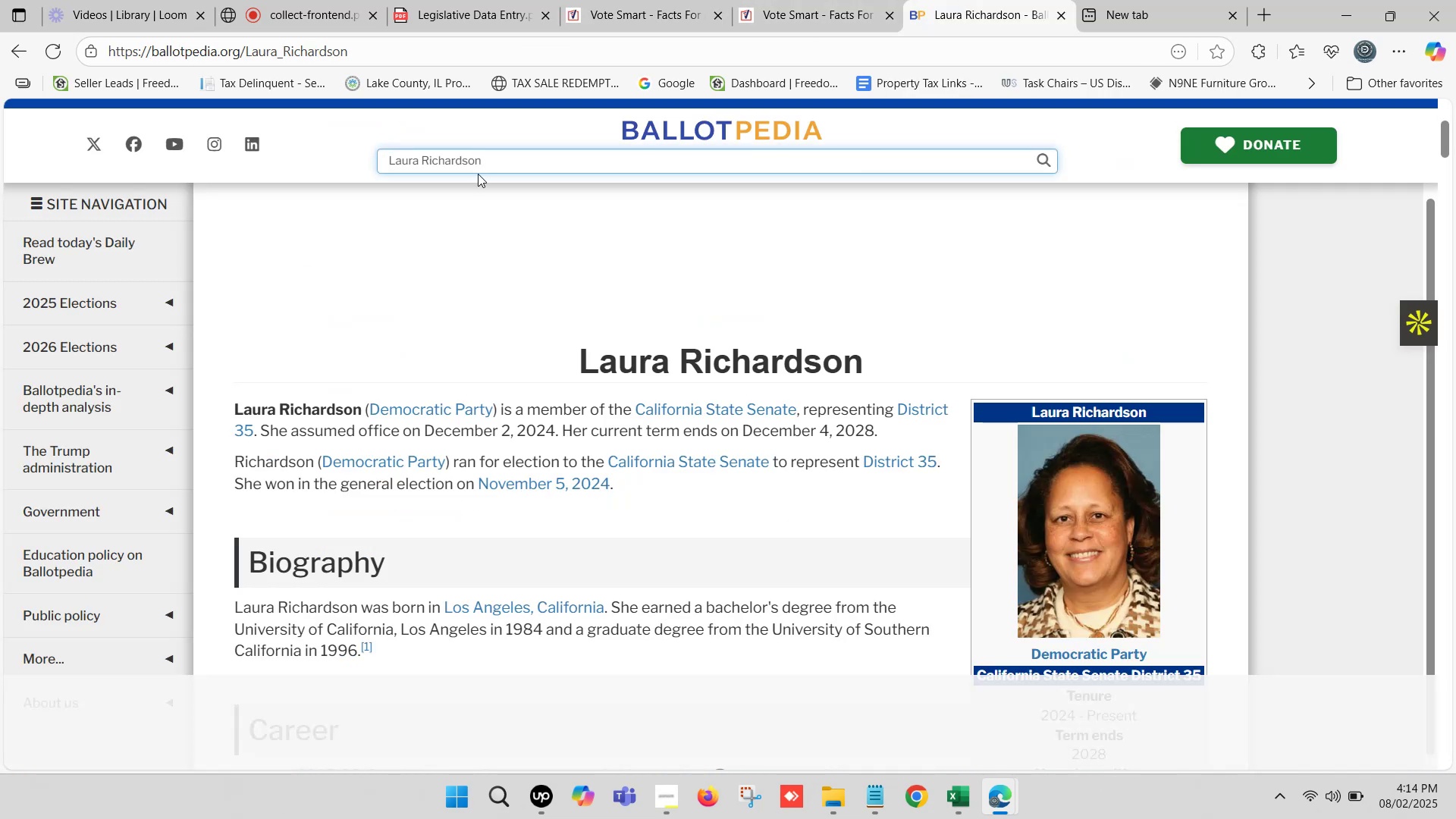 
left_click([476, 183])
 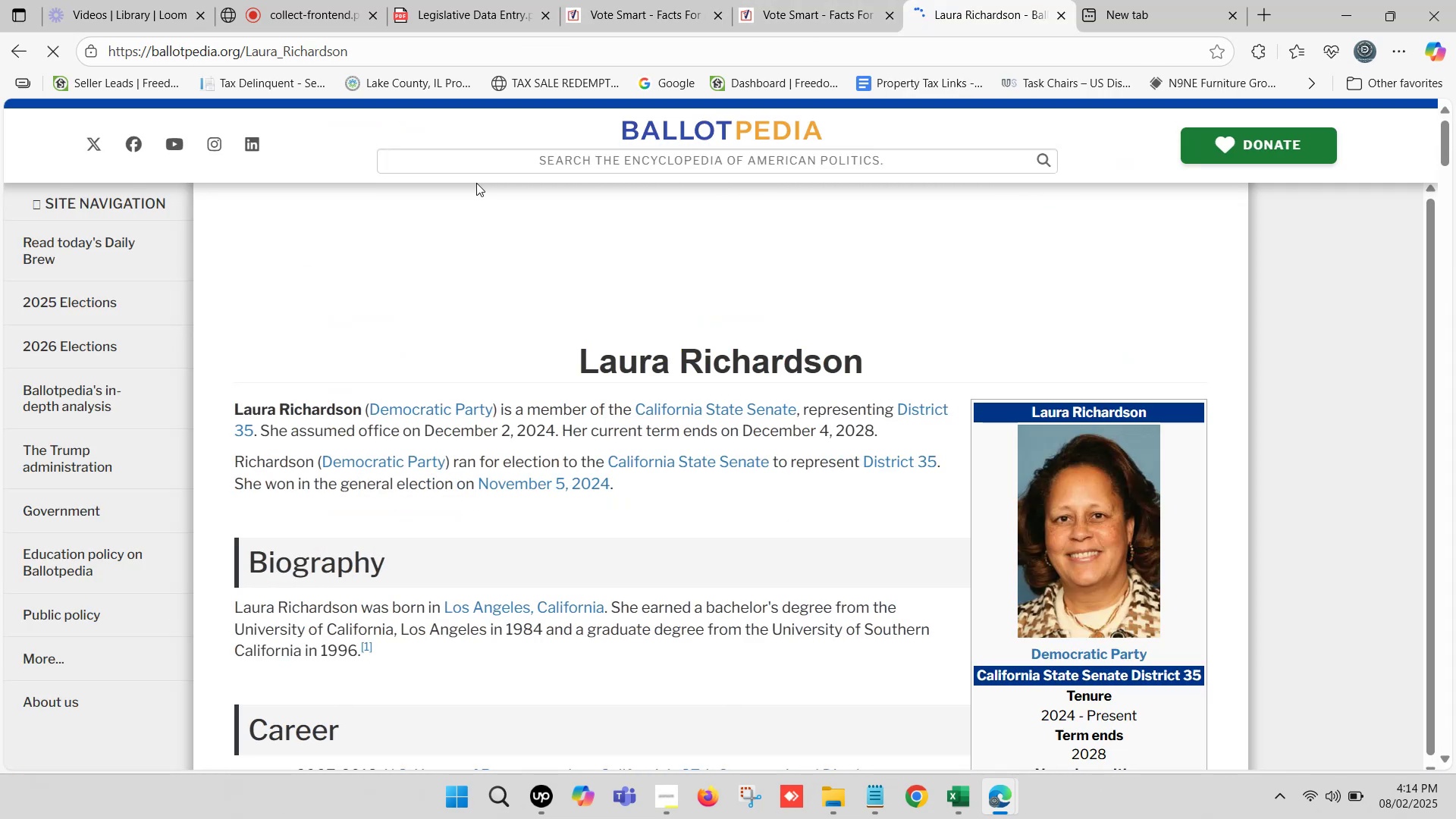 
wait(8.98)
 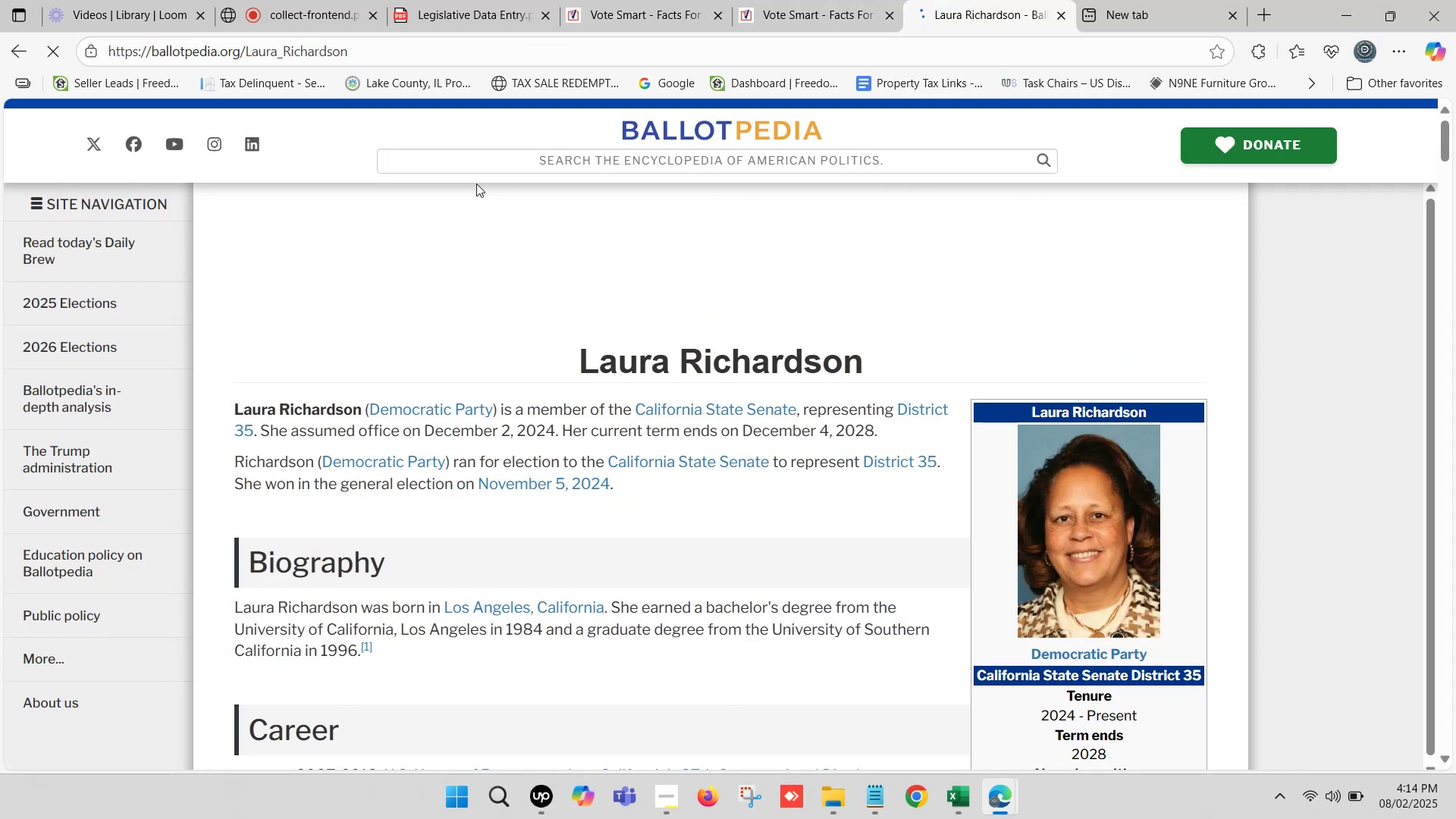 
key(Control+F)
 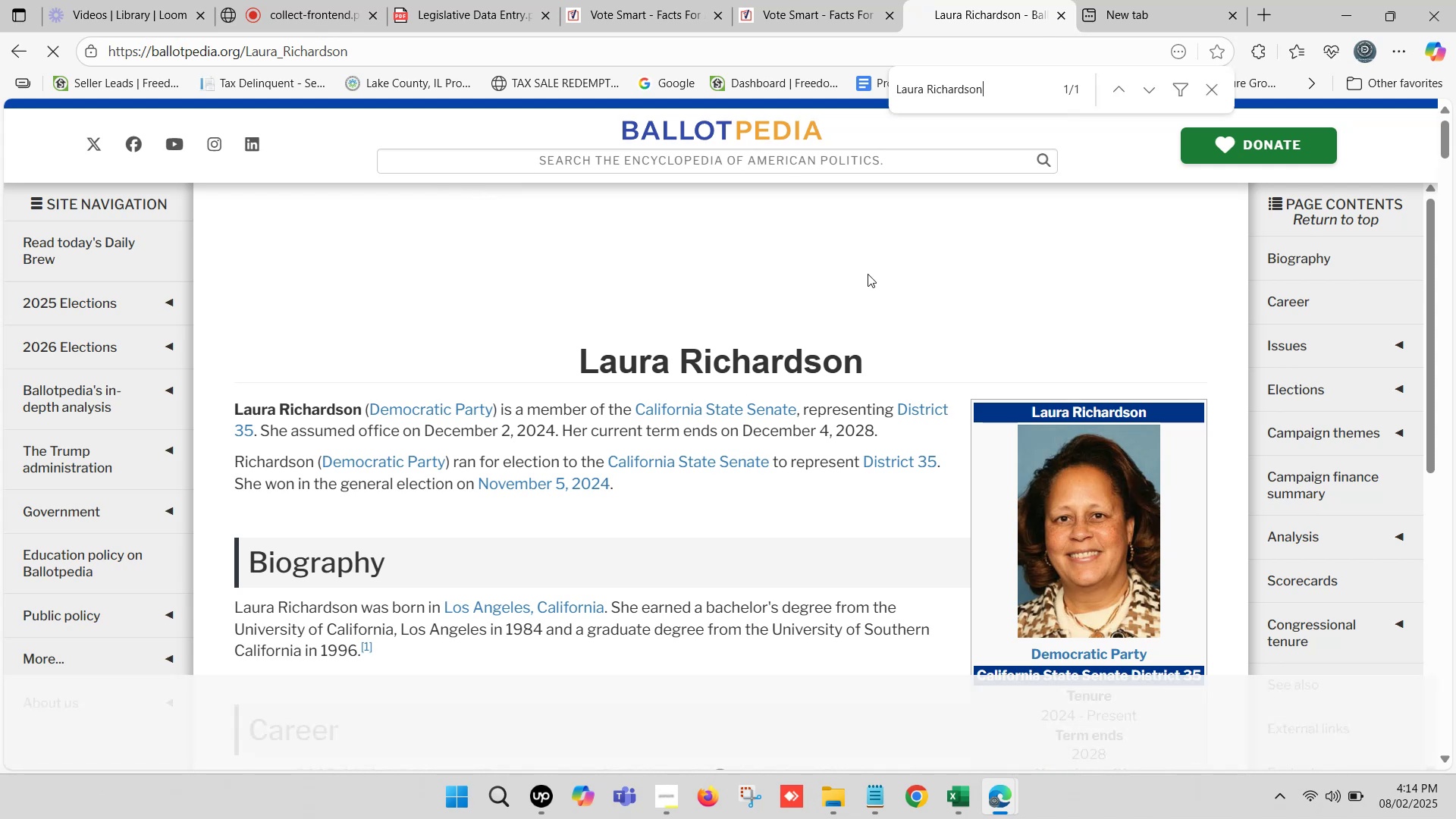 
hold_key(key=V, duration=0.43)
 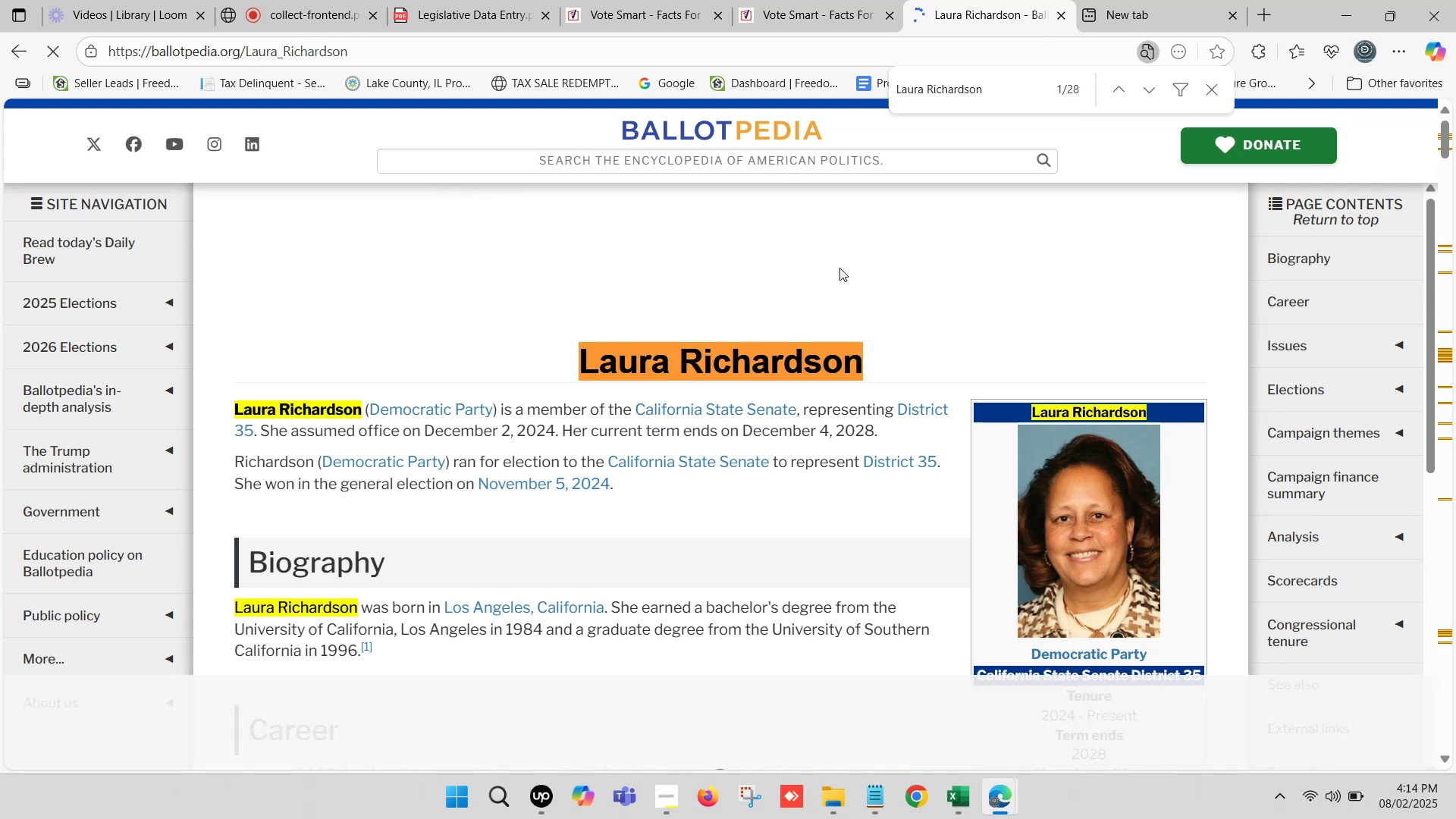 
left_click([653, 0])
 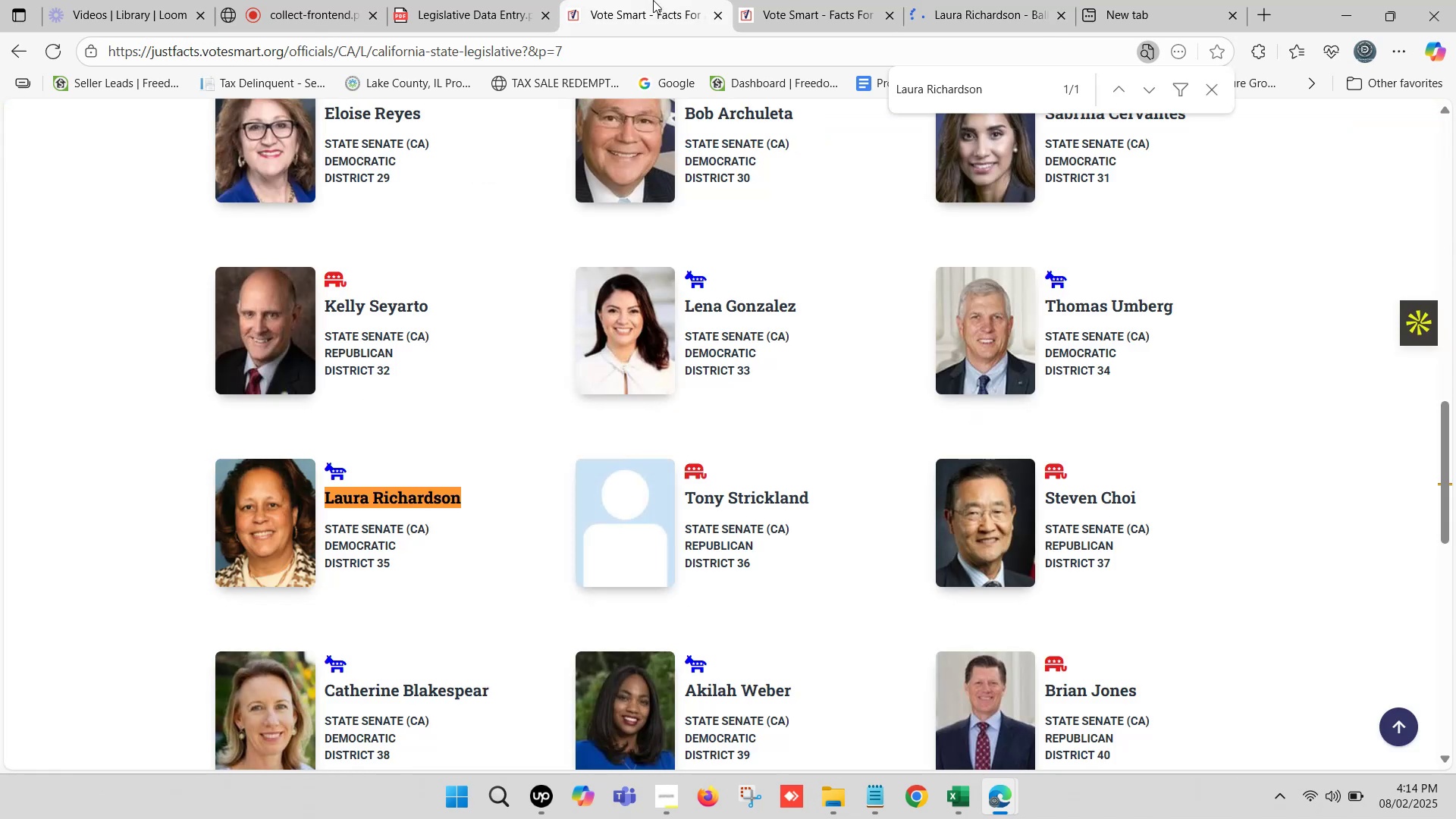 
key(Control+F)
 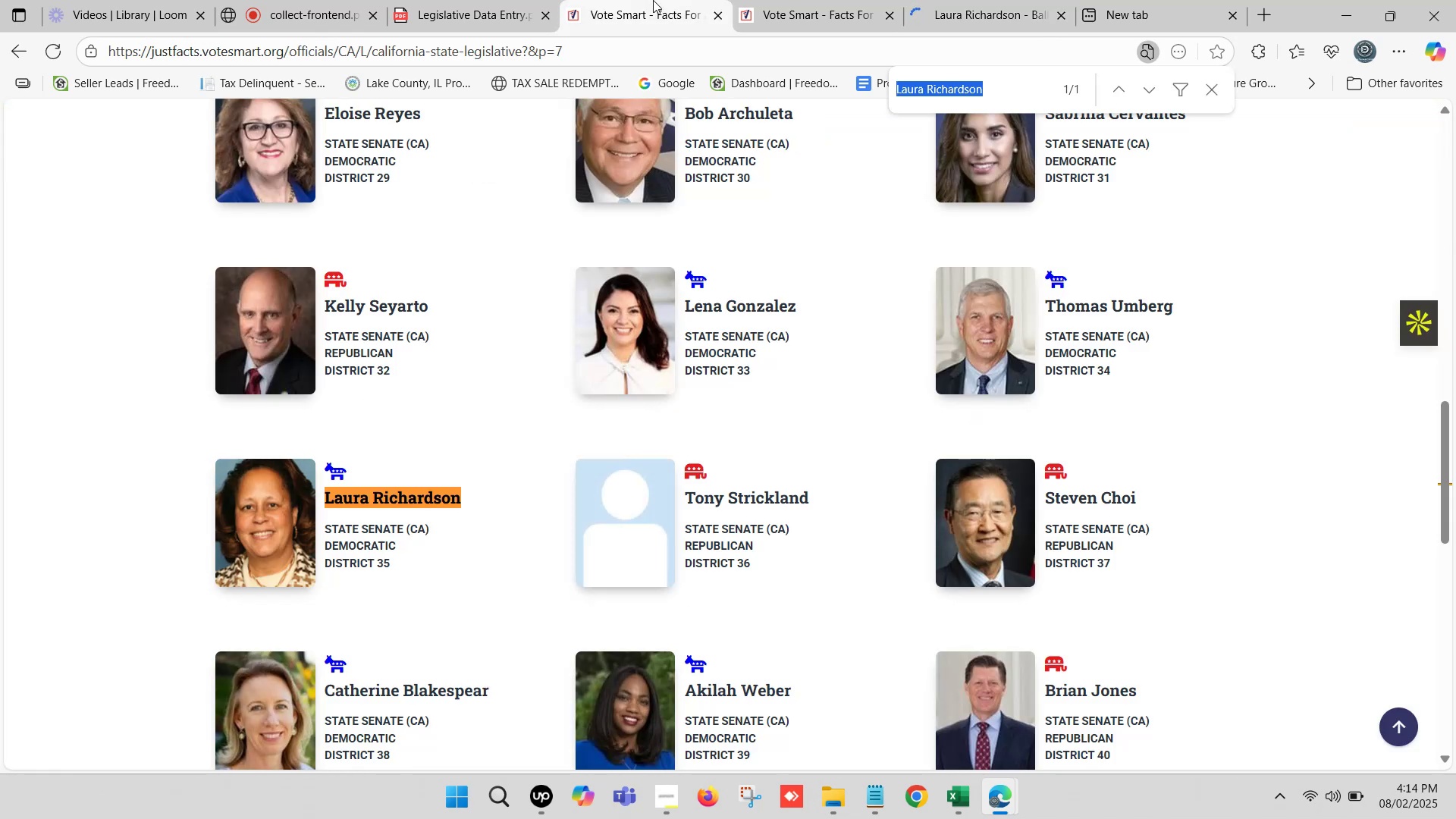 
key(Control+V)
 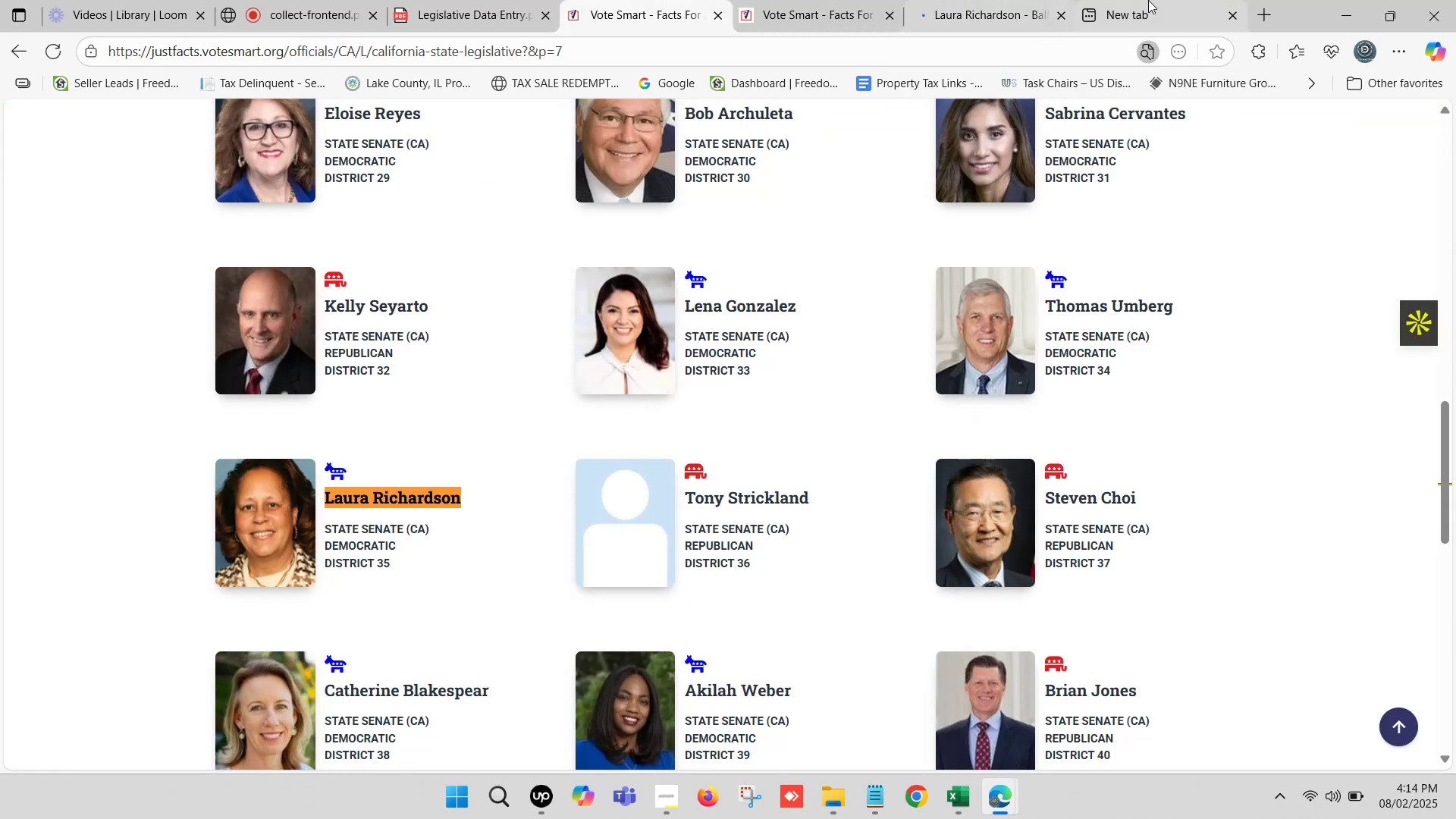 
double_click([1148, 0])
 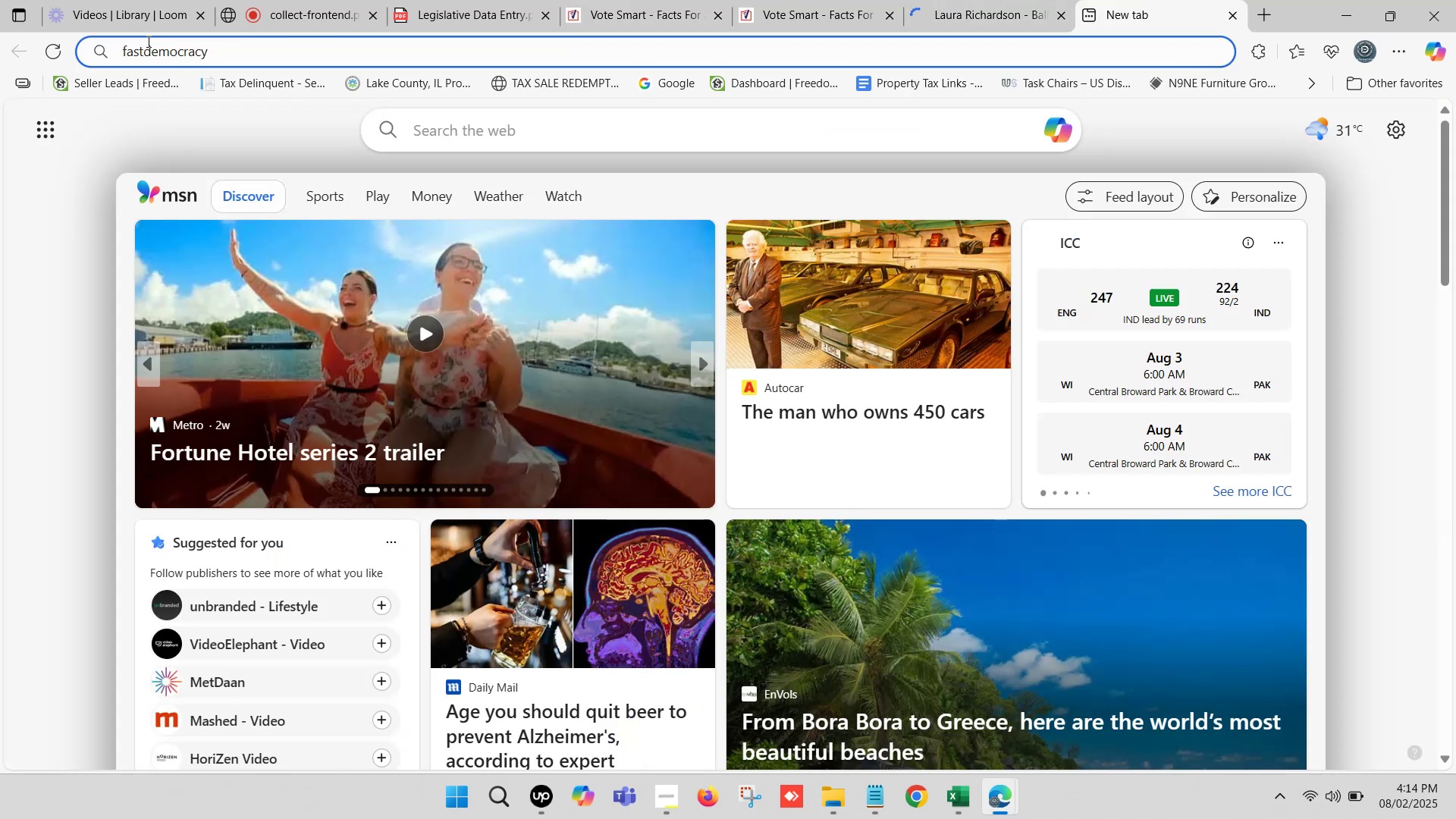 
left_click([120, 49])
 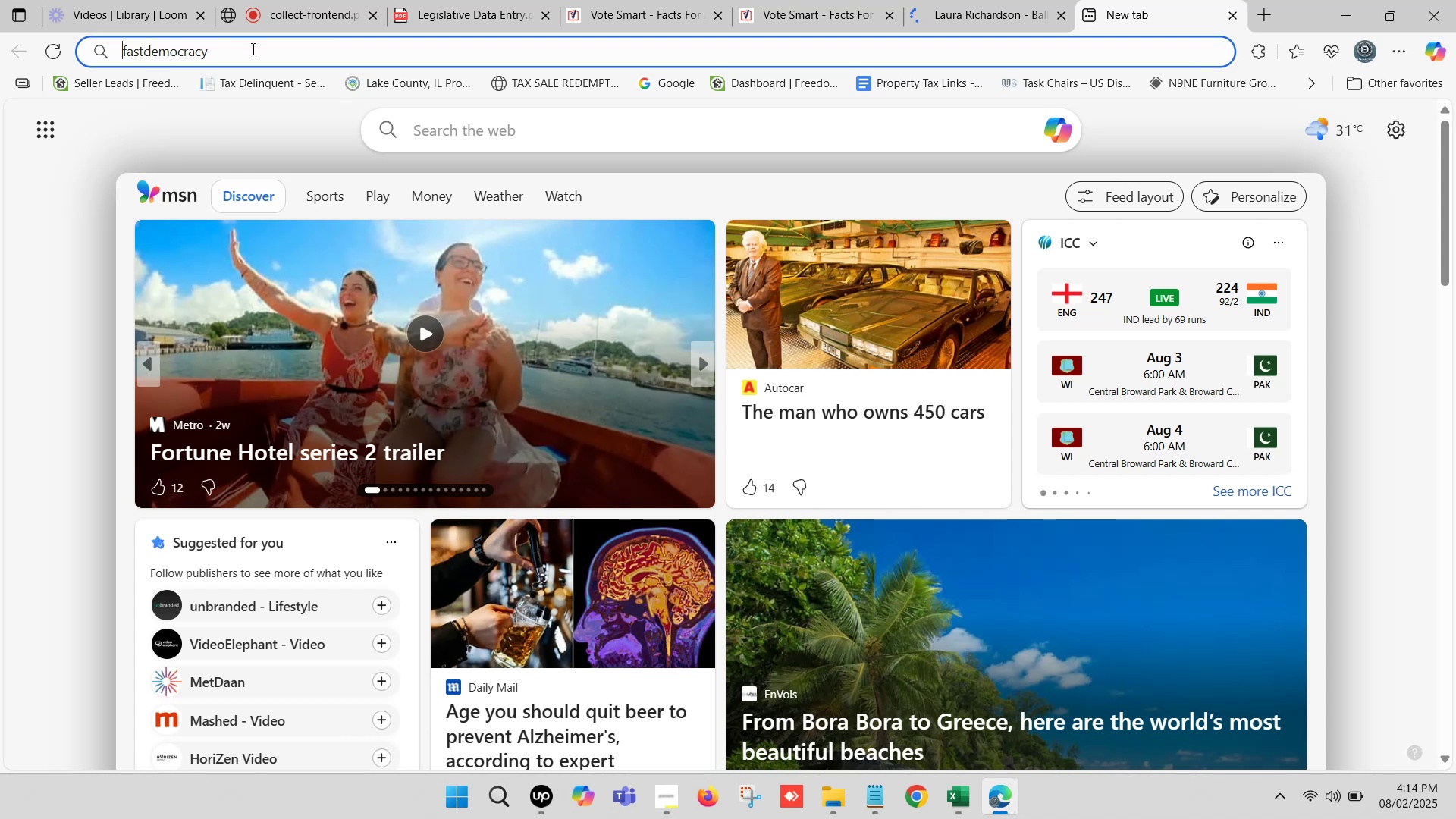 
key(Control+ControlLeft)
 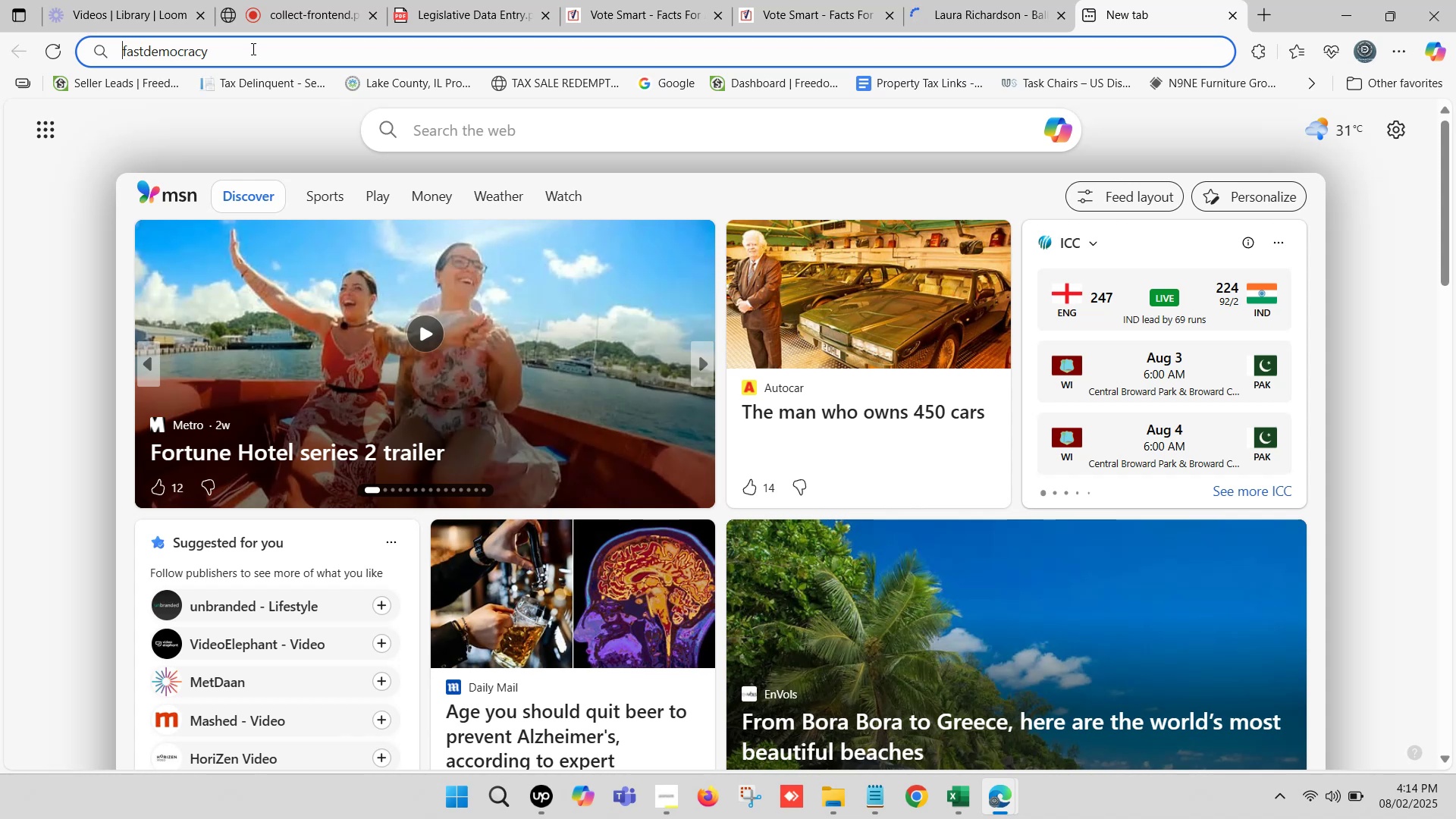 
key(Control+V)
 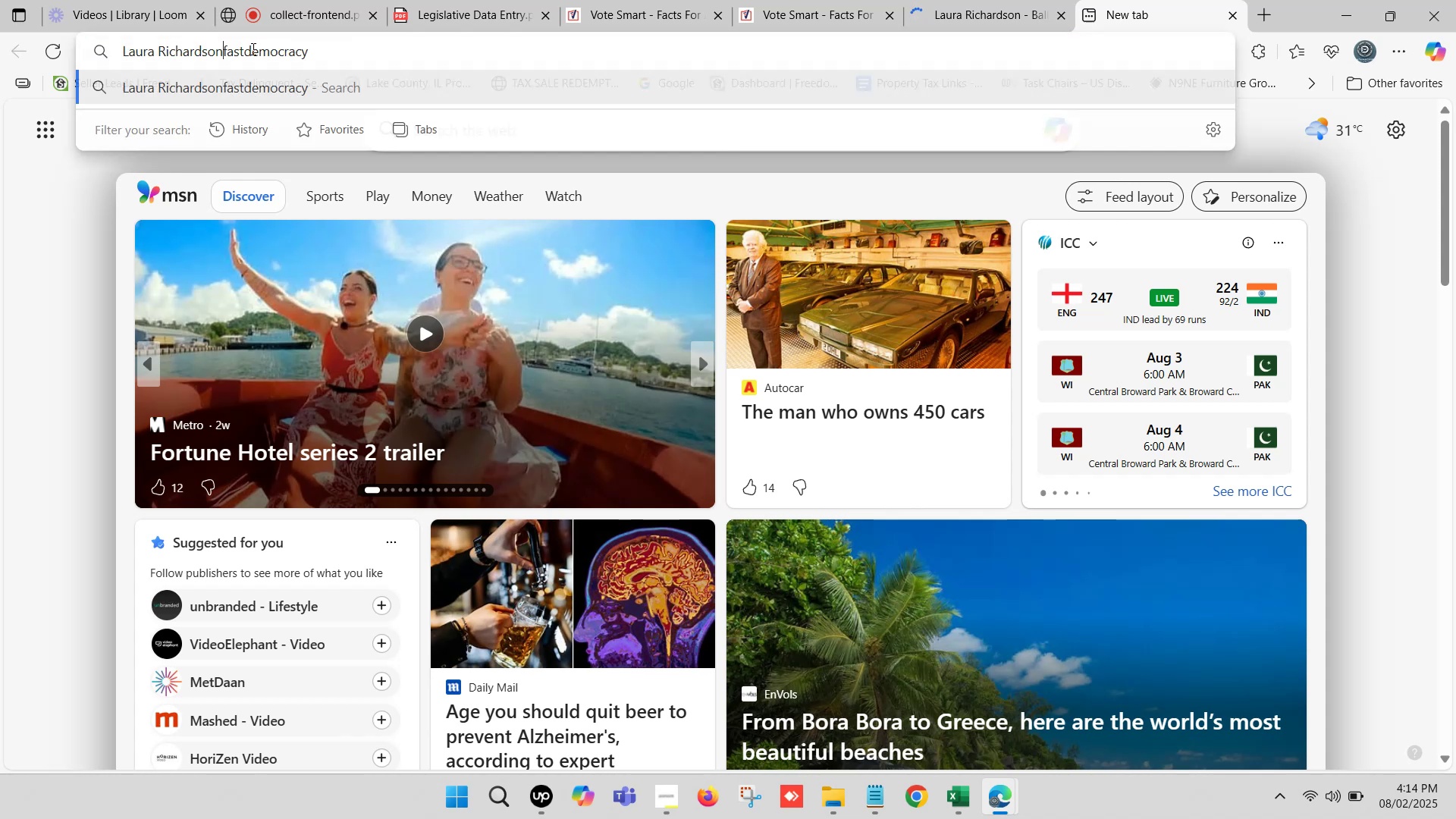 
type( at )
 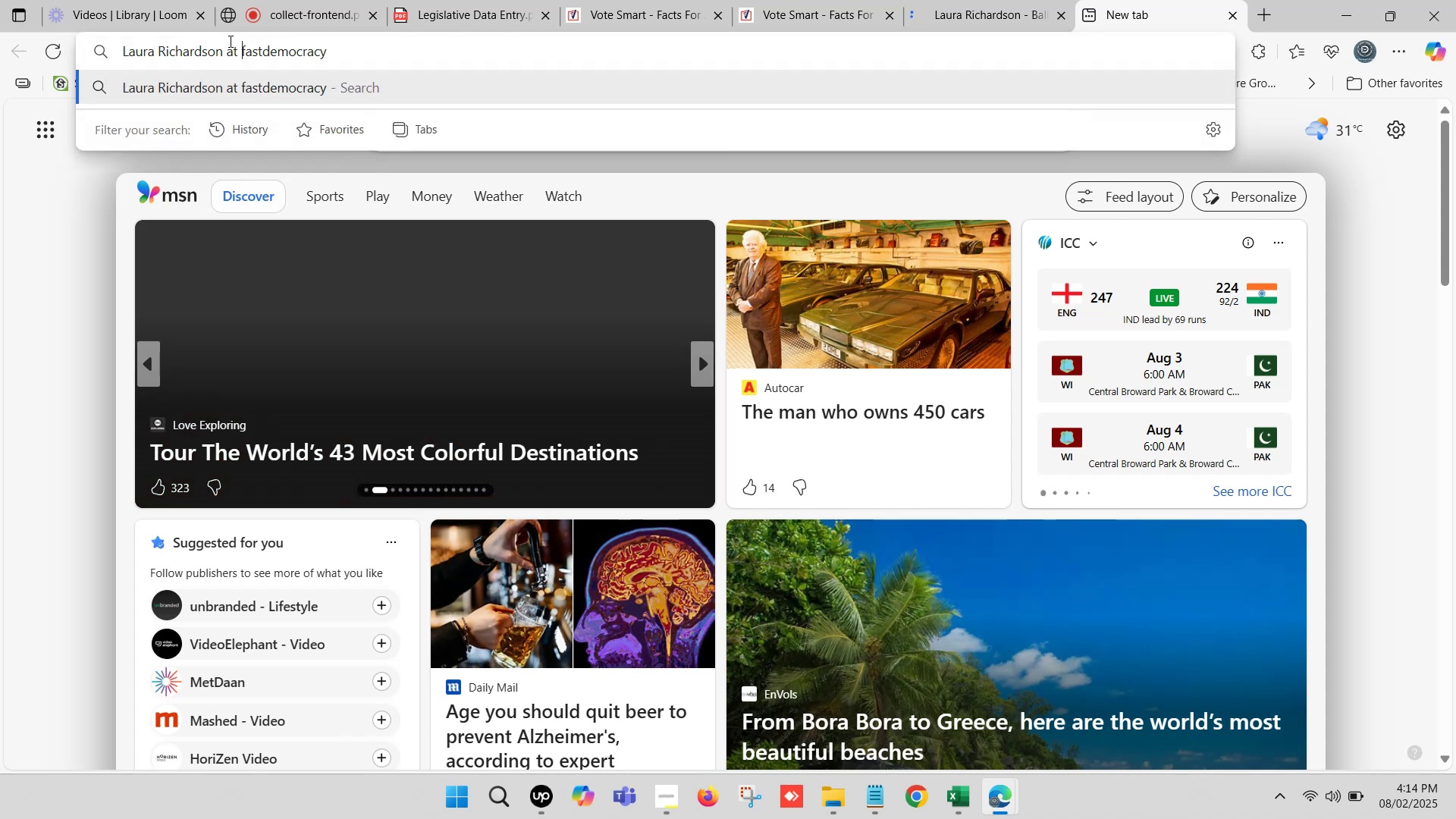 
key(Enter)
 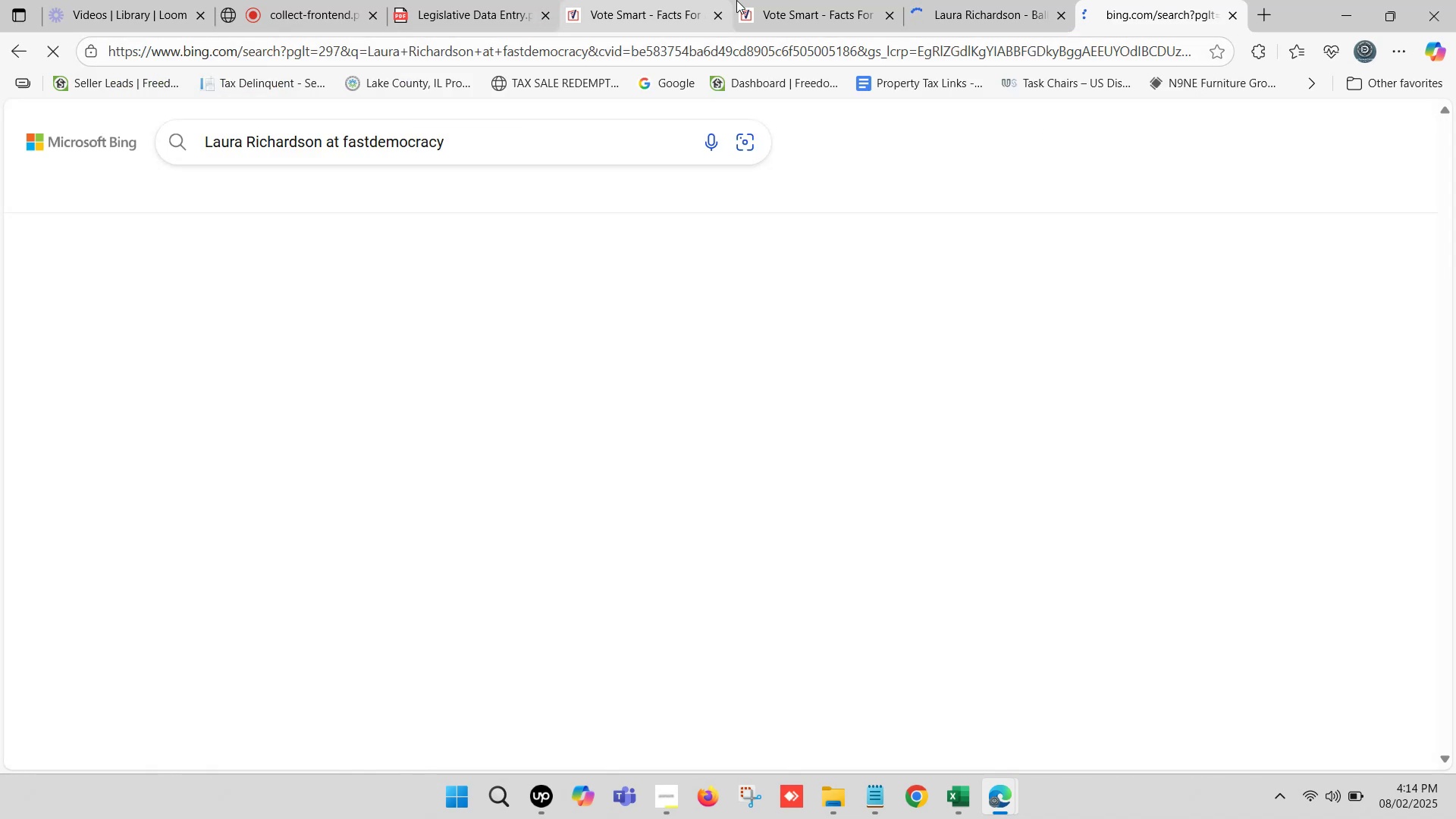 
left_click([803, 0])
 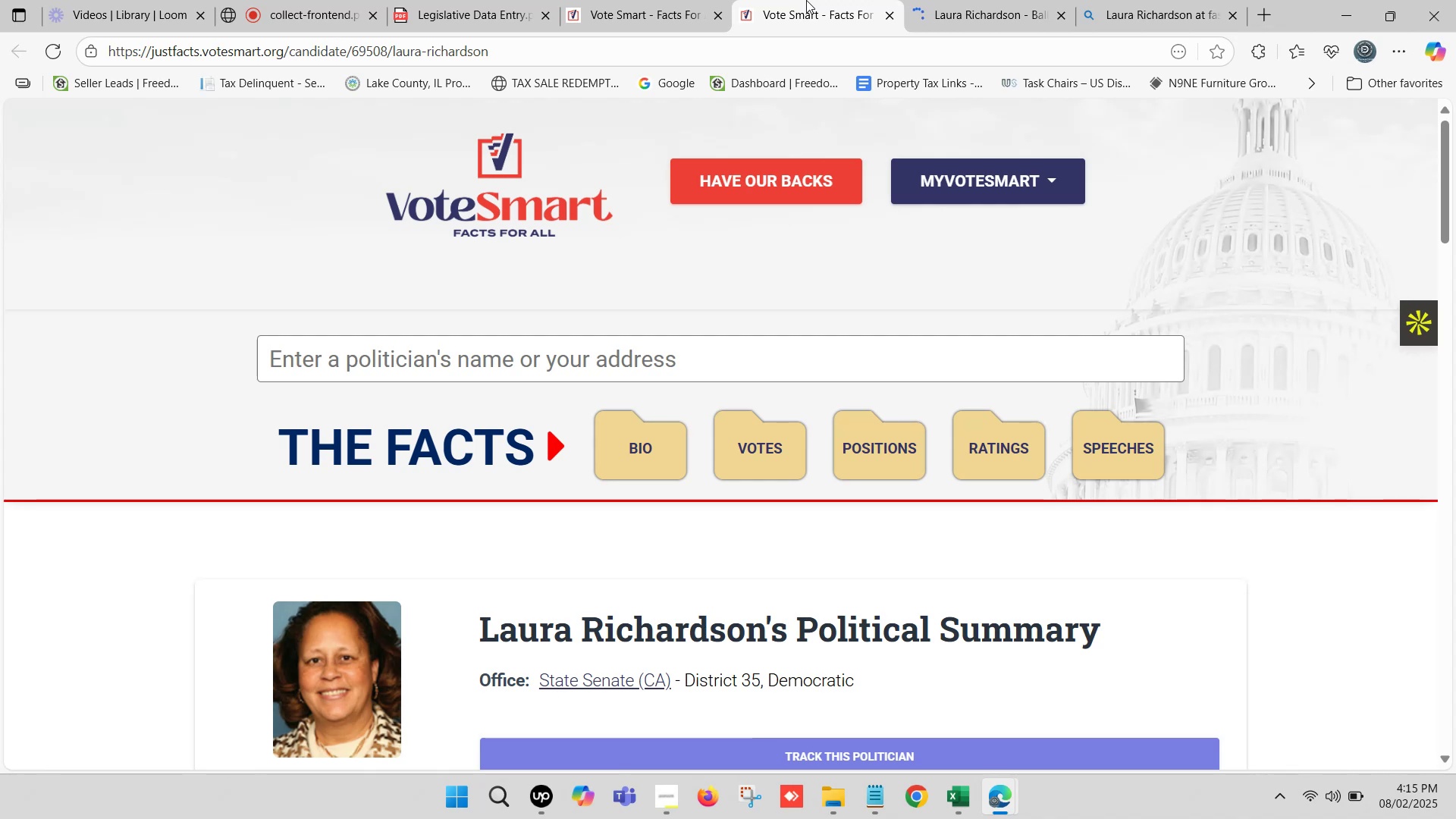 
wait(7.99)
 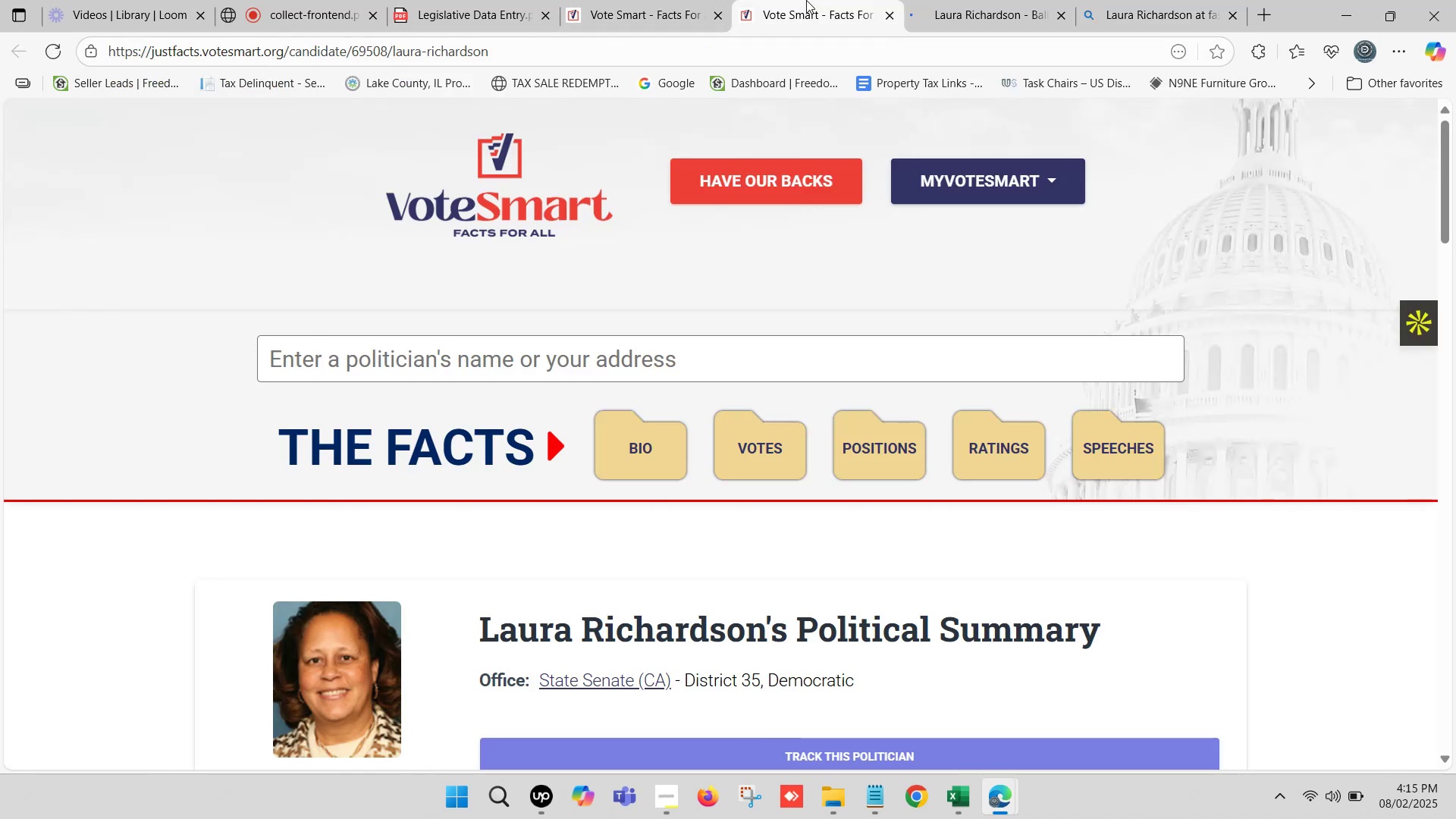 
left_click([1181, 0])
 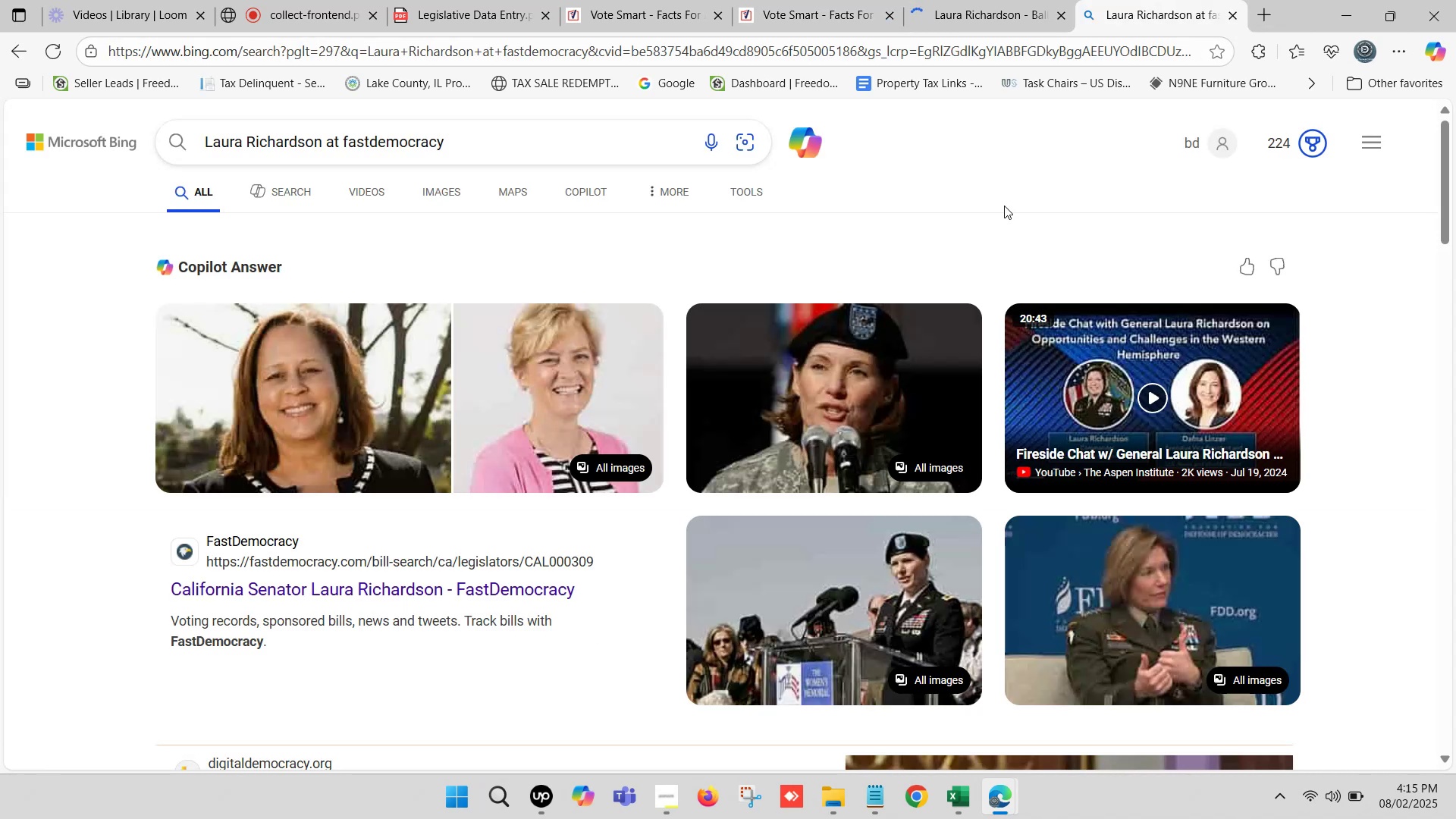 
scroll: coordinate [386, 424], scroll_direction: down, amount: 1.0
 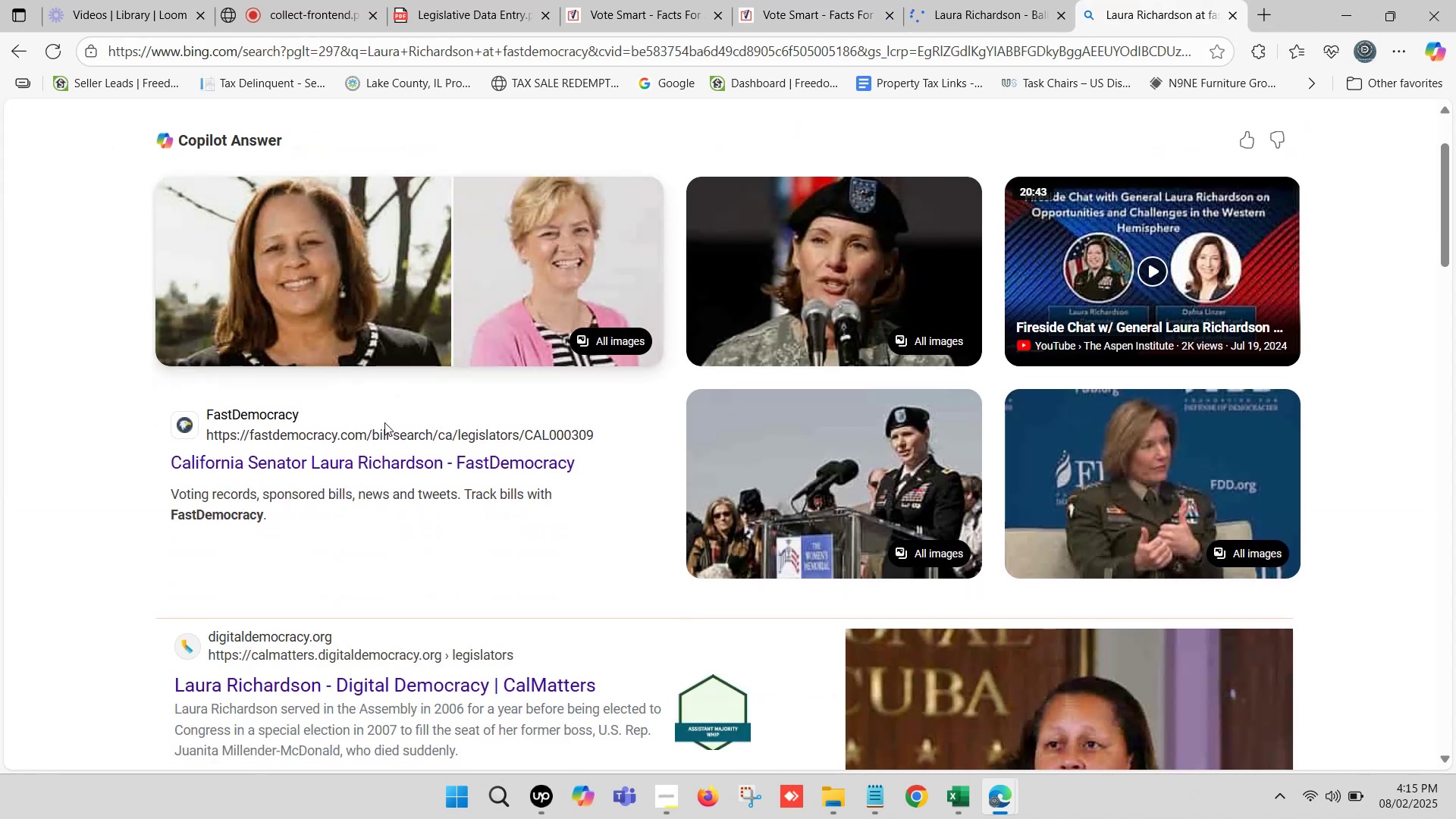 
hold_key(key=ControlLeft, duration=0.73)
left_click([365, 460])
 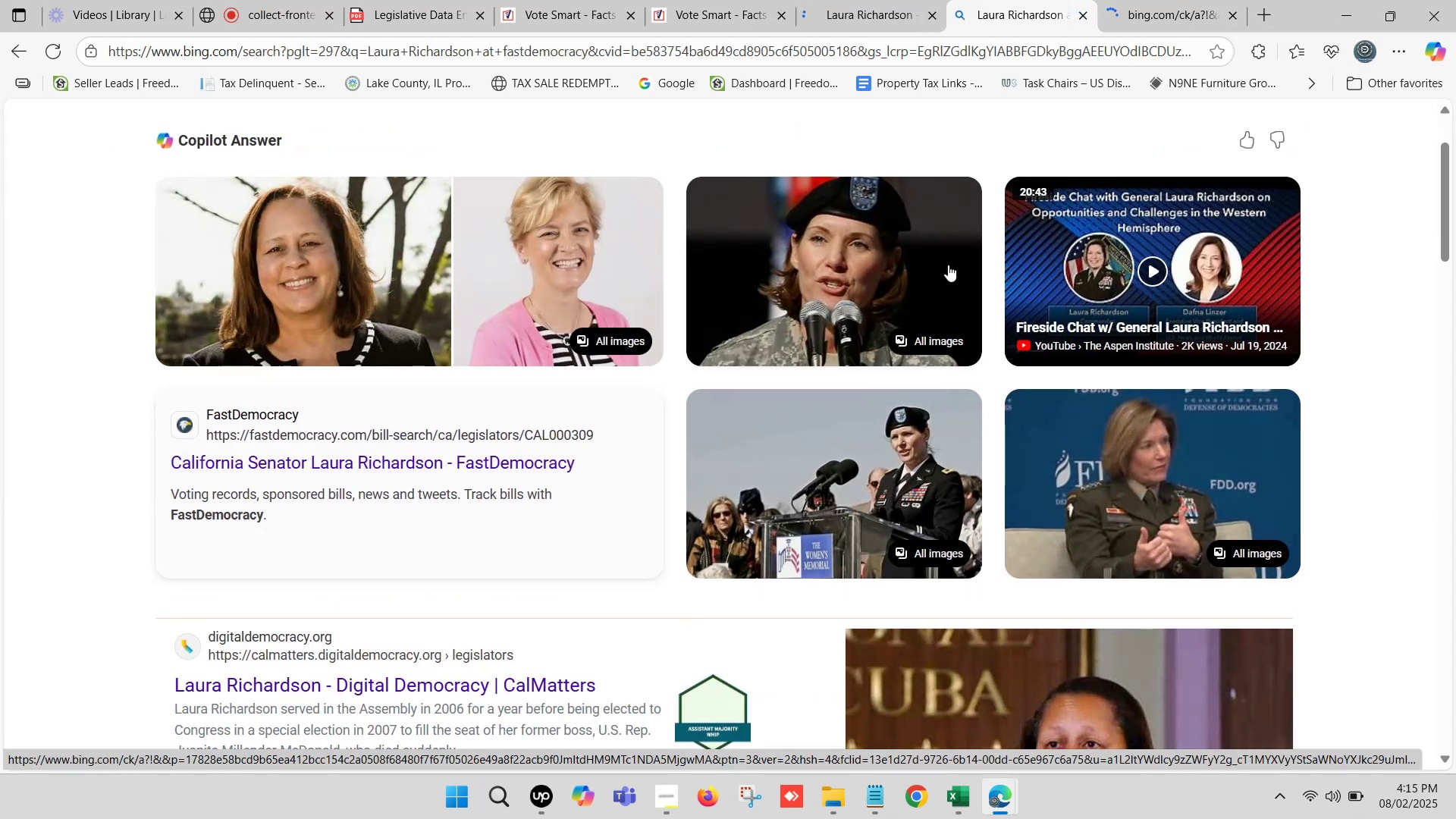 
left_click([1189, 0])
 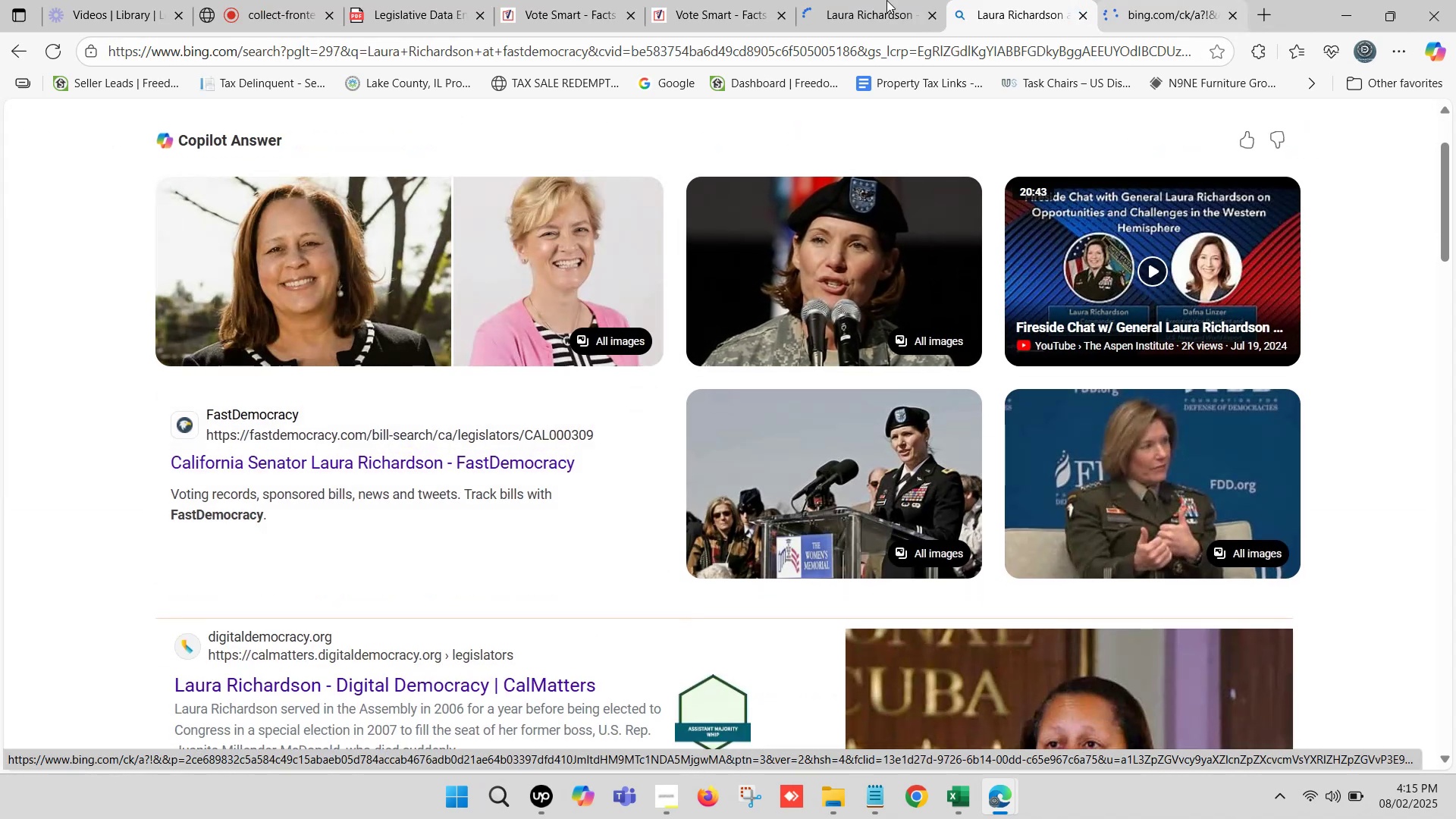 
left_click([876, 0])
 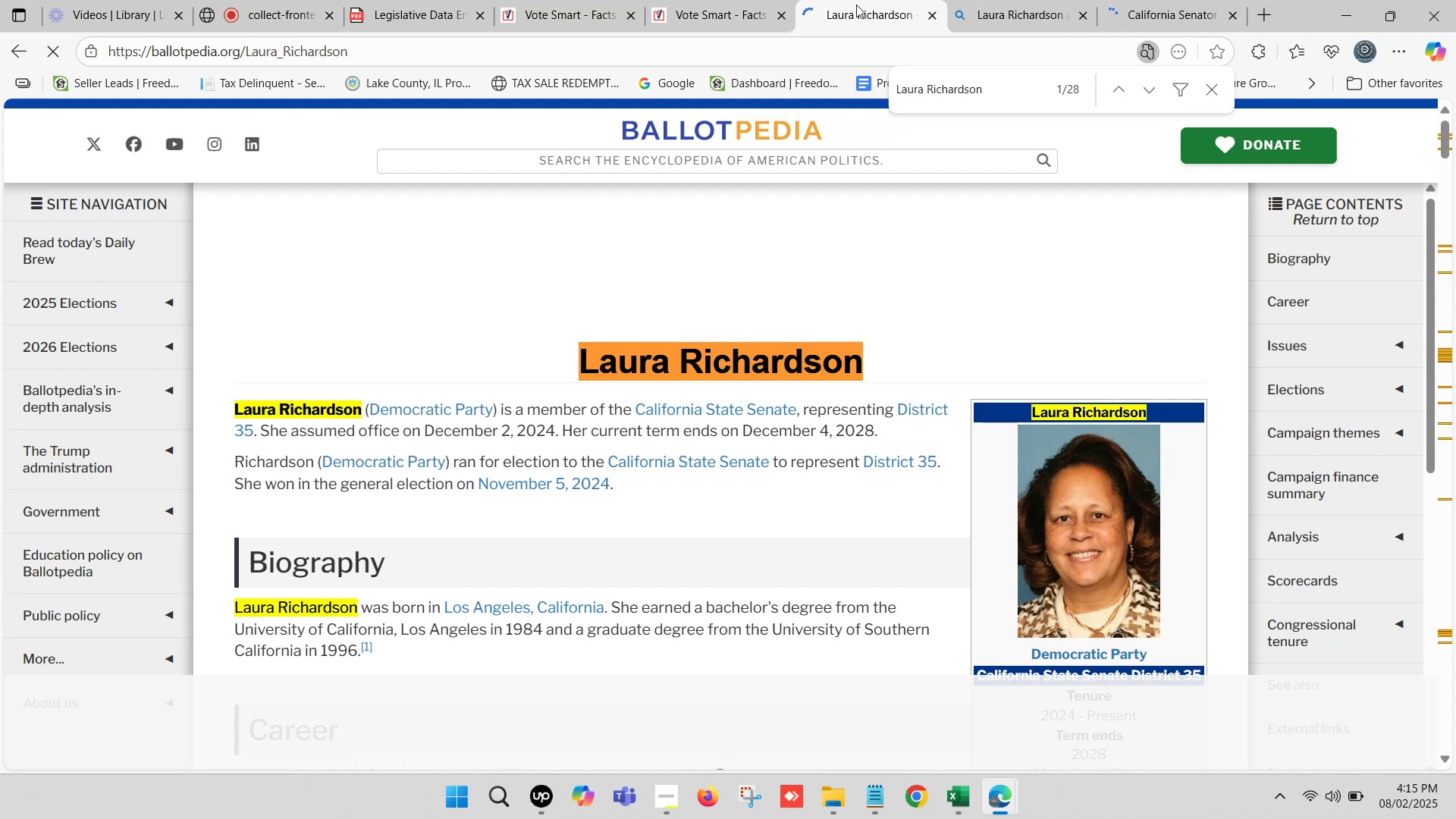 
wait(5.53)
 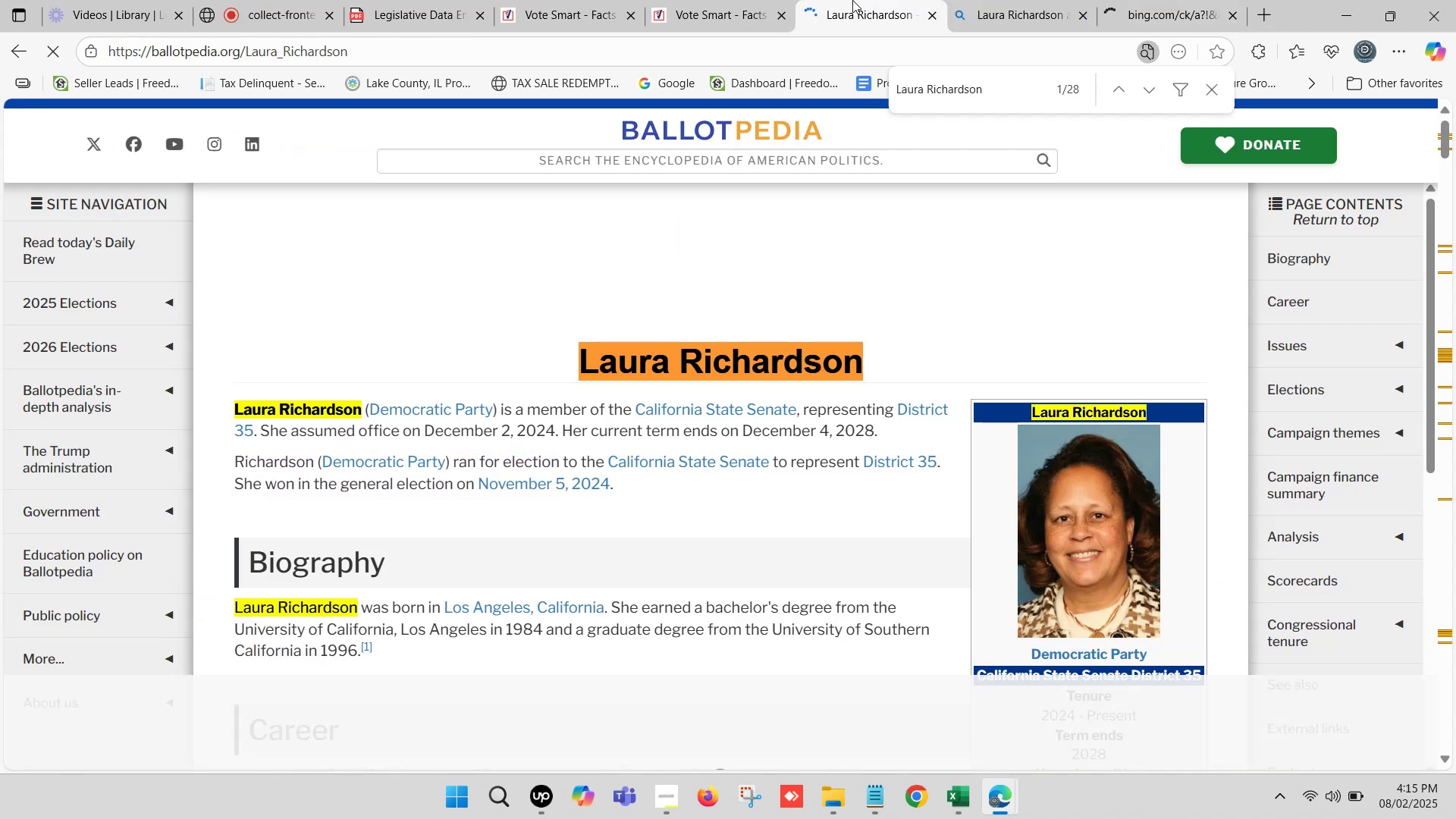 
key(Control+F)
 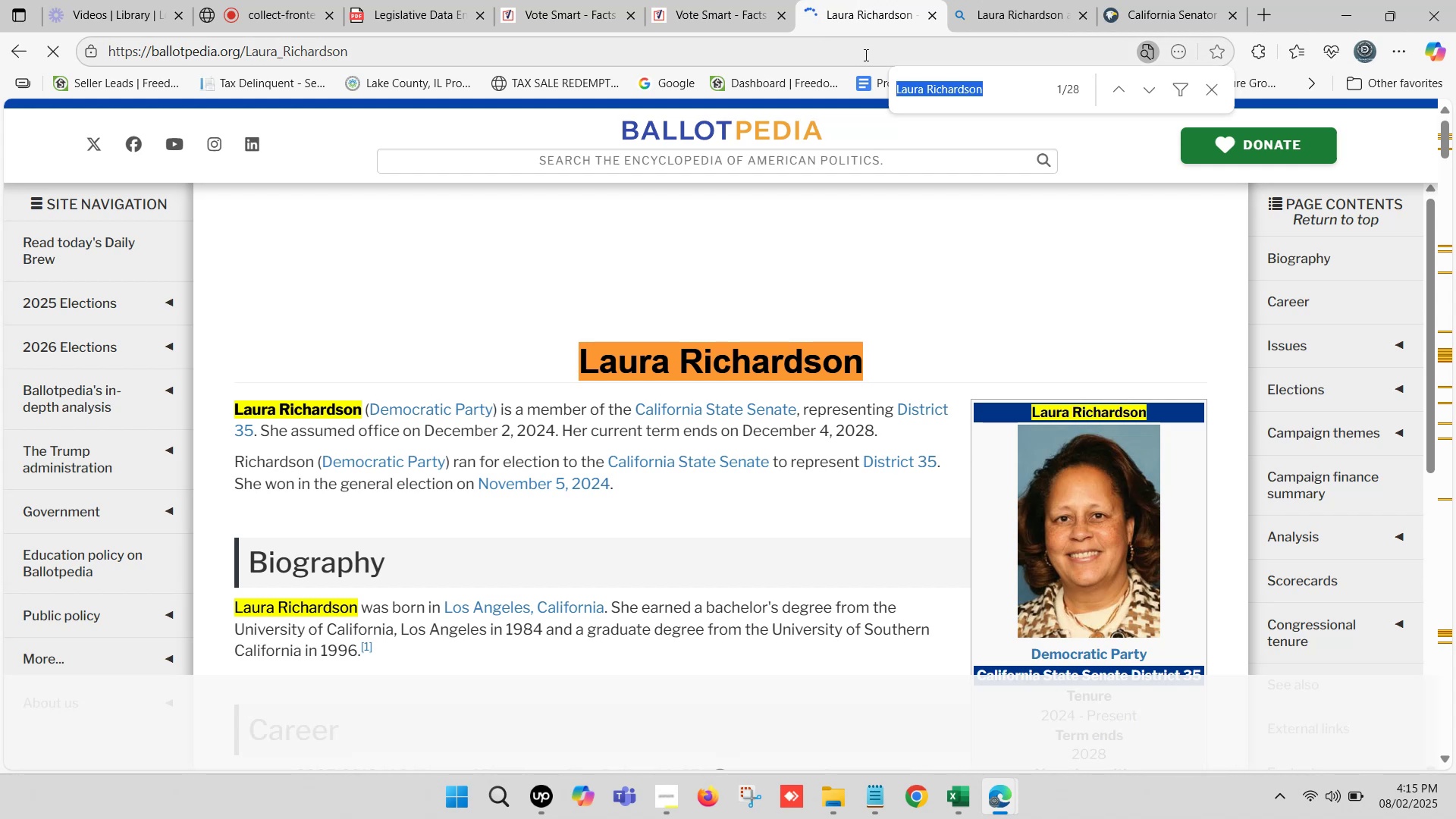 
key(Control+V)
 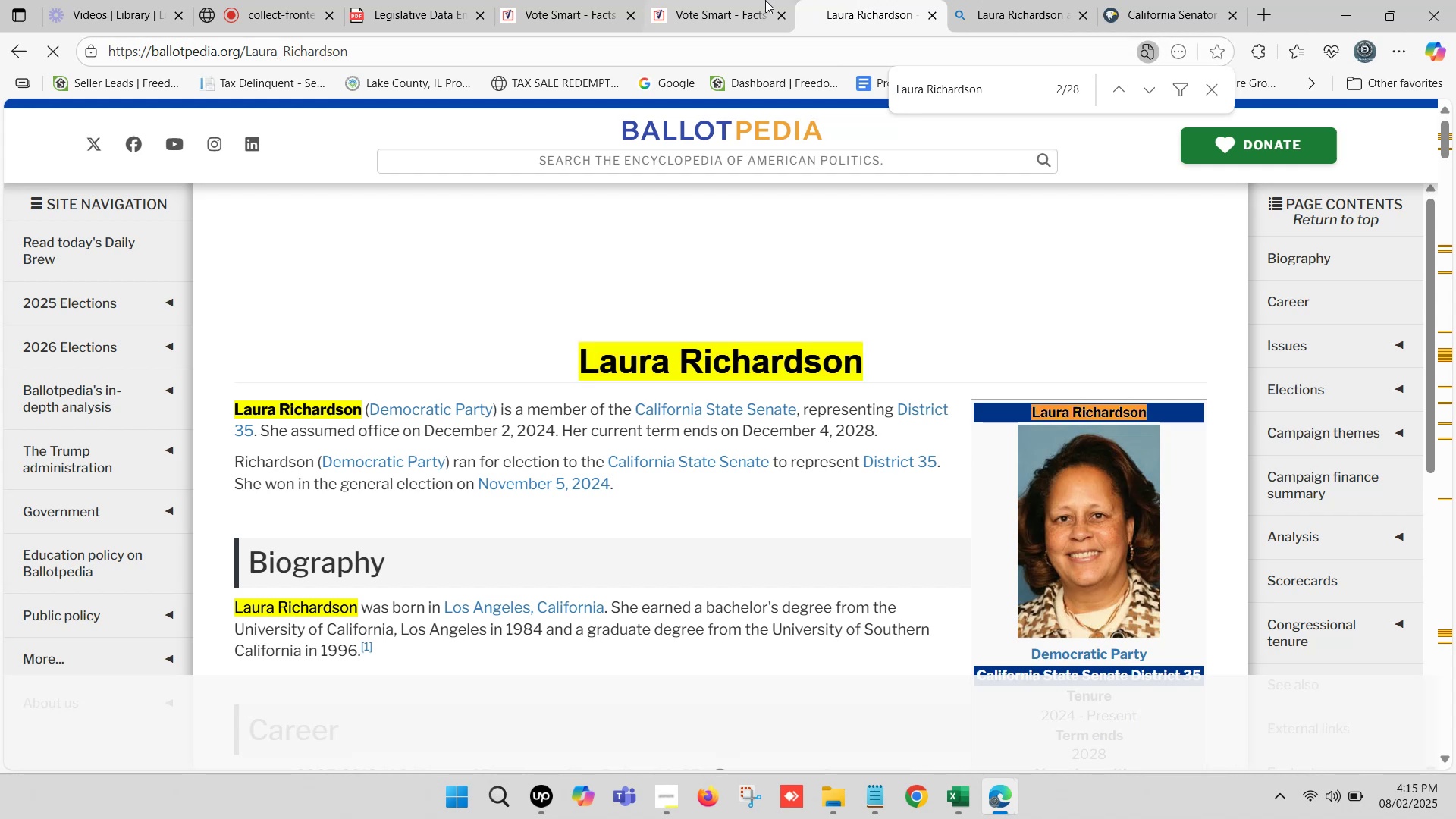 
double_click([692, 0])
 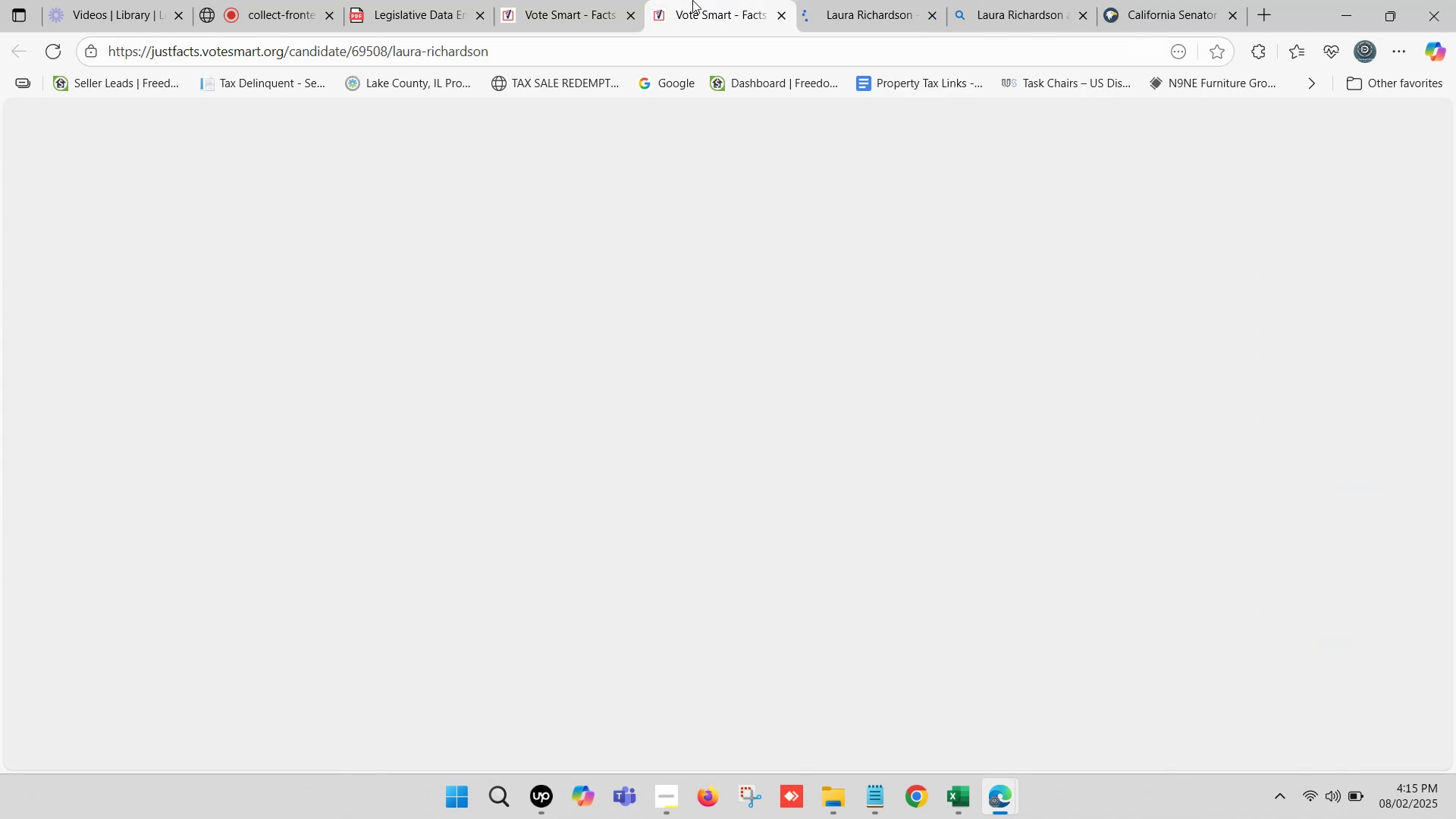 
triple_click([692, 0])
 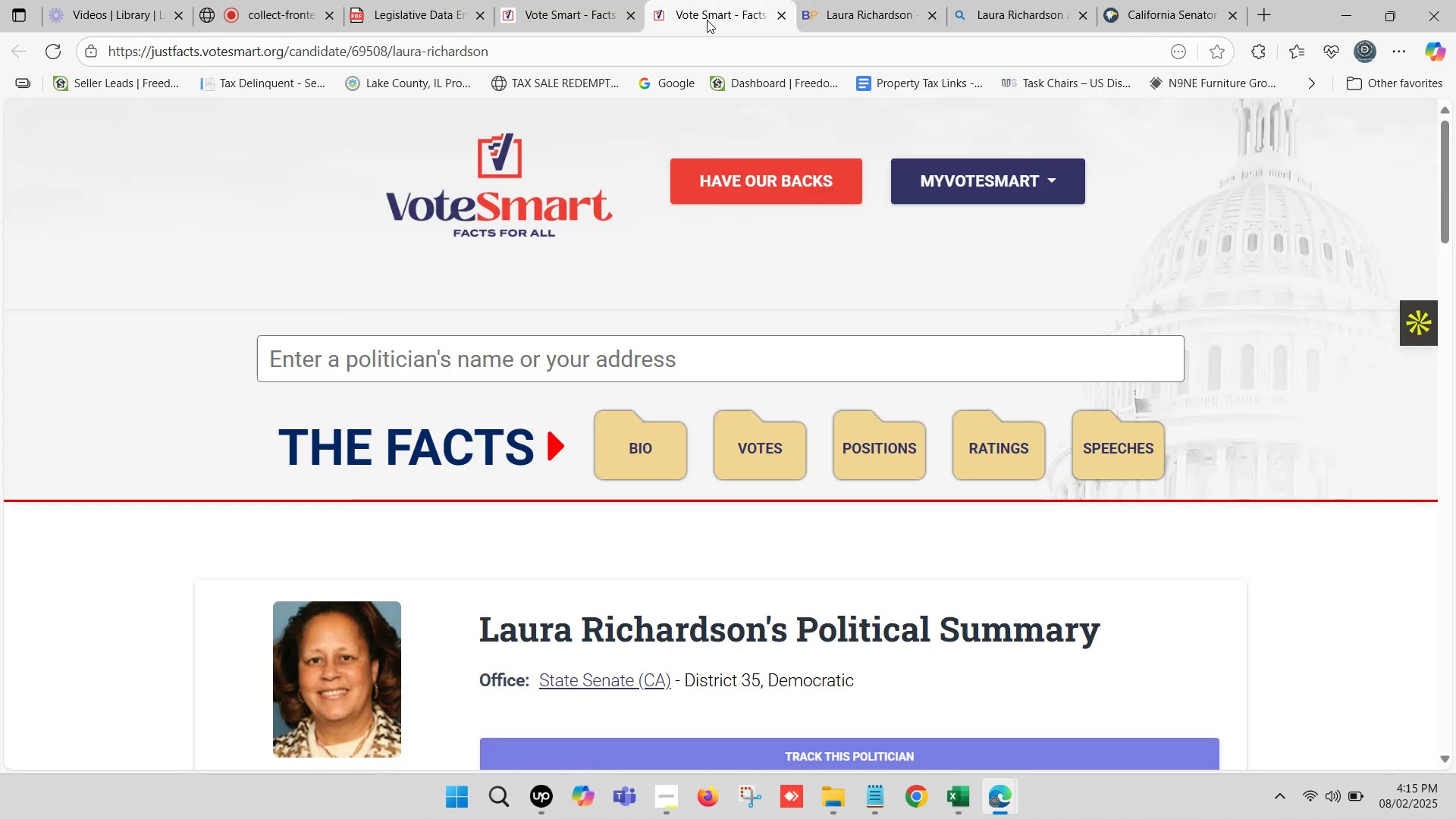 
wait(6.07)
 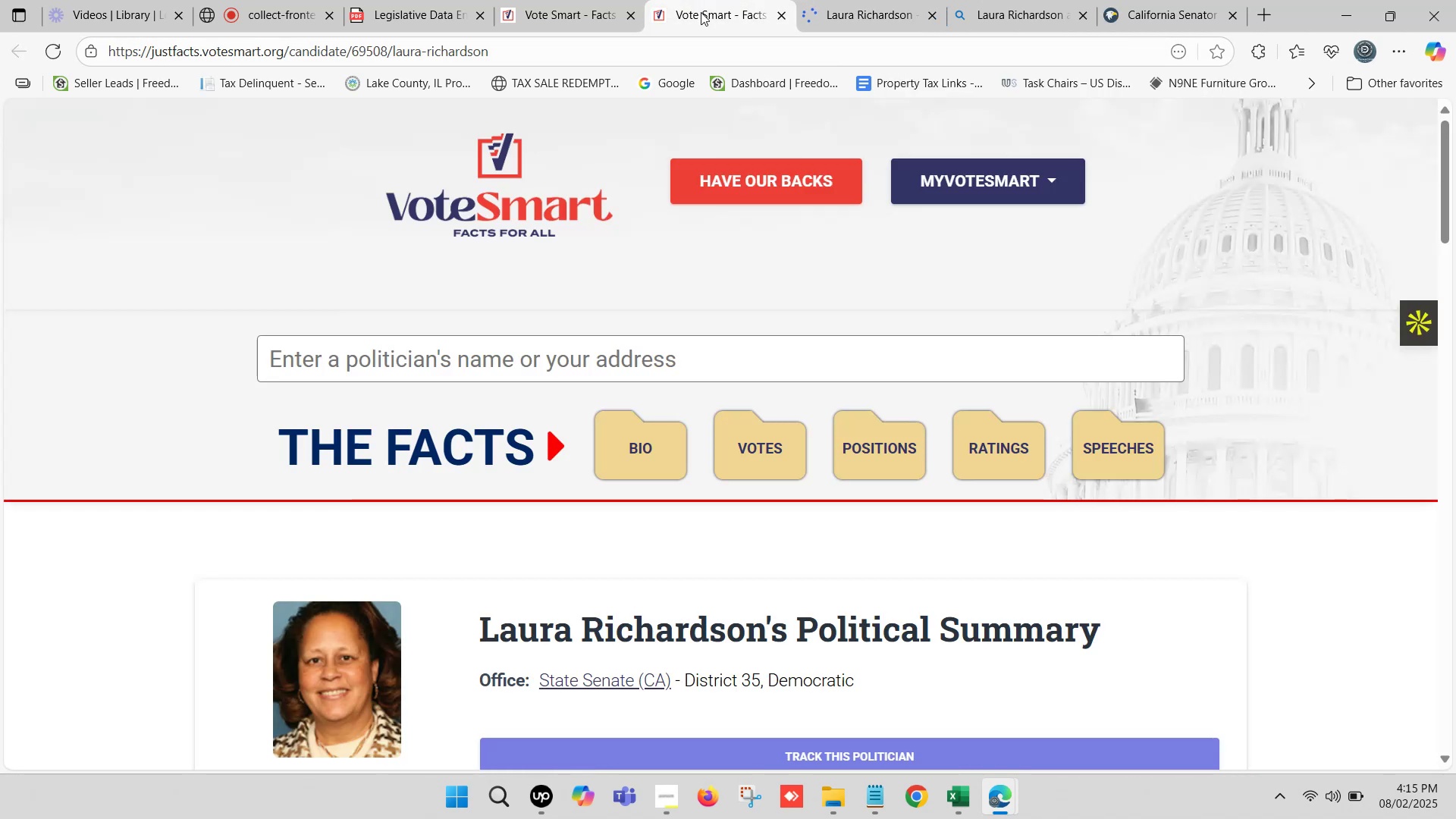 
key(Control+F)
 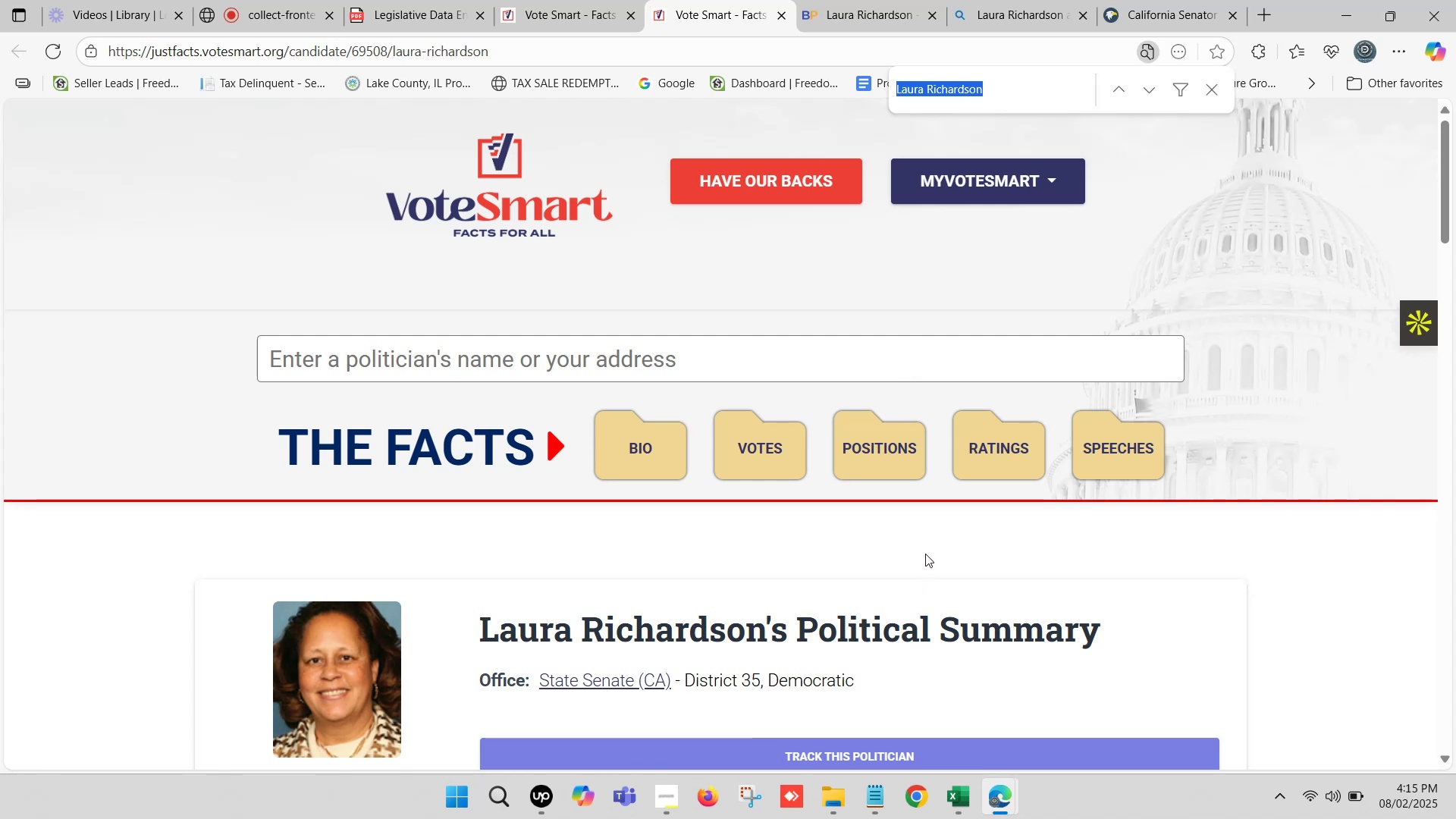 
key(Control+V)
 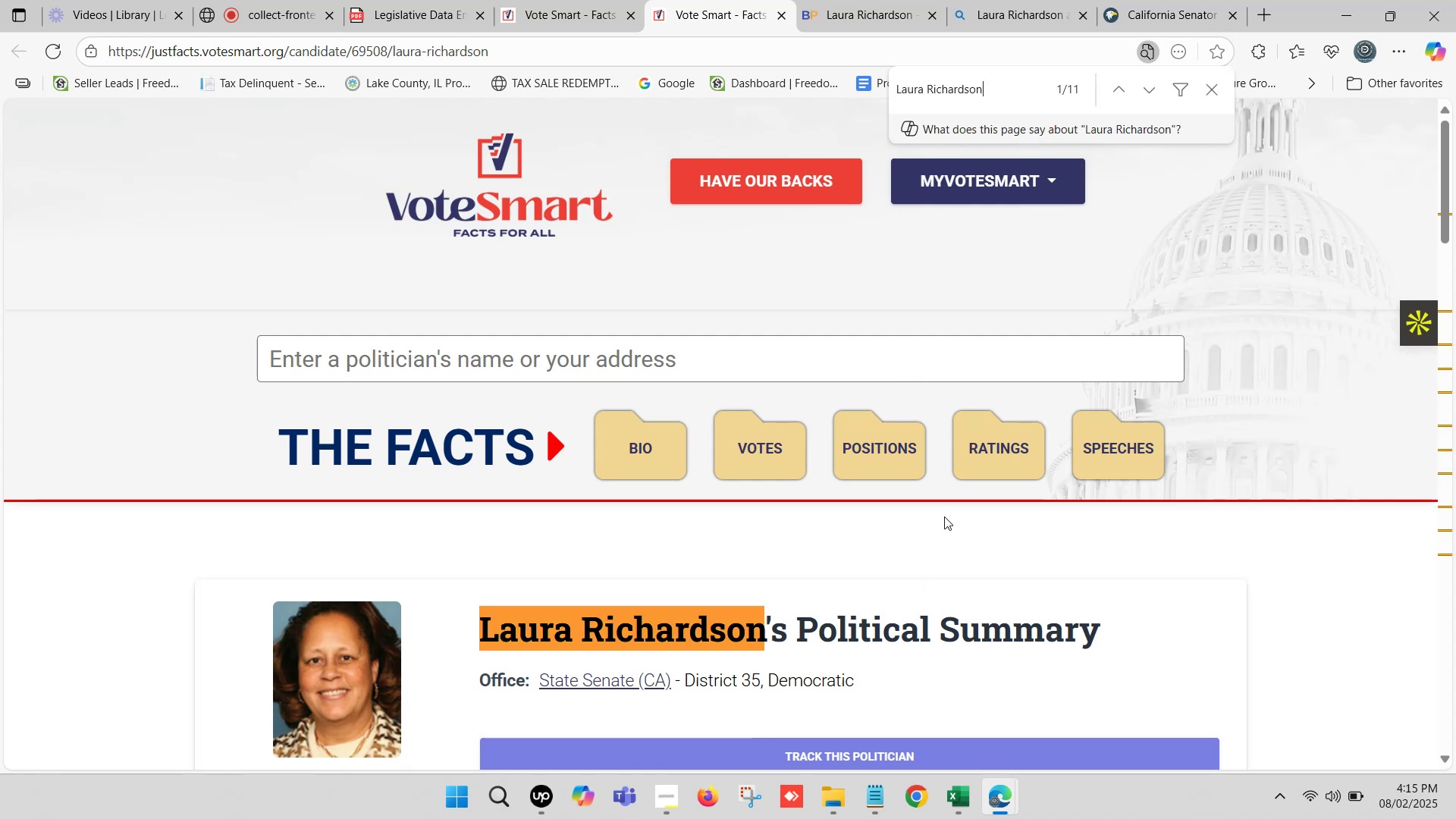 
scroll: coordinate [952, 490], scroll_direction: none, amount: 0.0
 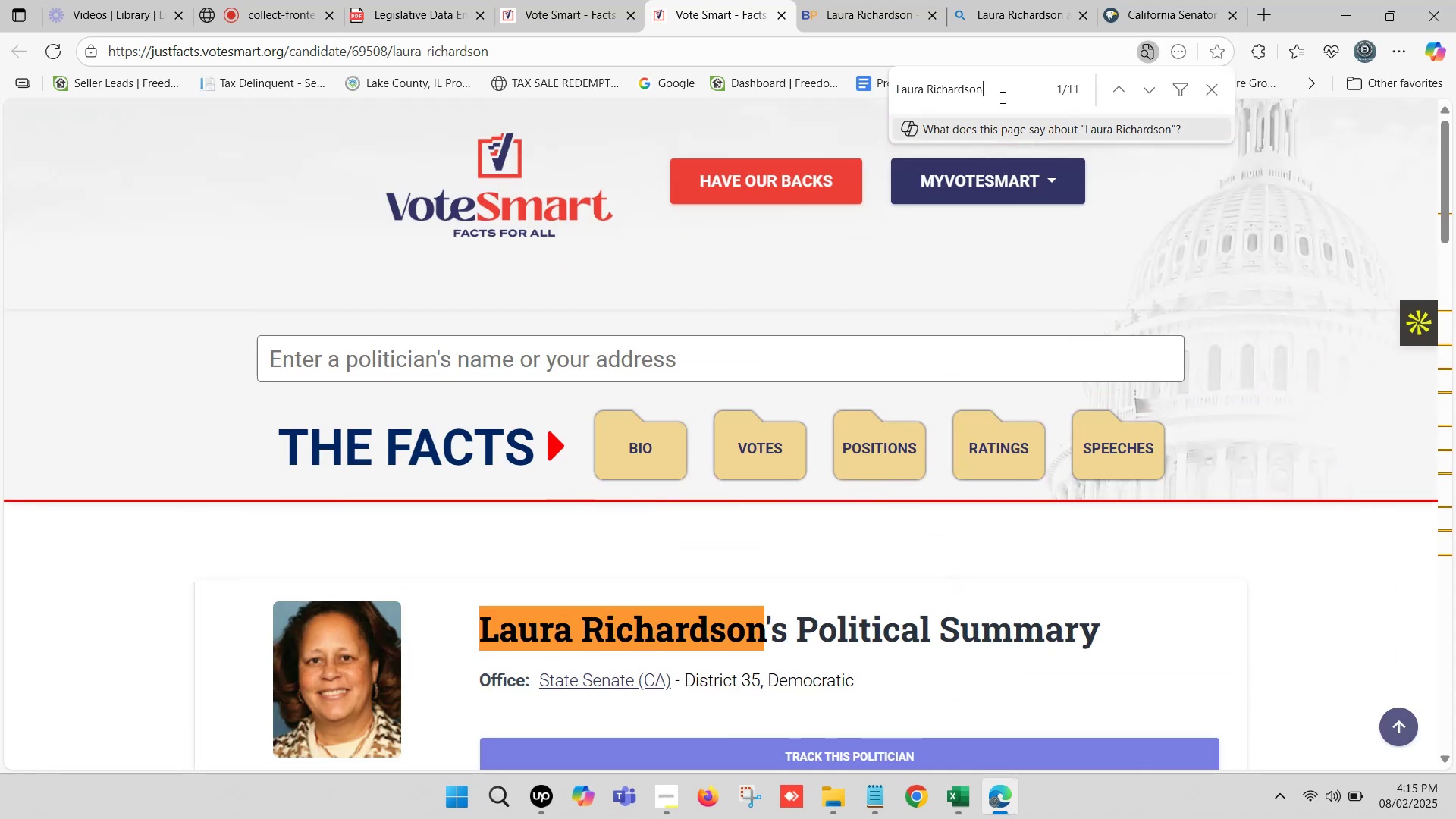 
left_click([1099, 0])
 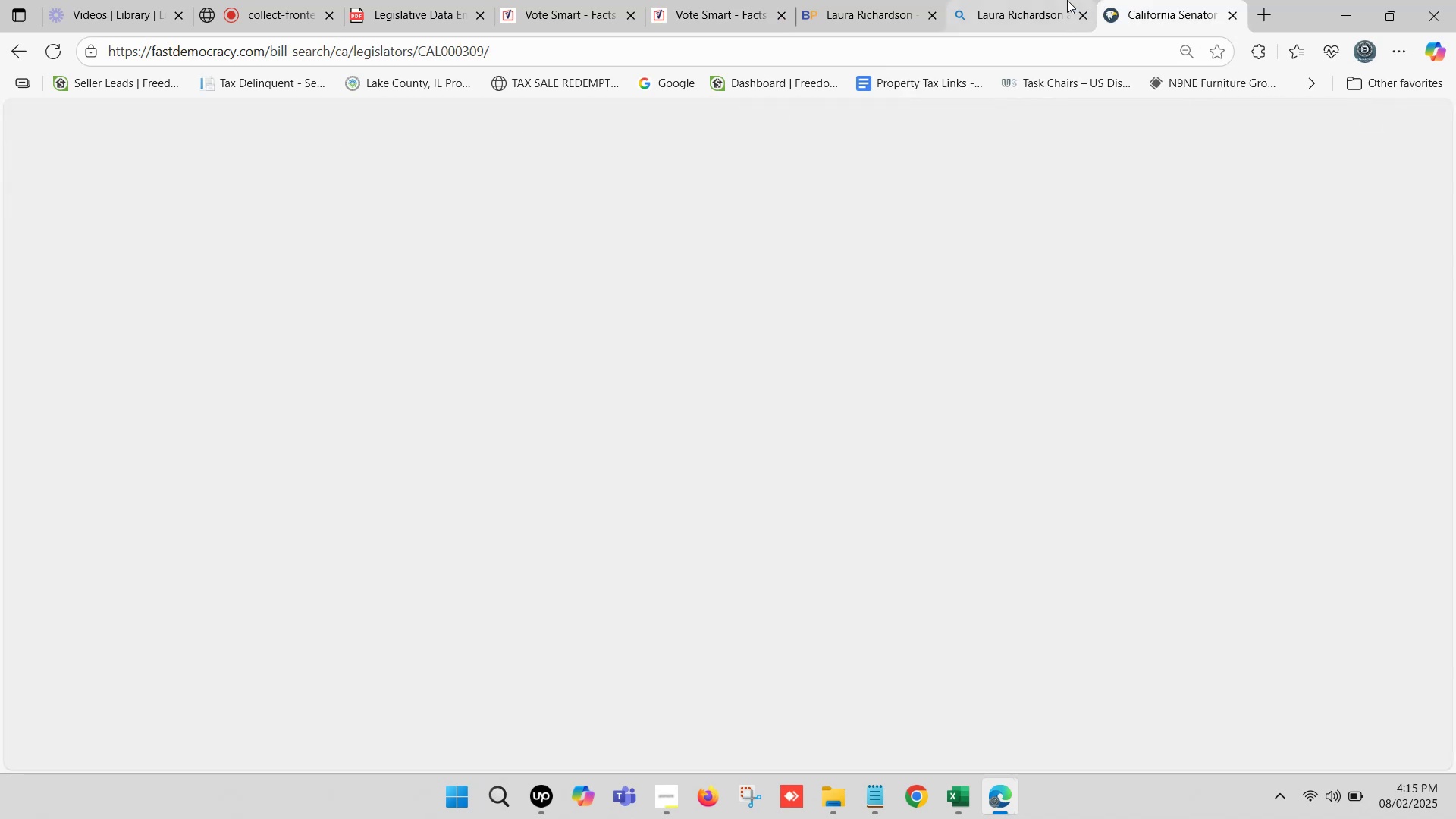 
left_click([1012, 0])
 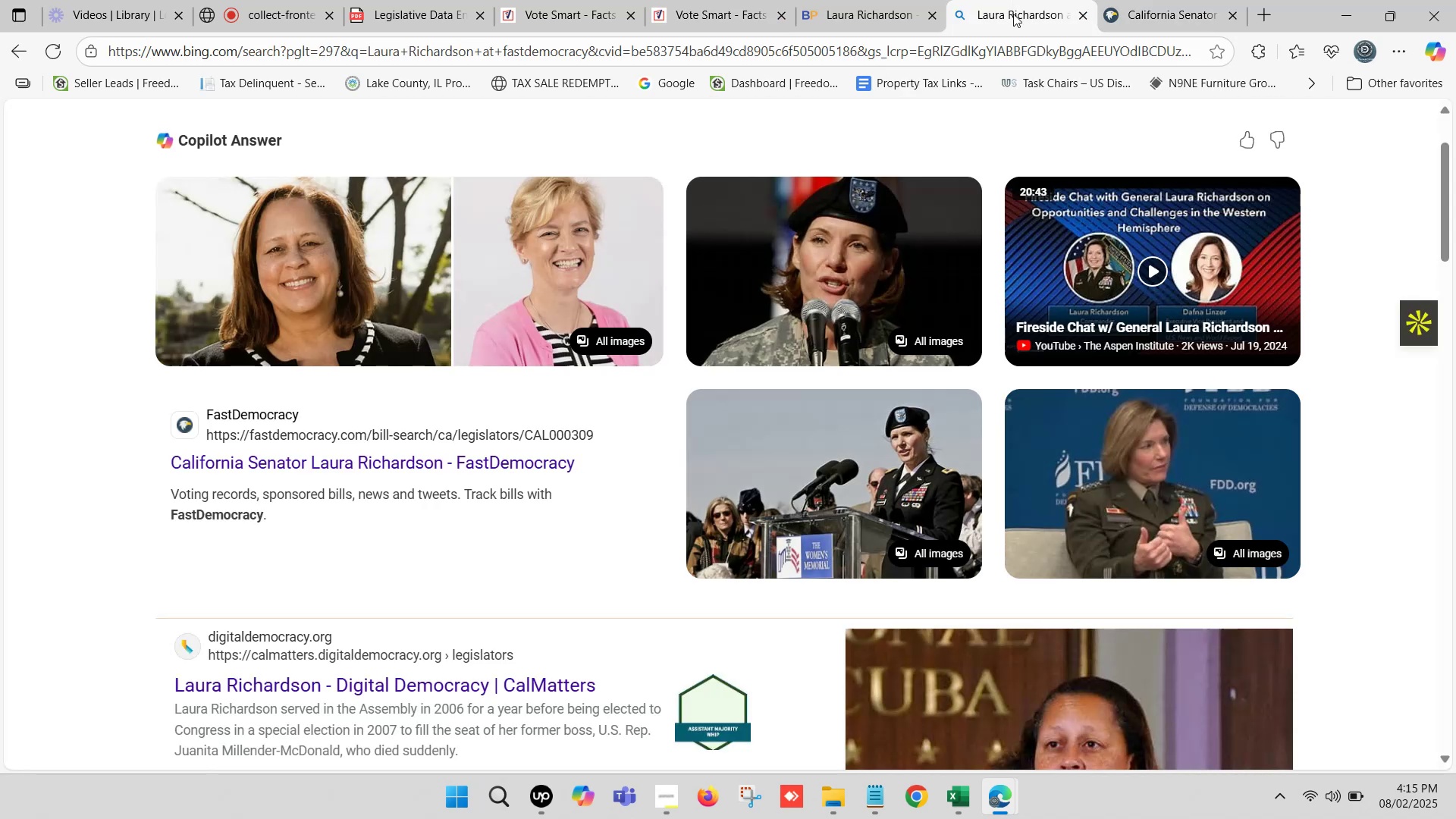 
scroll: coordinate [787, 288], scroll_direction: up, amount: 7.0
 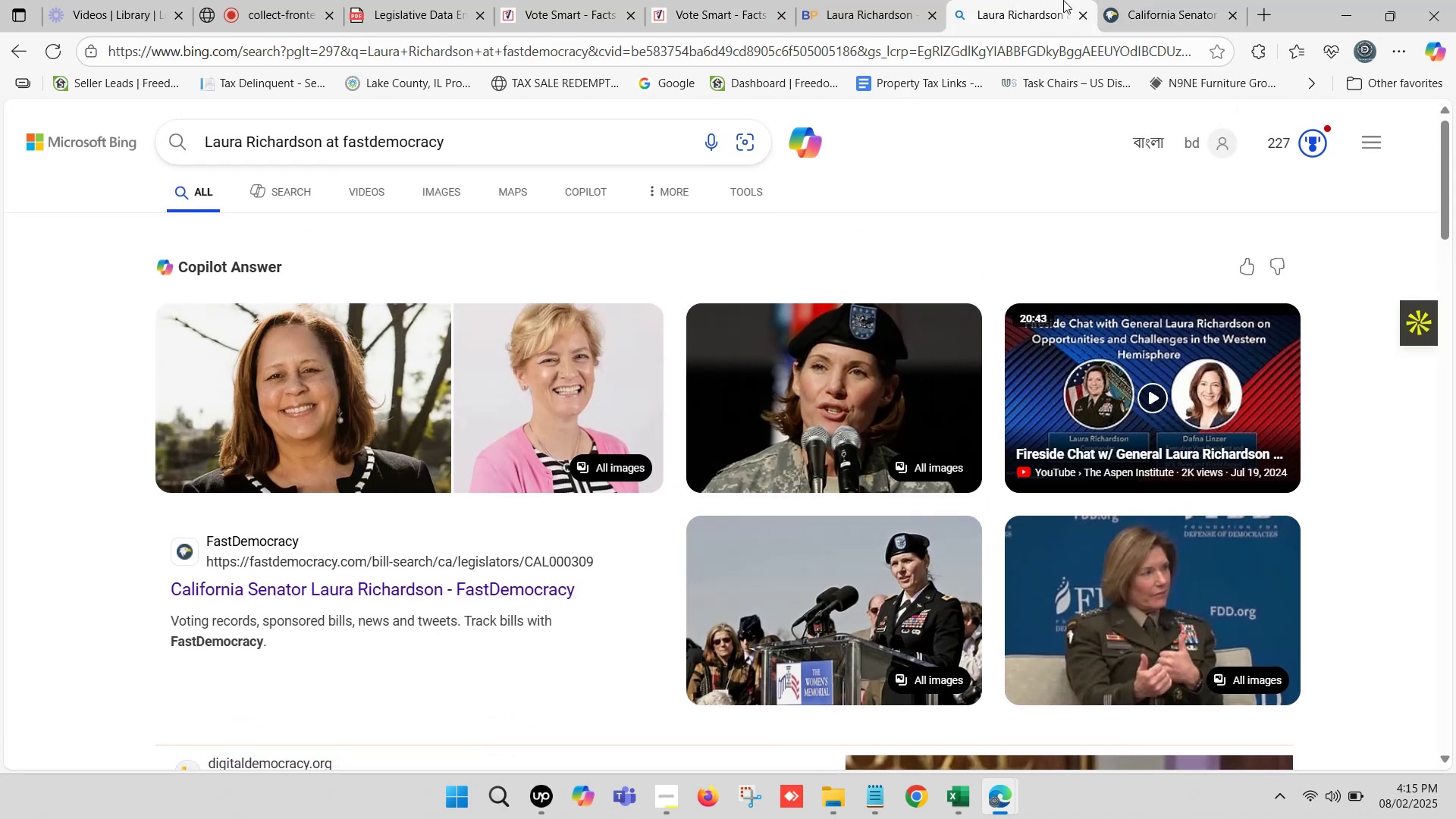 
left_click([1110, 0])
 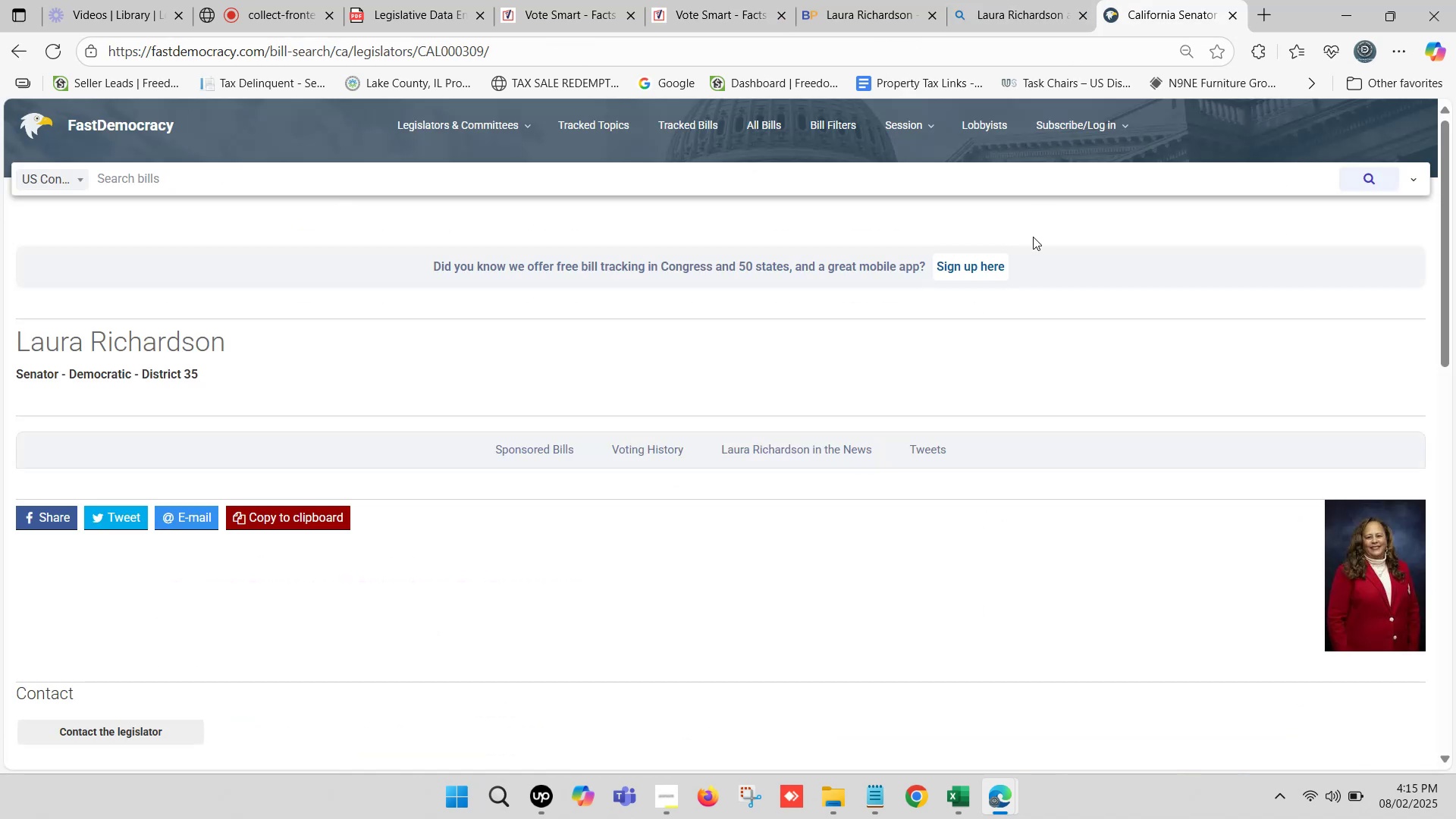 
scroll: coordinate [1033, 237], scroll_direction: down, amount: 3.0
 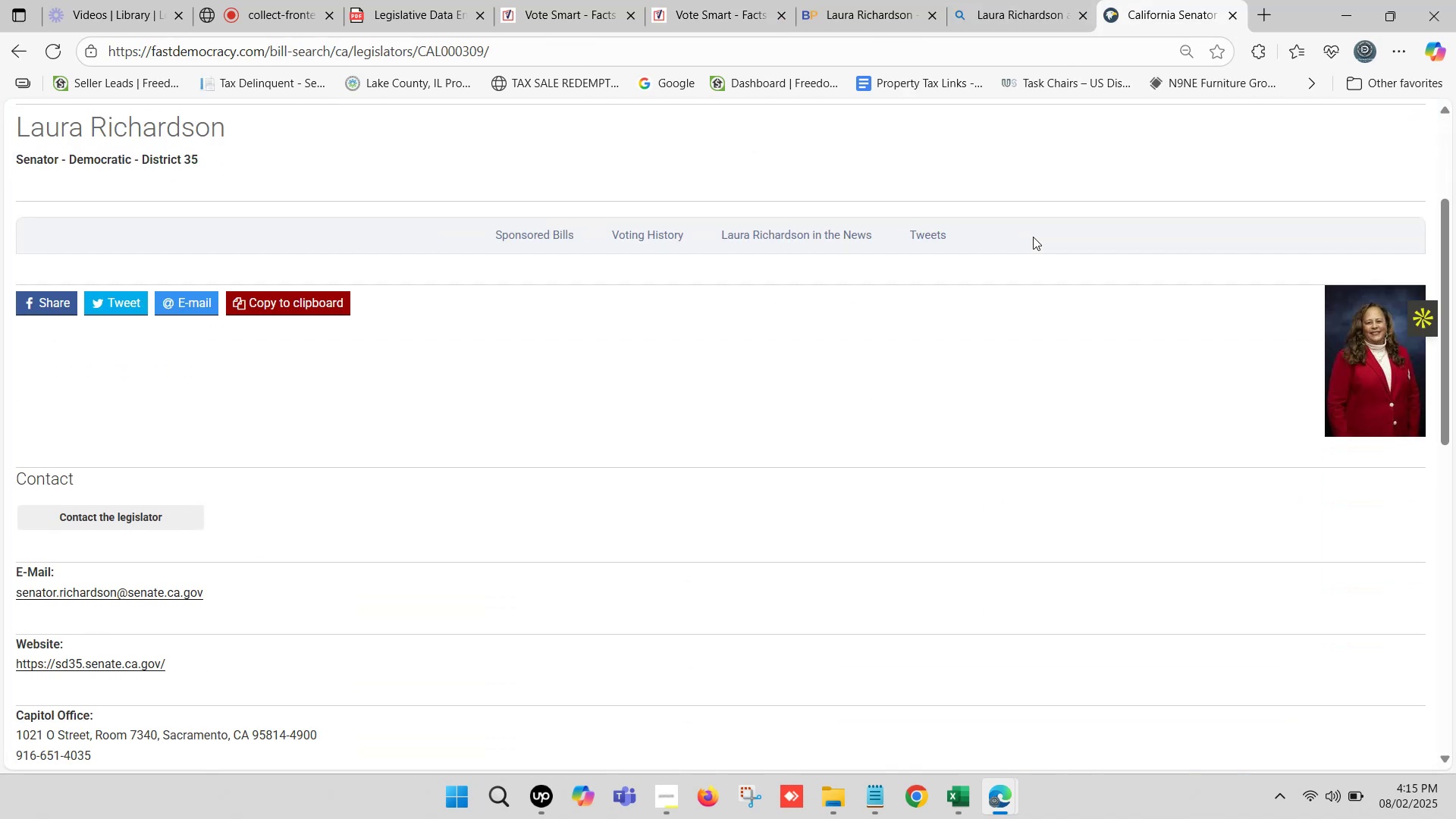 
scroll: coordinate [1033, 235], scroll_direction: up, amount: 4.0
 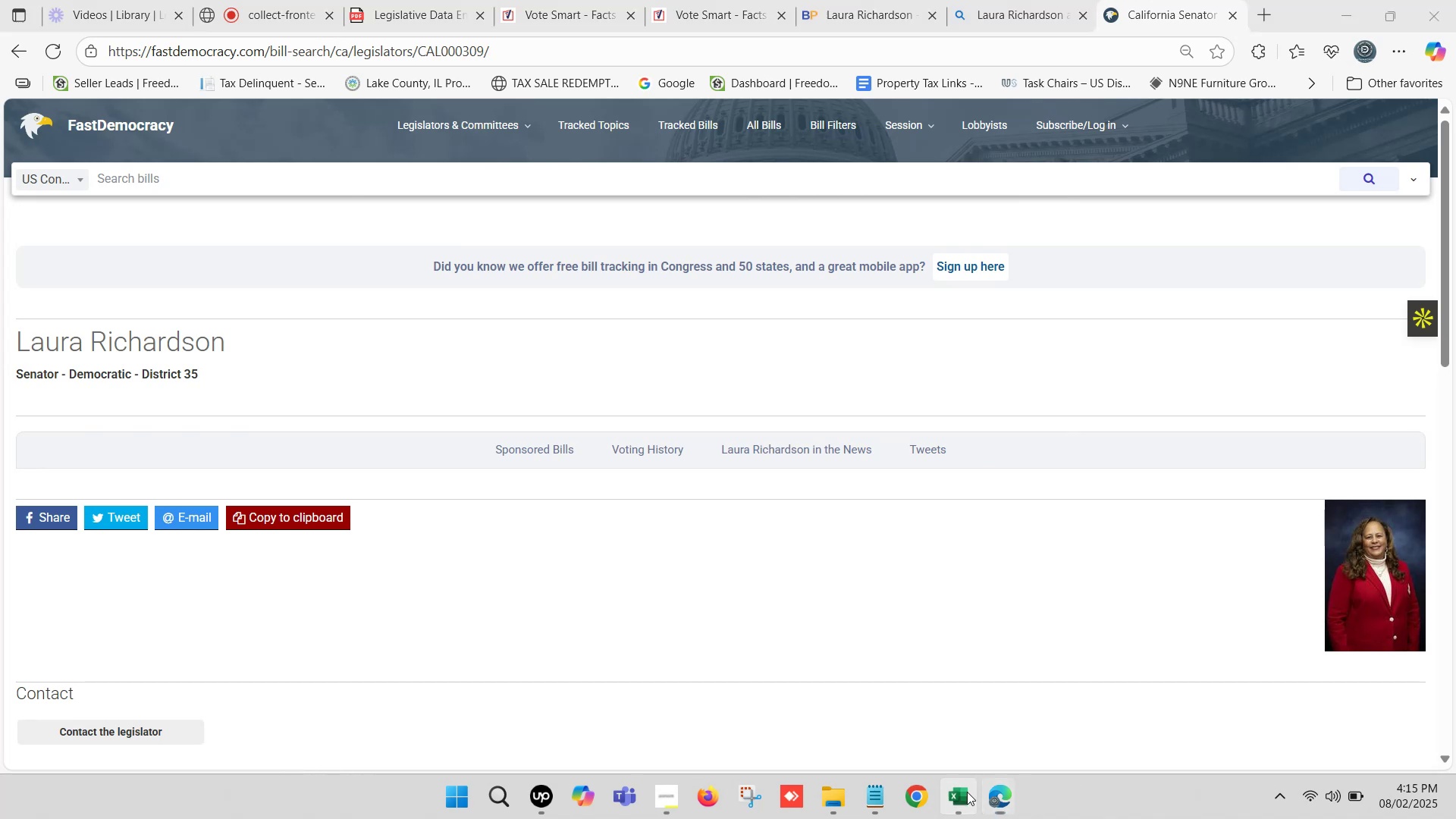 
left_click([967, 792])
 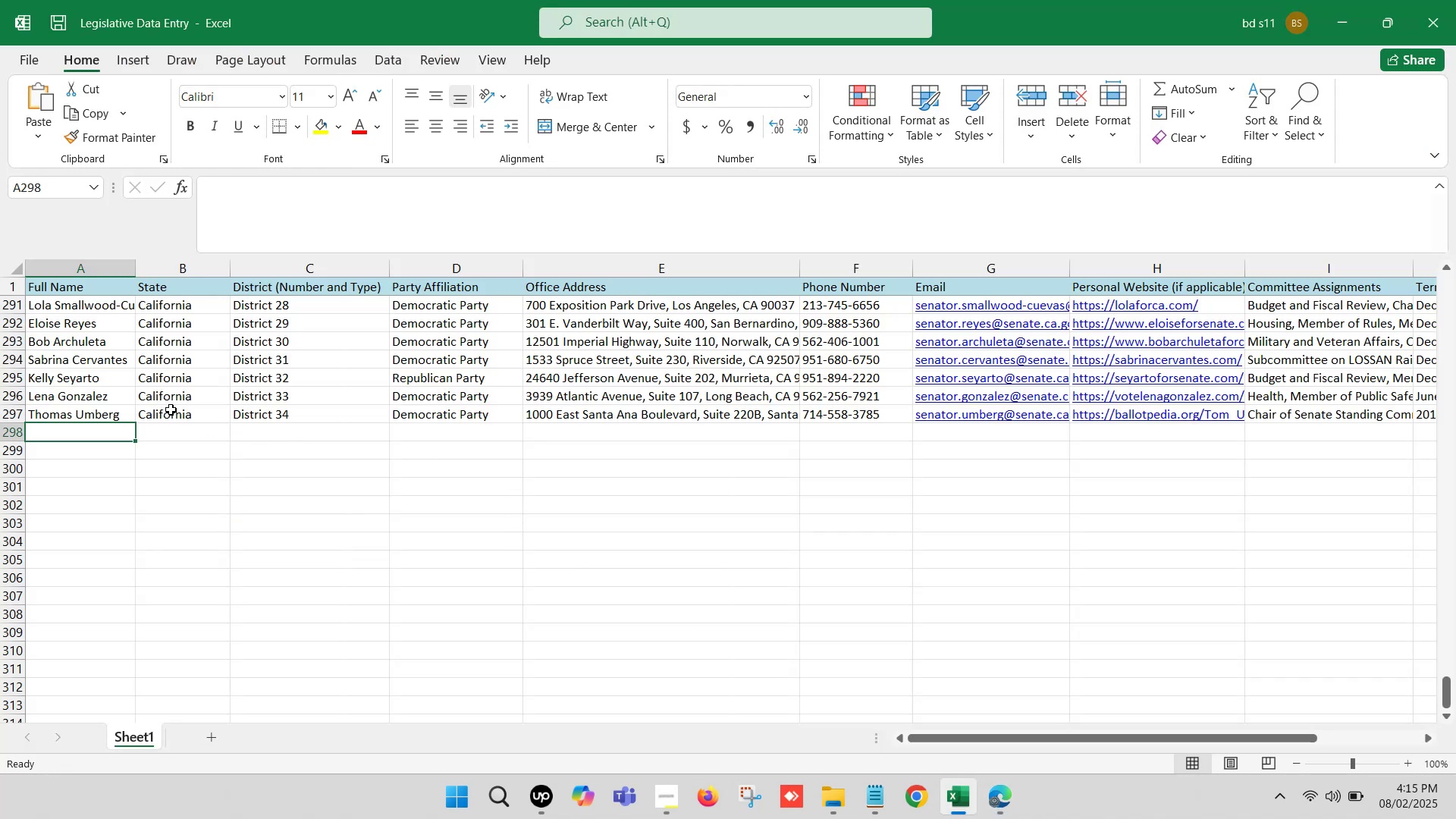 
left_click([97, 431])
 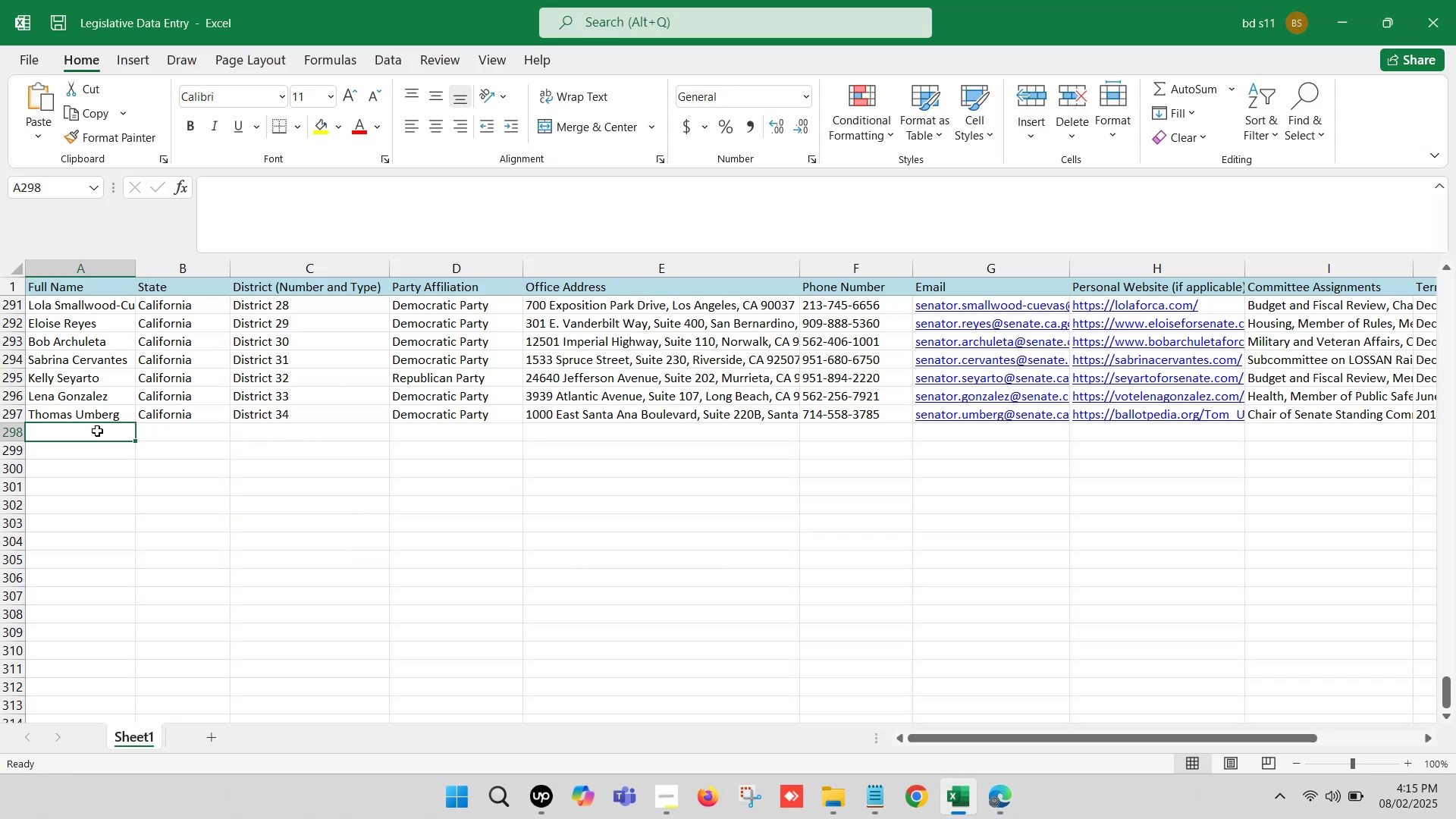 
double_click([97, 431])
 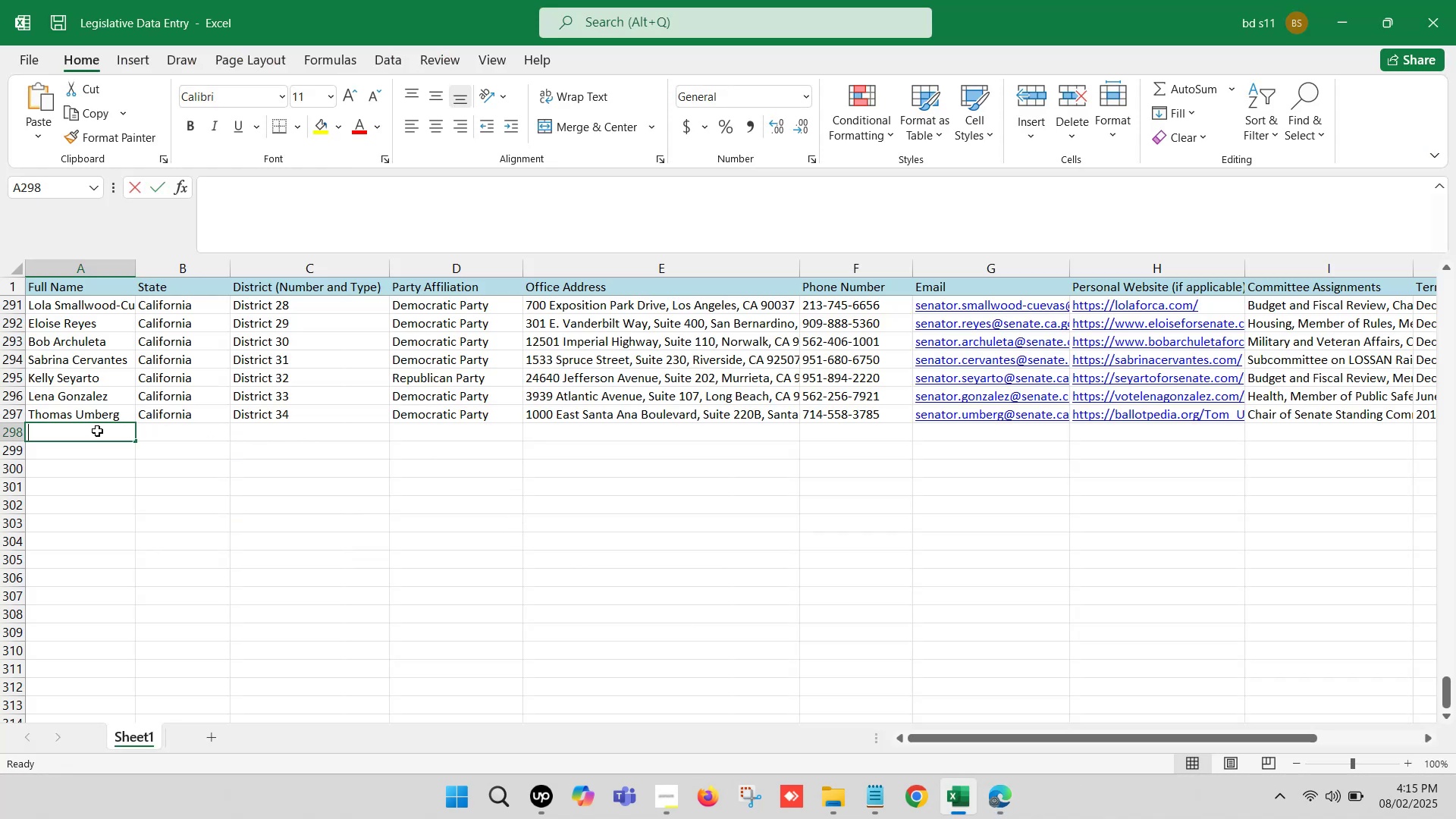 
key(Control+V)
 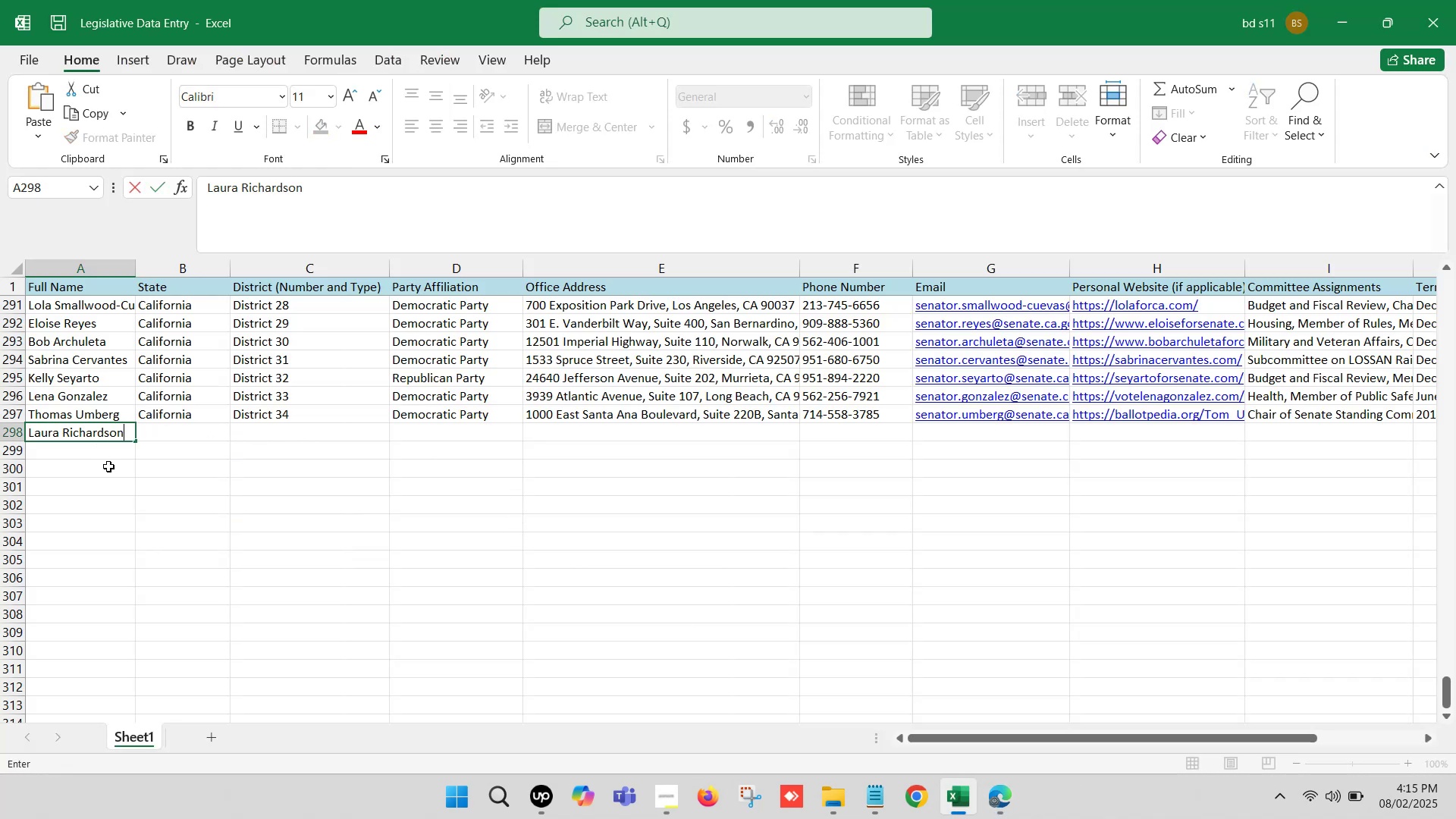 
left_click([108, 466])
 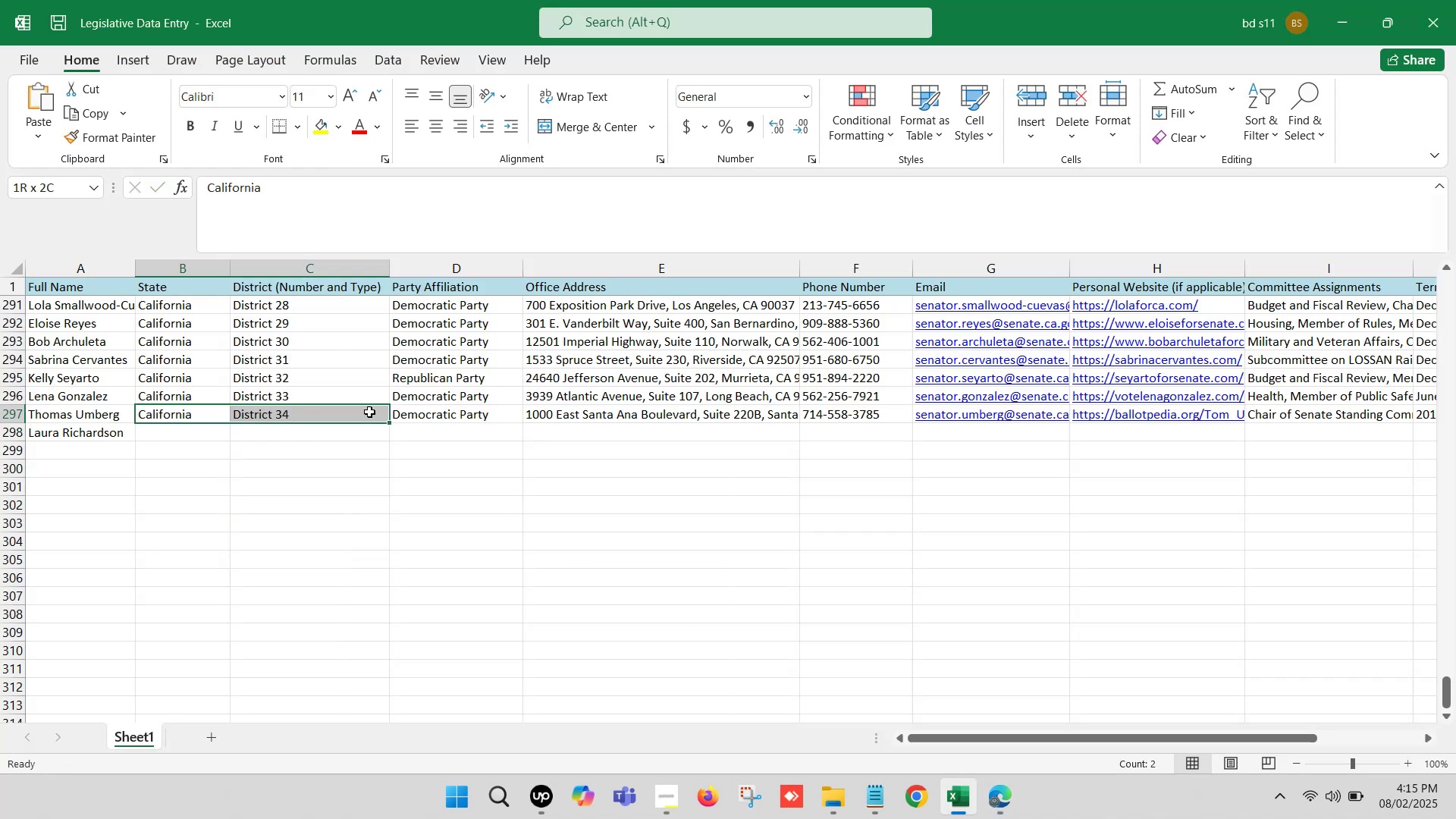 
key(Control+C)
 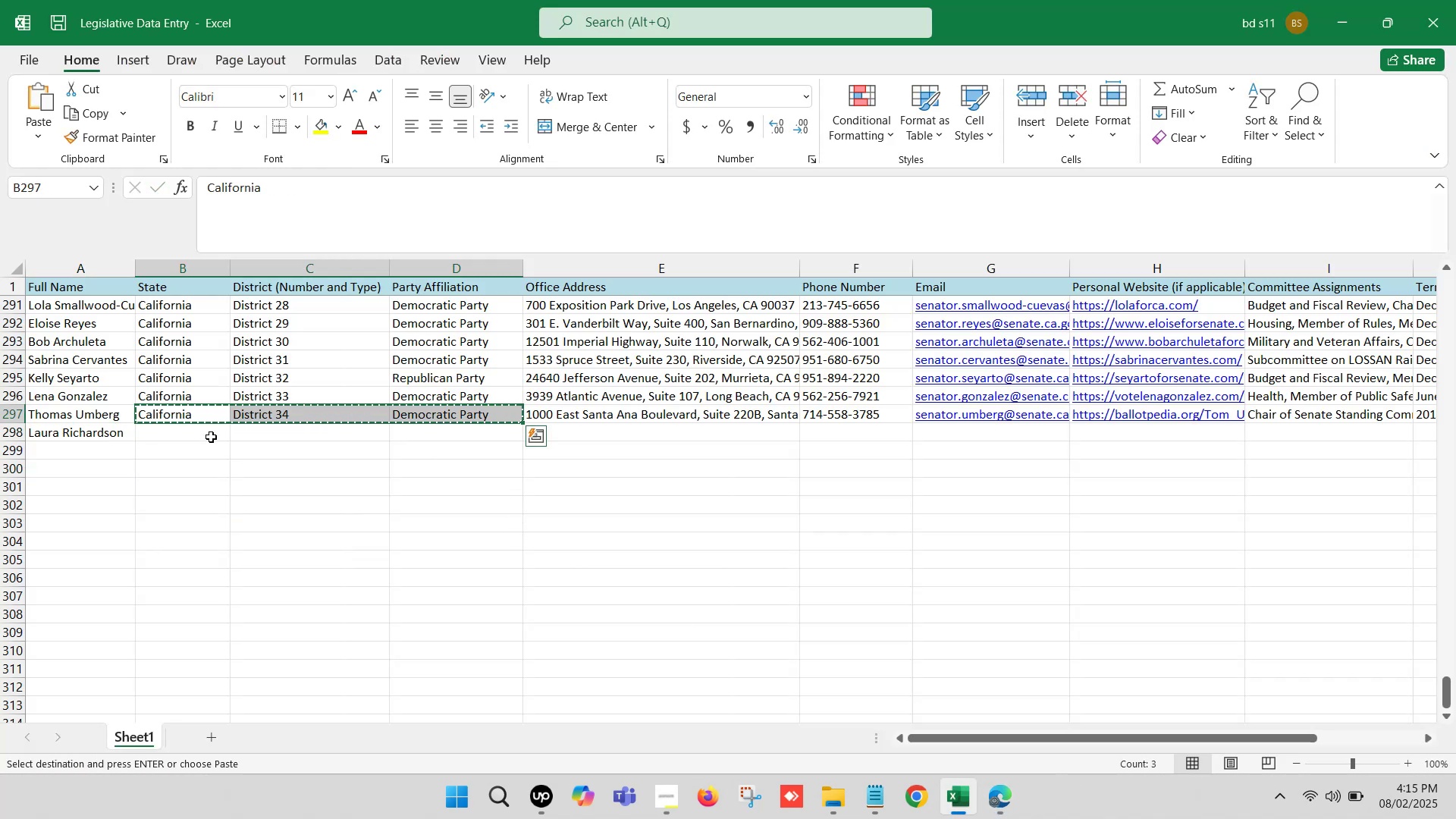 
left_click([203, 435])
 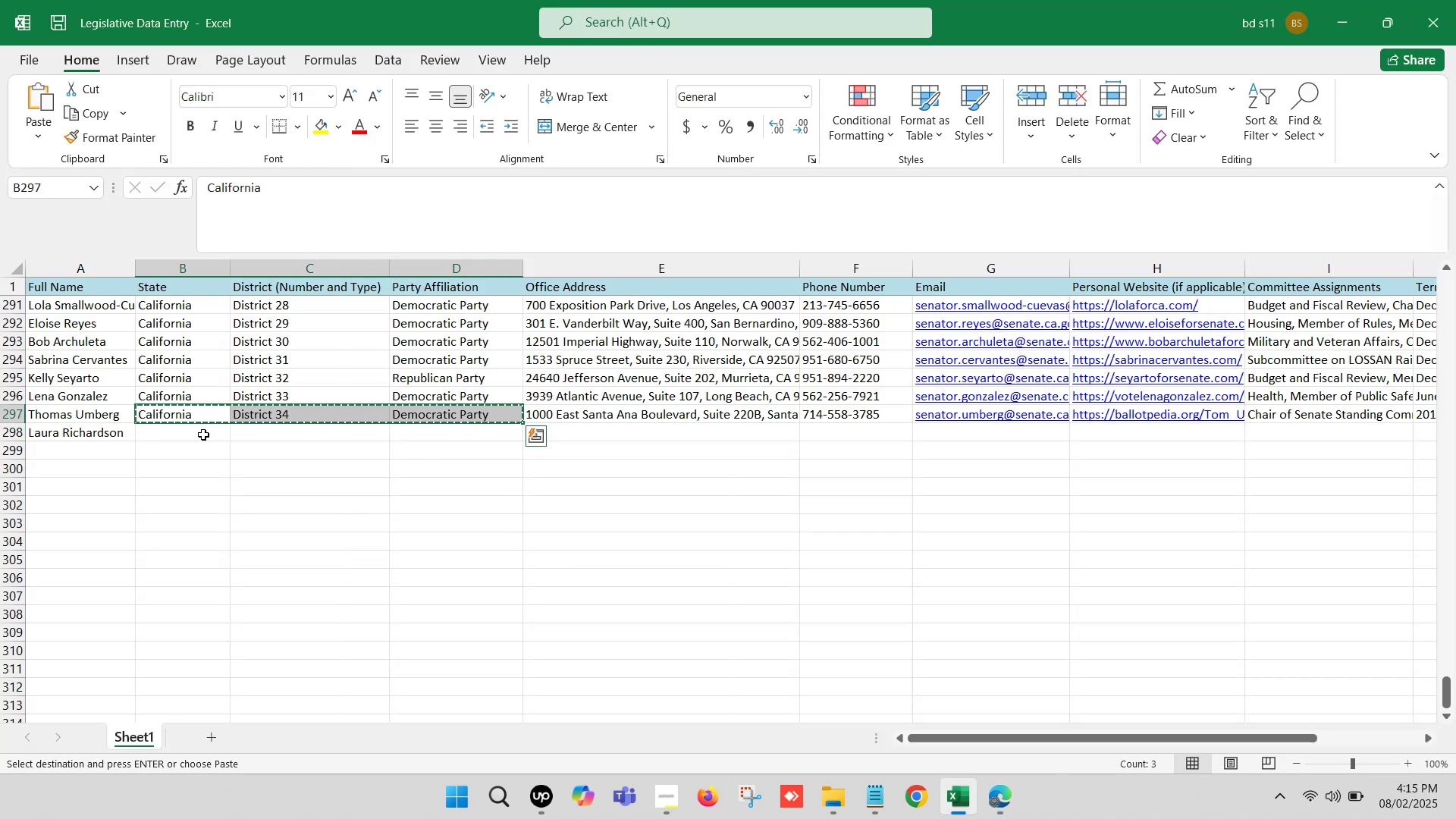 
key(Control+ControlLeft)
 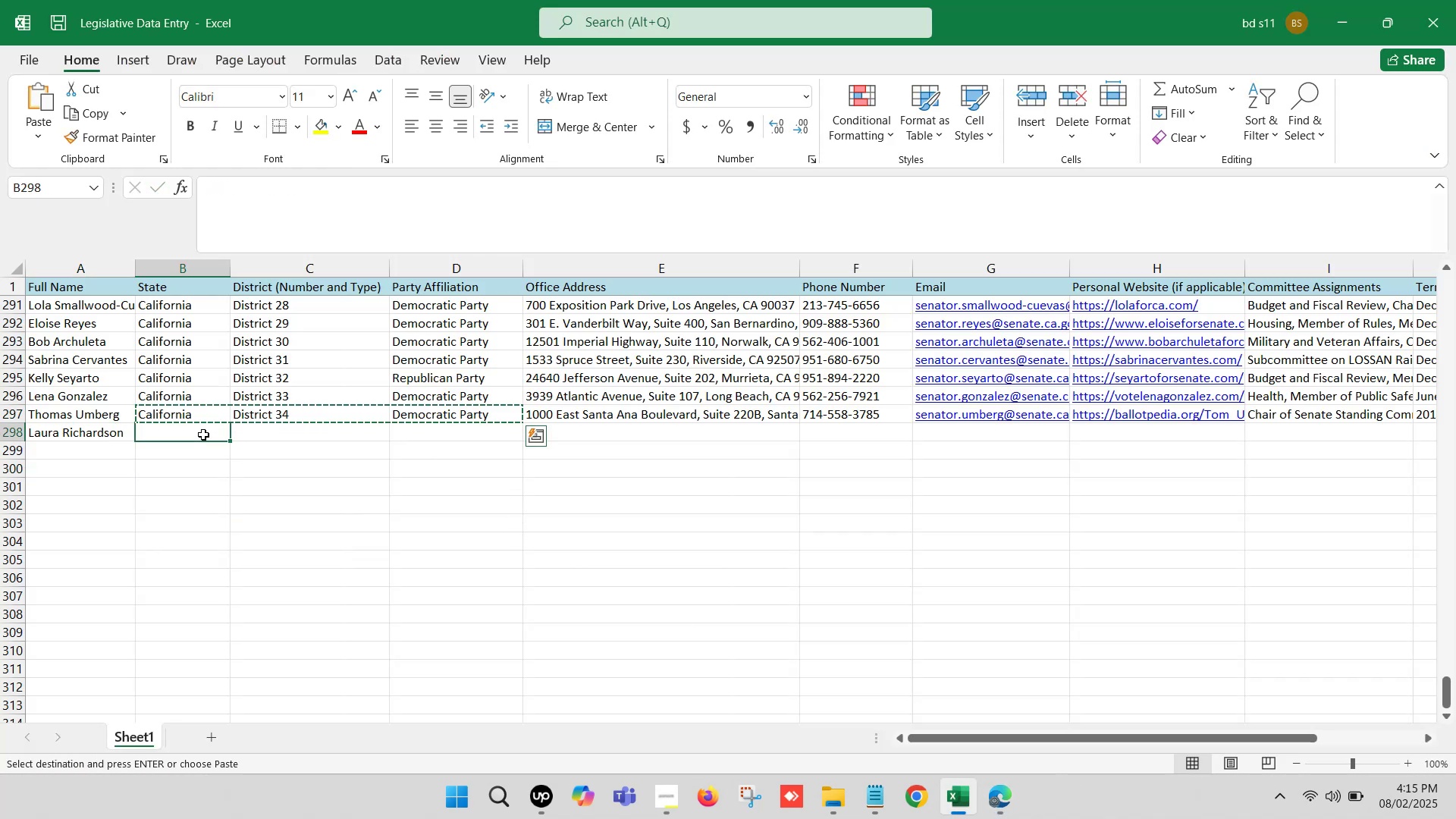 
key(Control+V)
 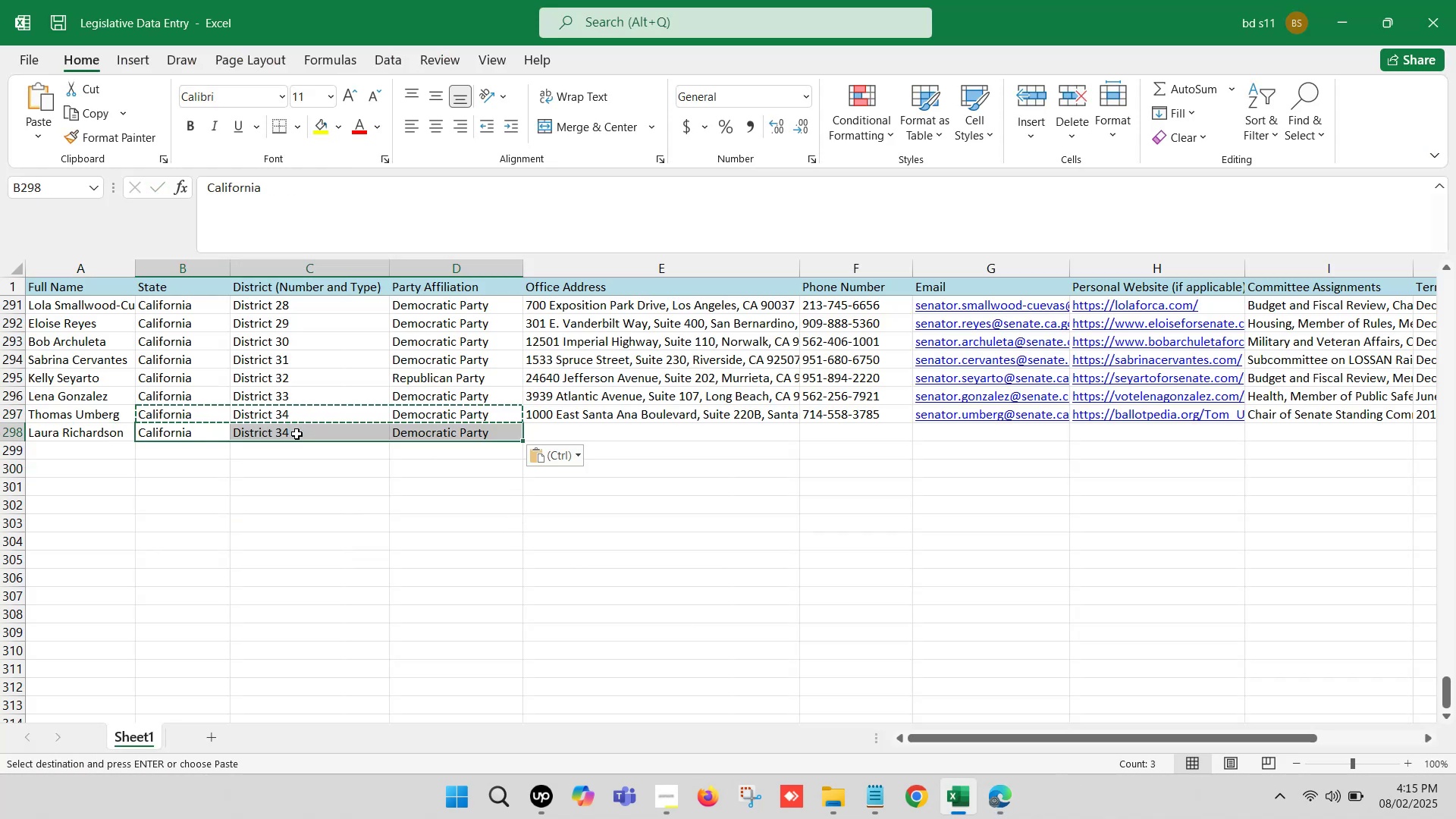 
double_click([297, 434])
 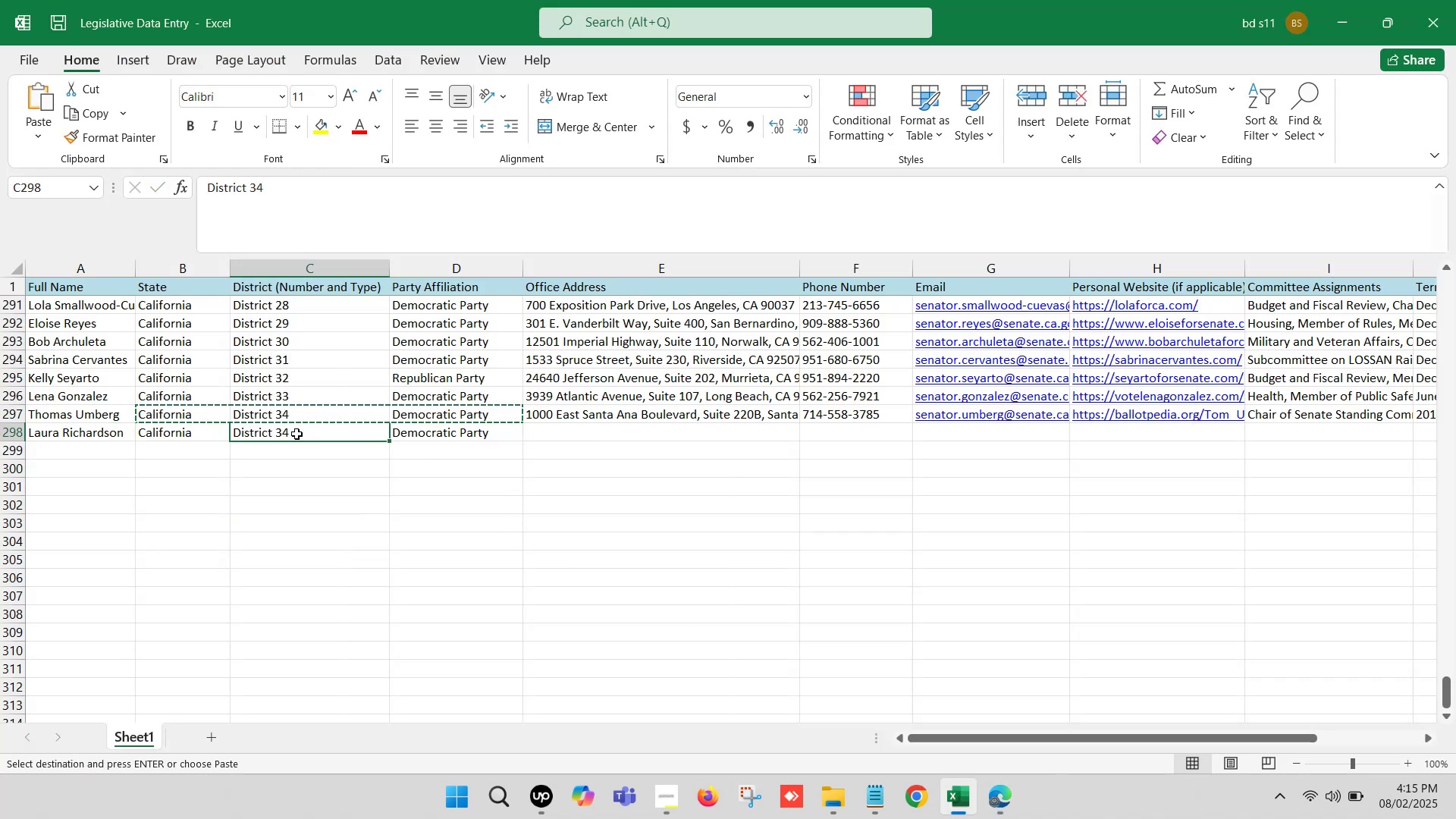 
key(Backspace)
 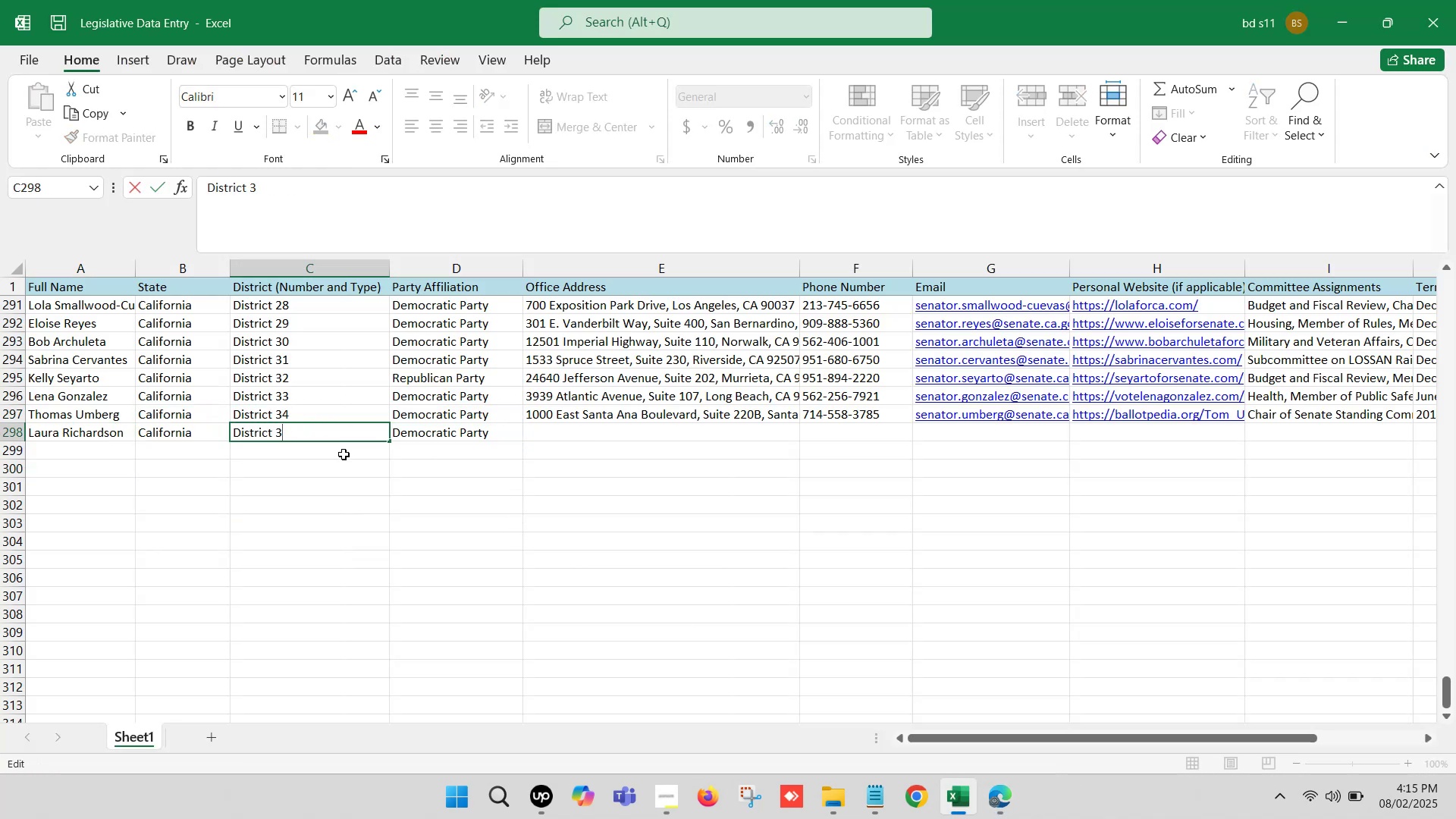 
key(5)
 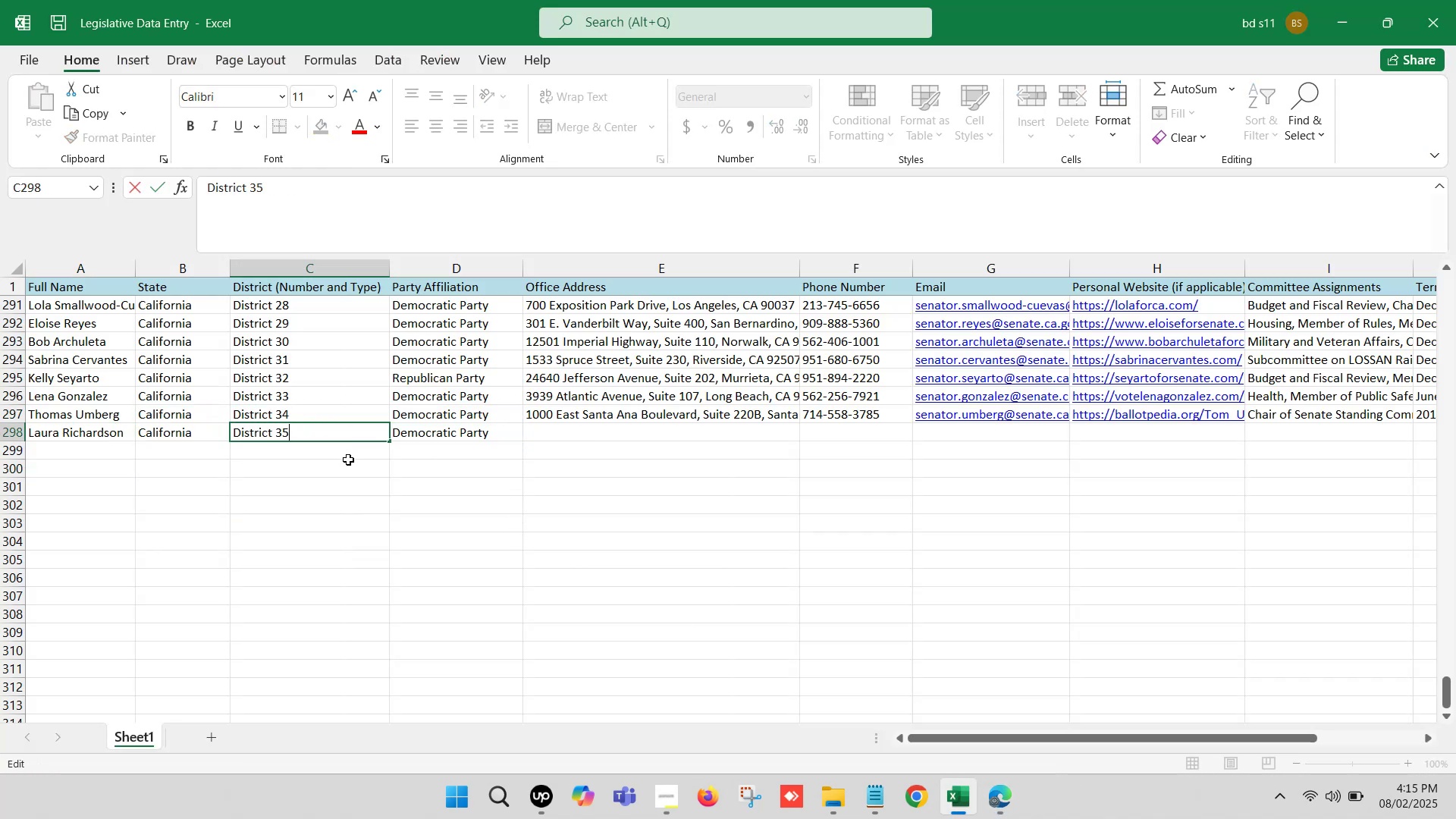 
left_click([348, 466])
 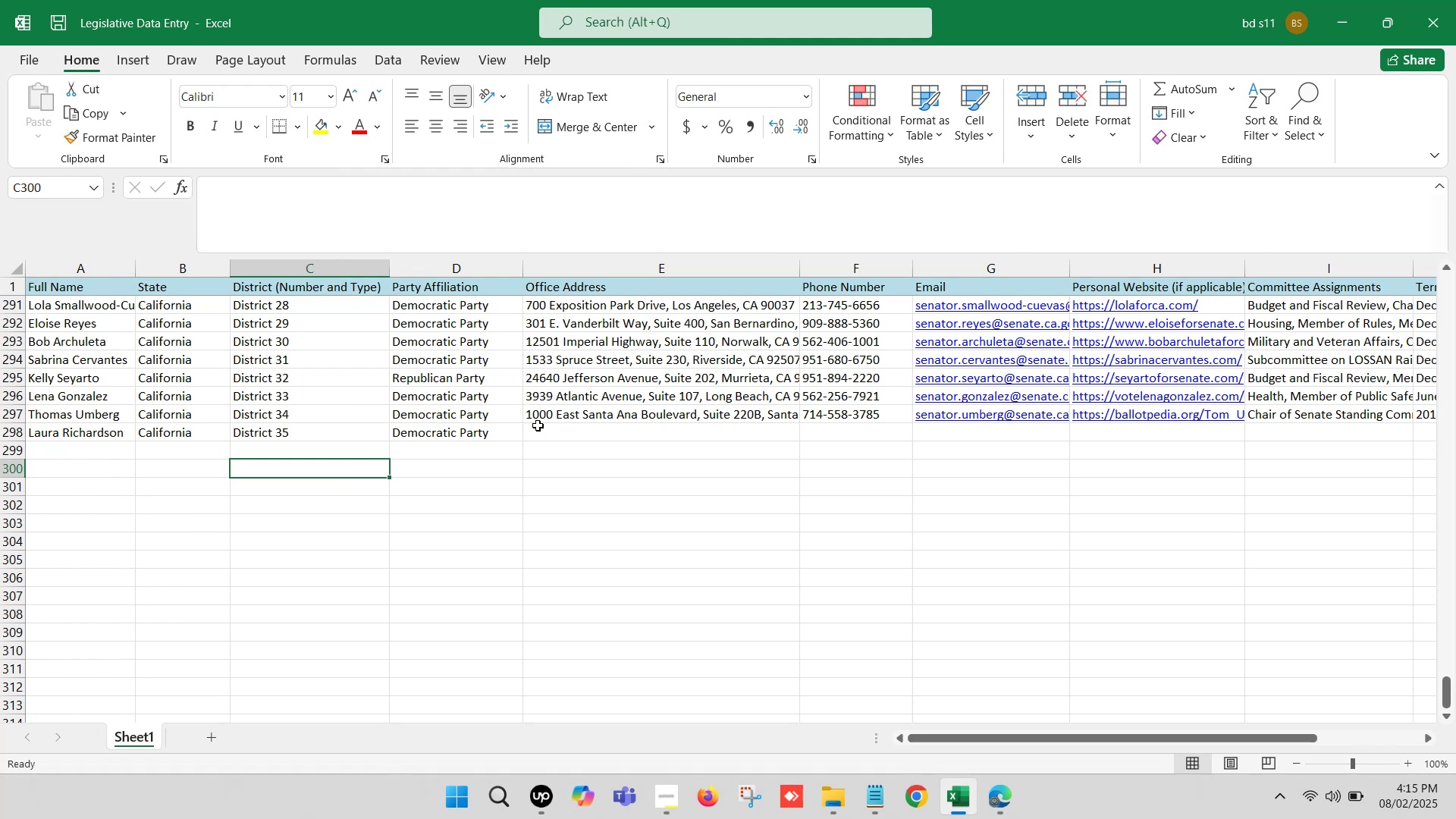 
left_click([570, 433])
 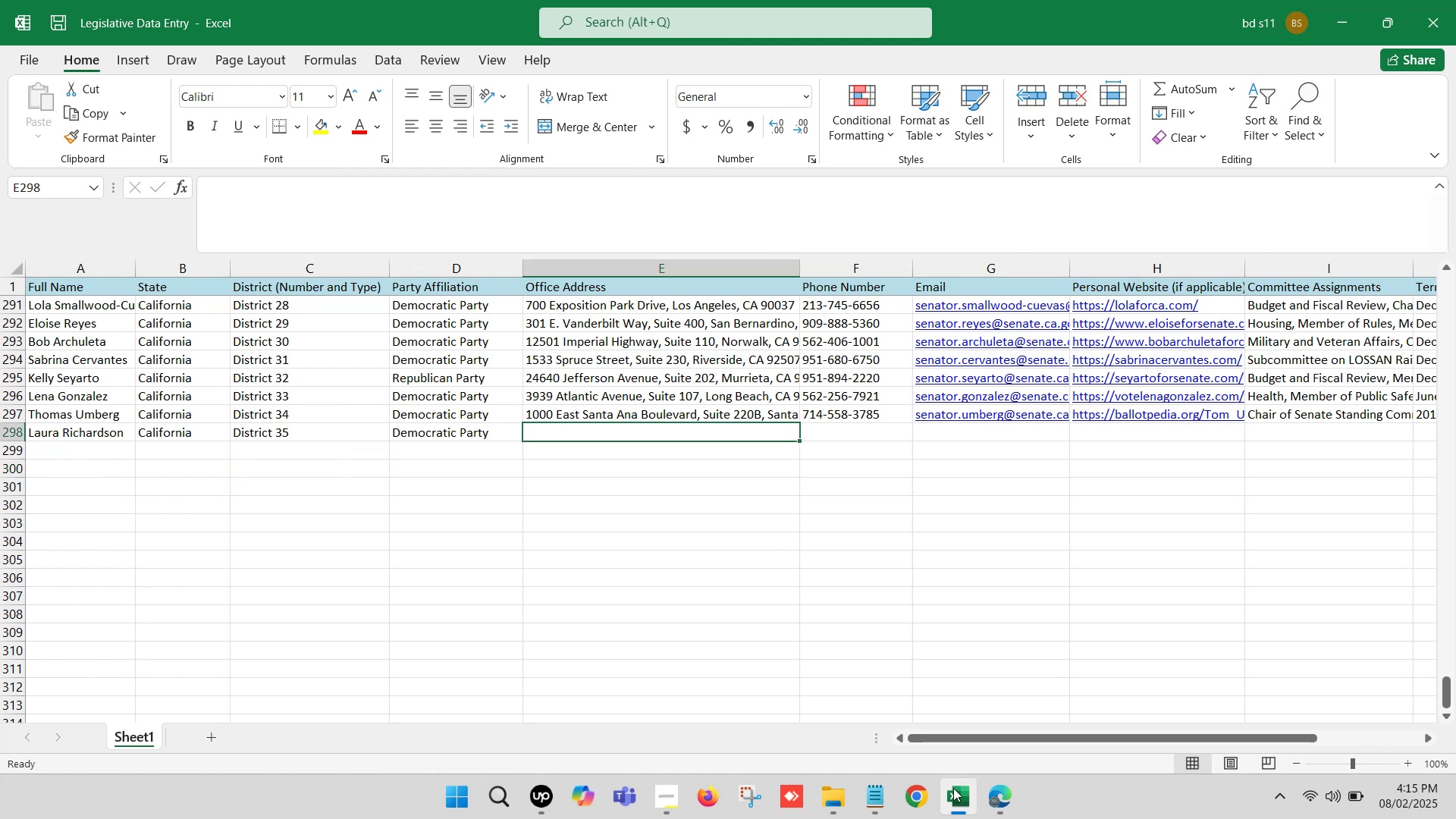 
left_click([992, 802])
 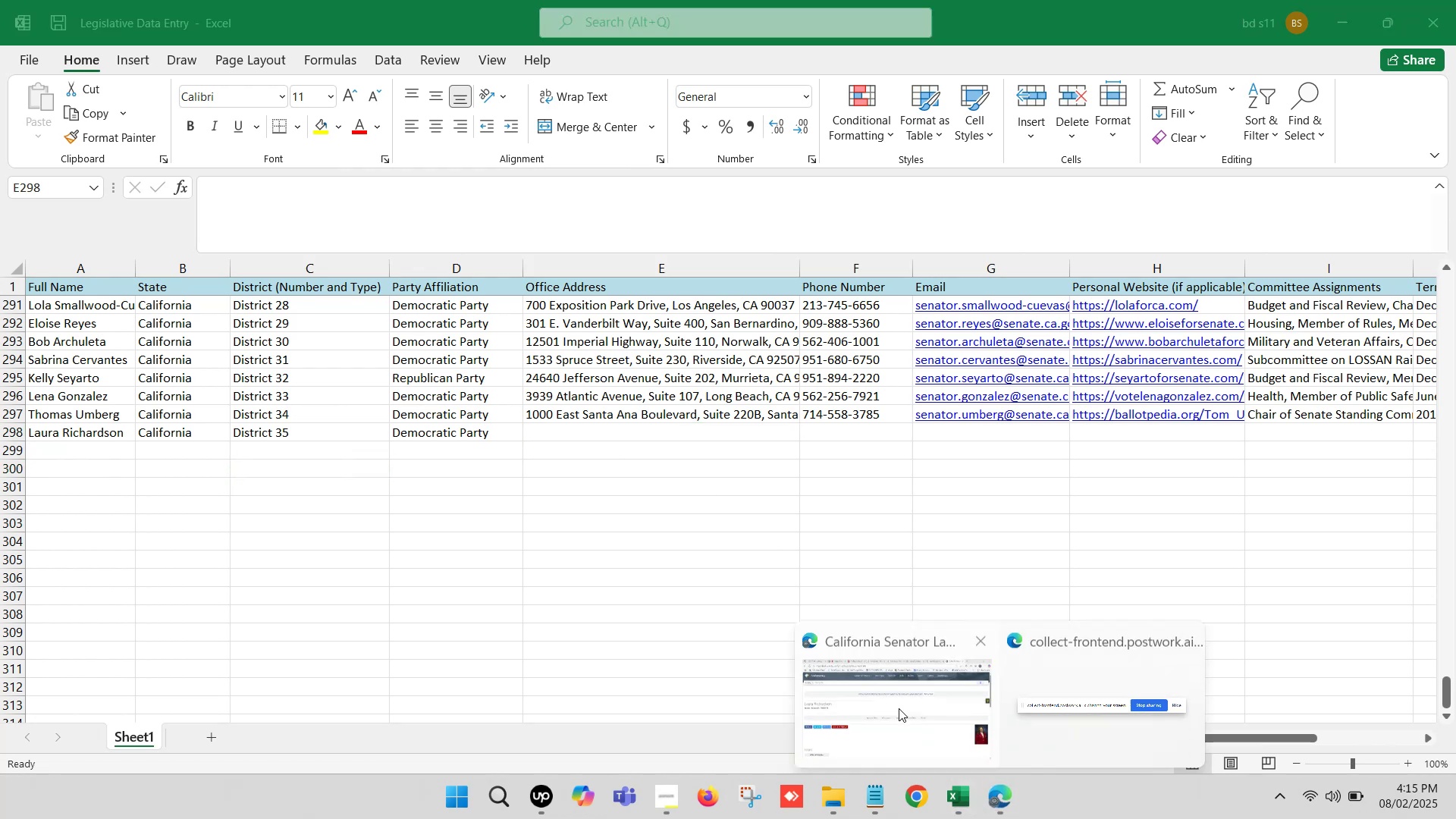 
left_click([866, 673])
 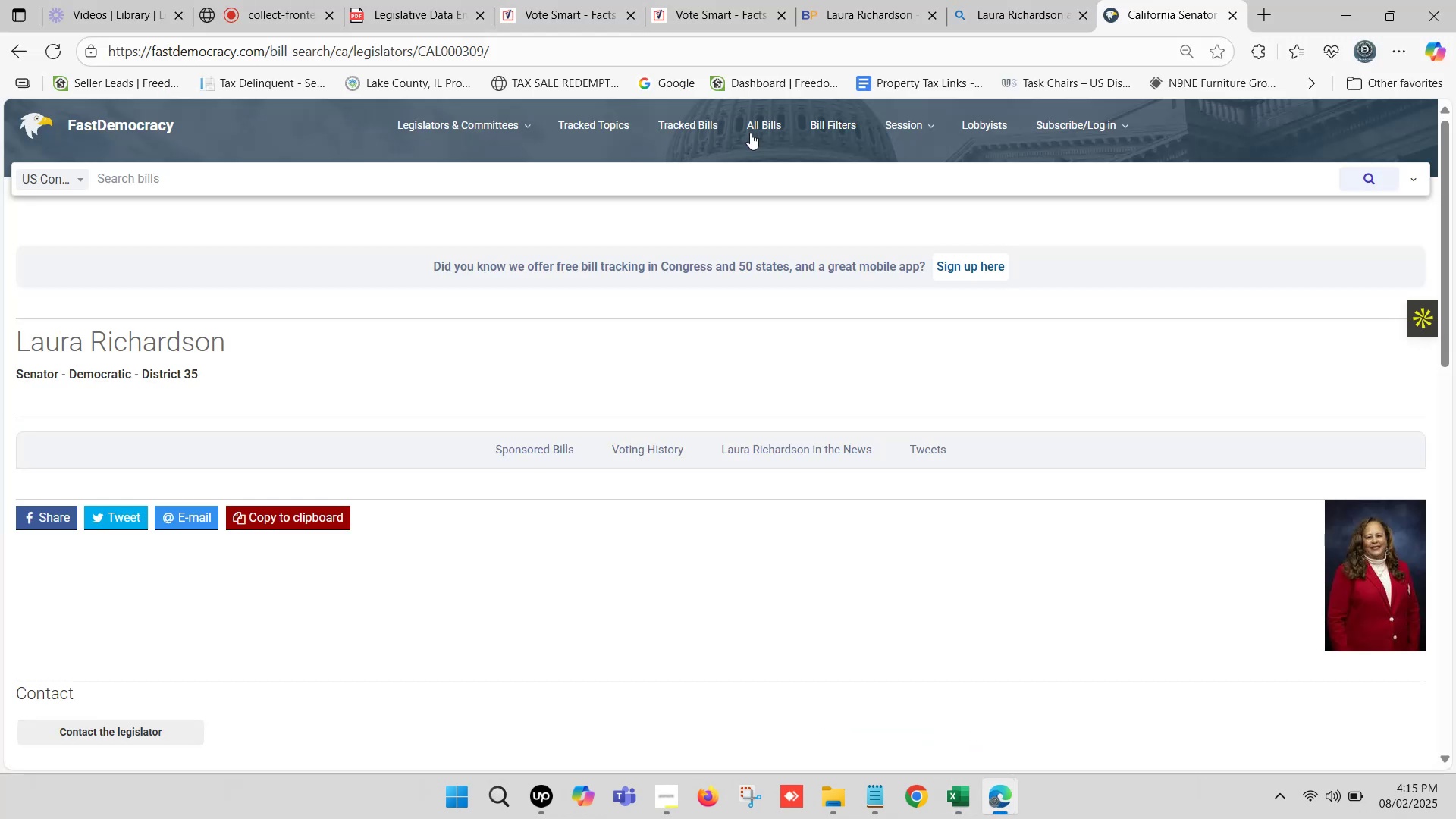 
scroll: coordinate [444, 413], scroll_direction: down, amount: 4.0
 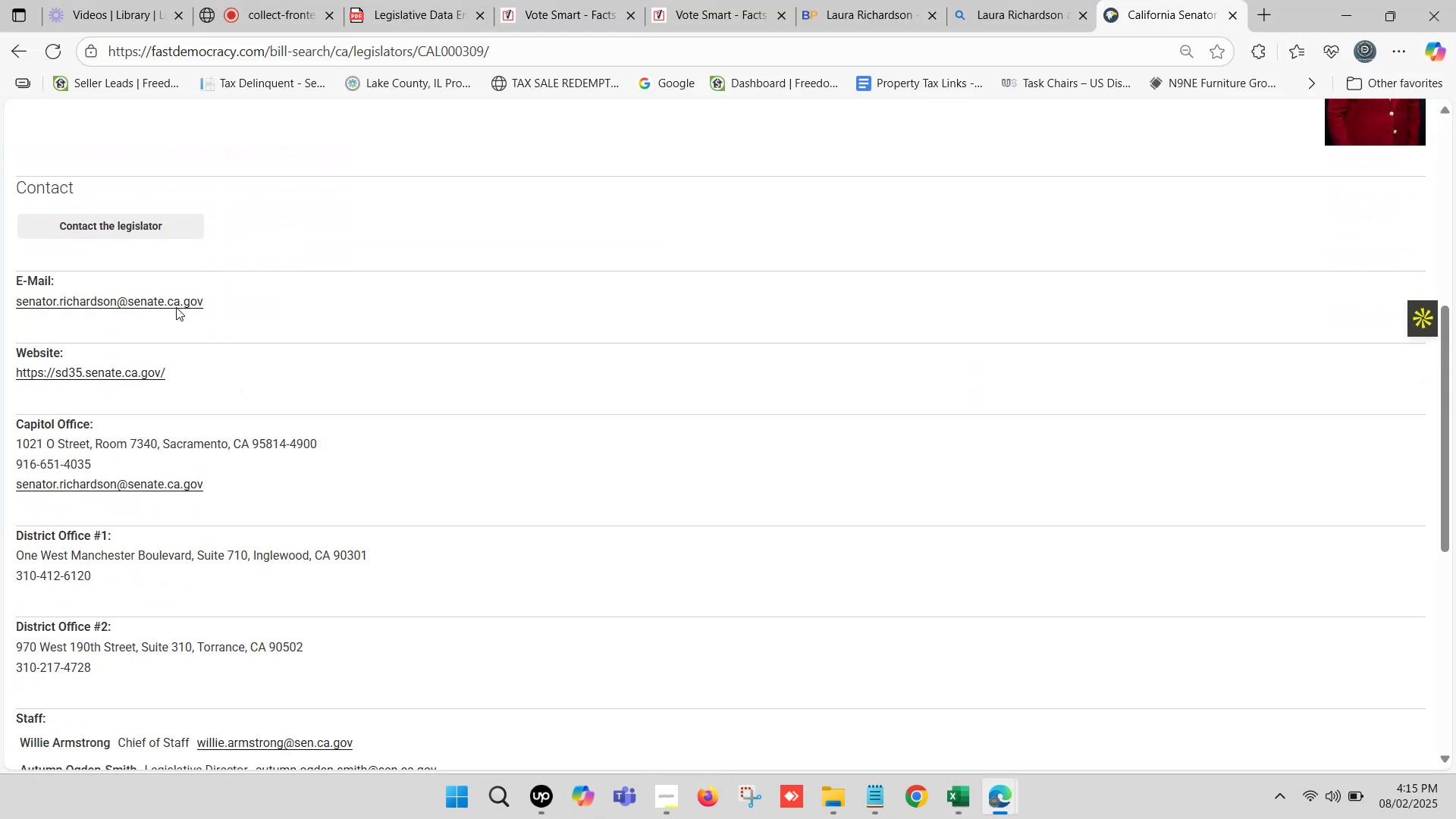 
right_click([176, 302])
 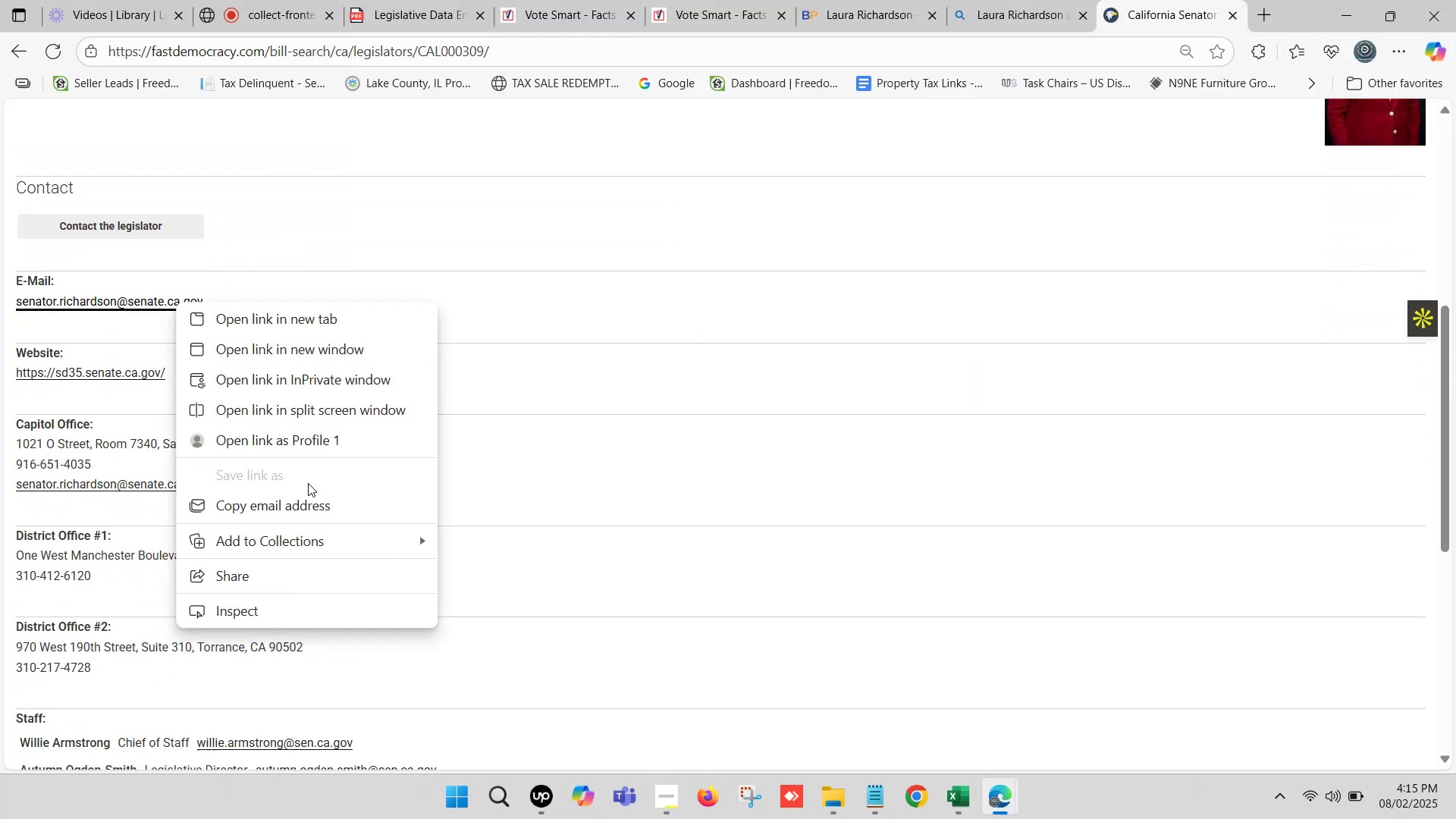 
left_click([309, 500])
 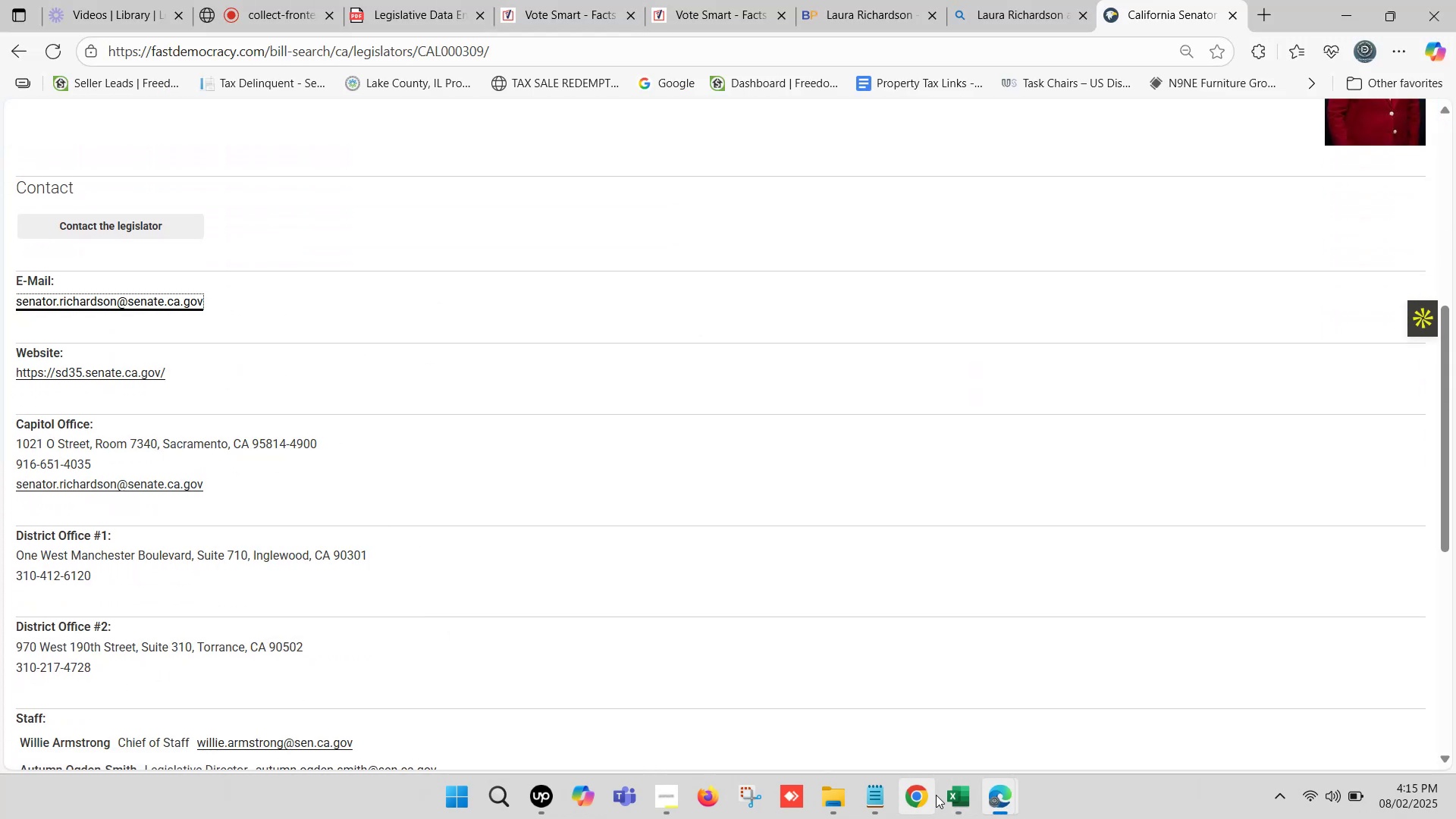 
left_click([940, 809])
 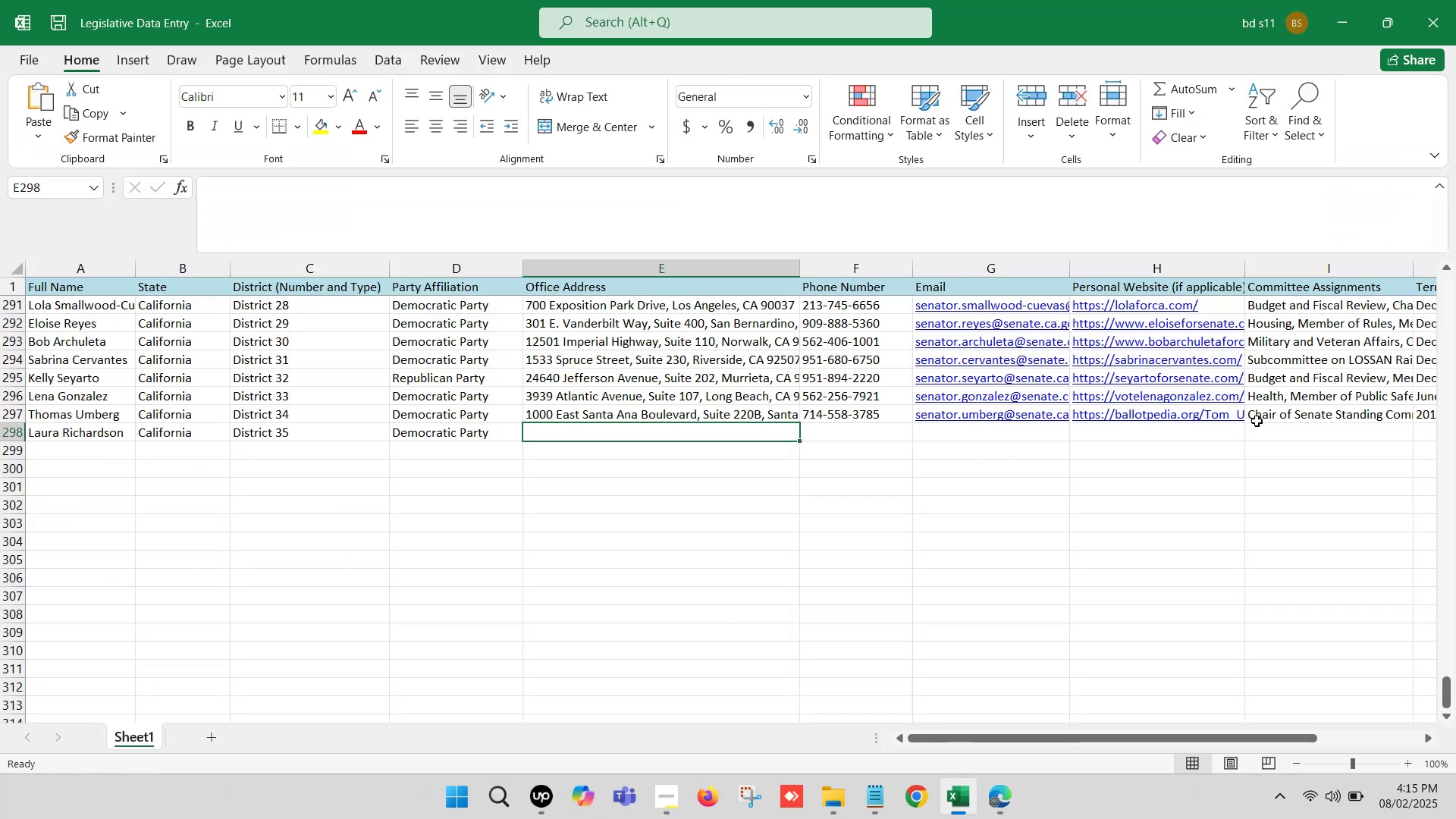 
left_click([1303, 428])
 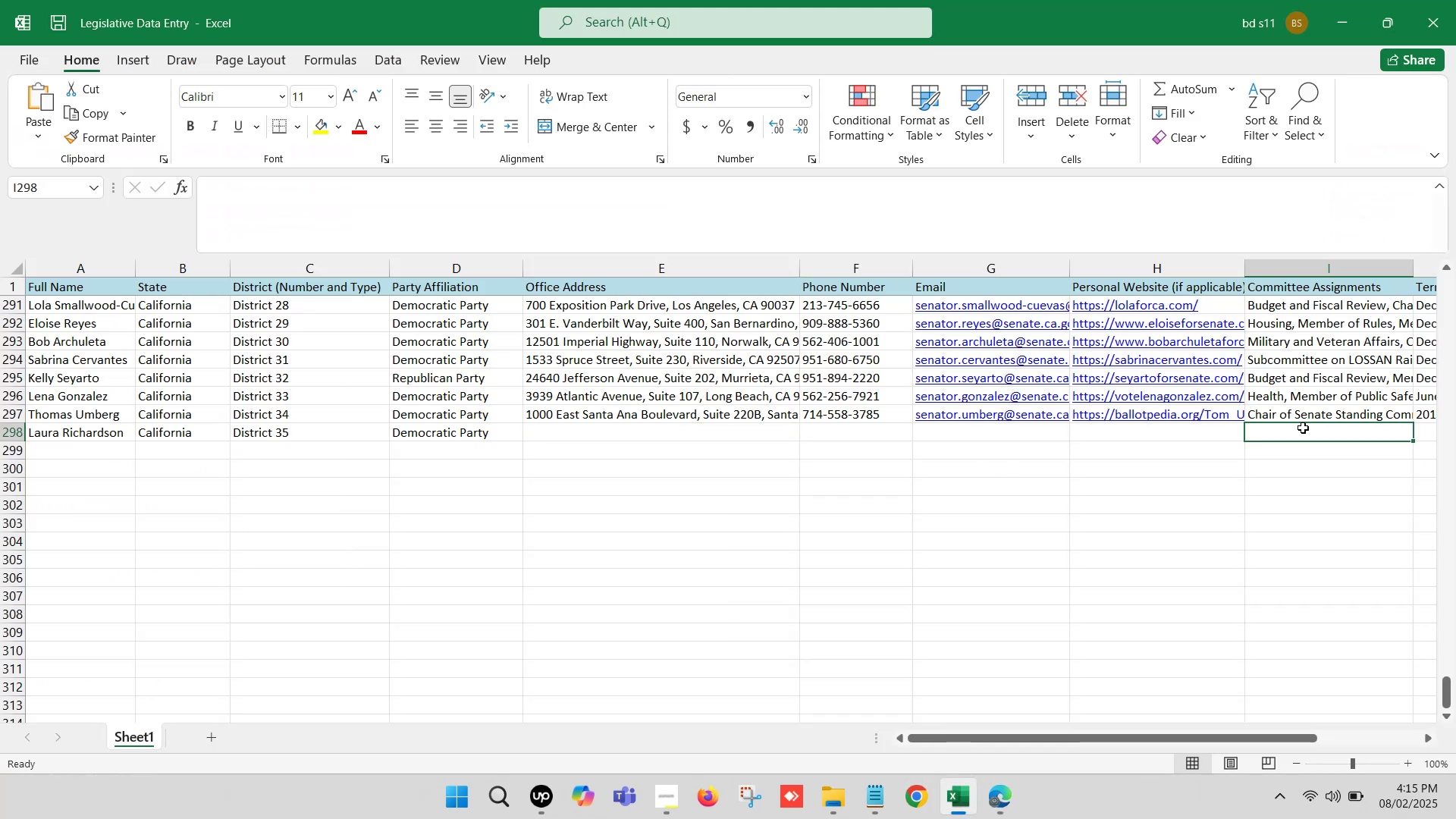 
key(ArrowRight)
 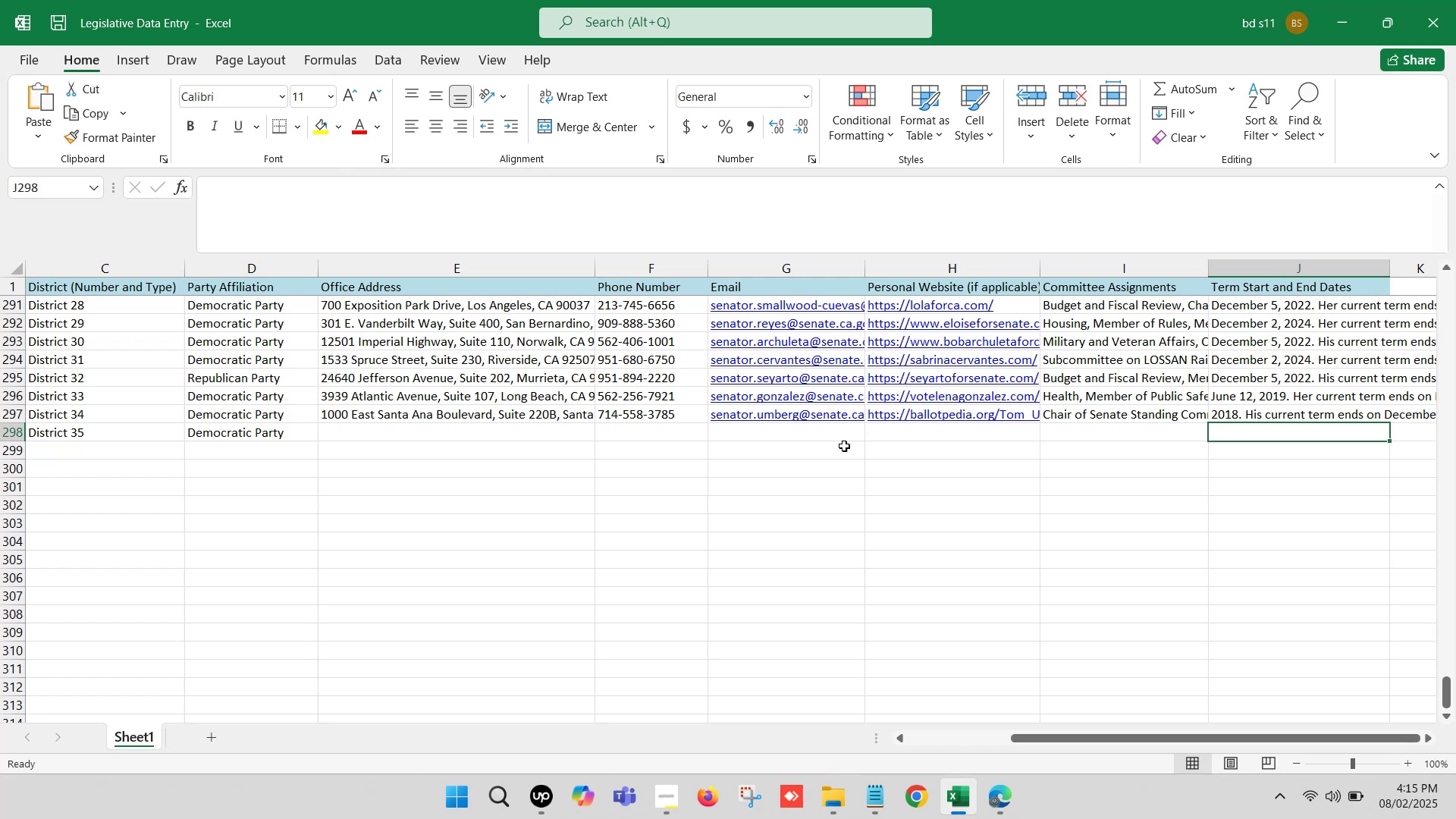 
left_click([786, 428])
 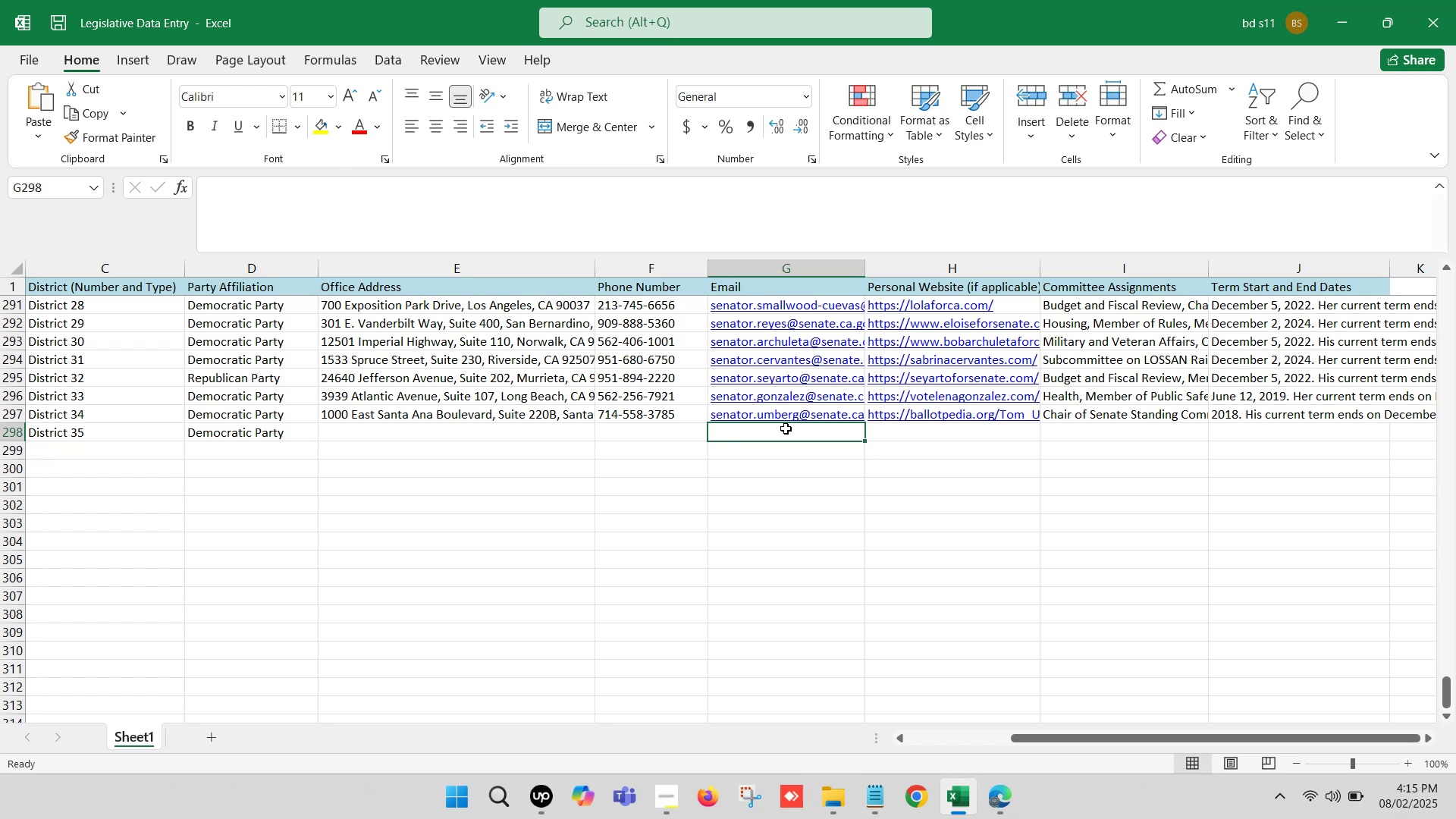 
double_click([786, 428])
 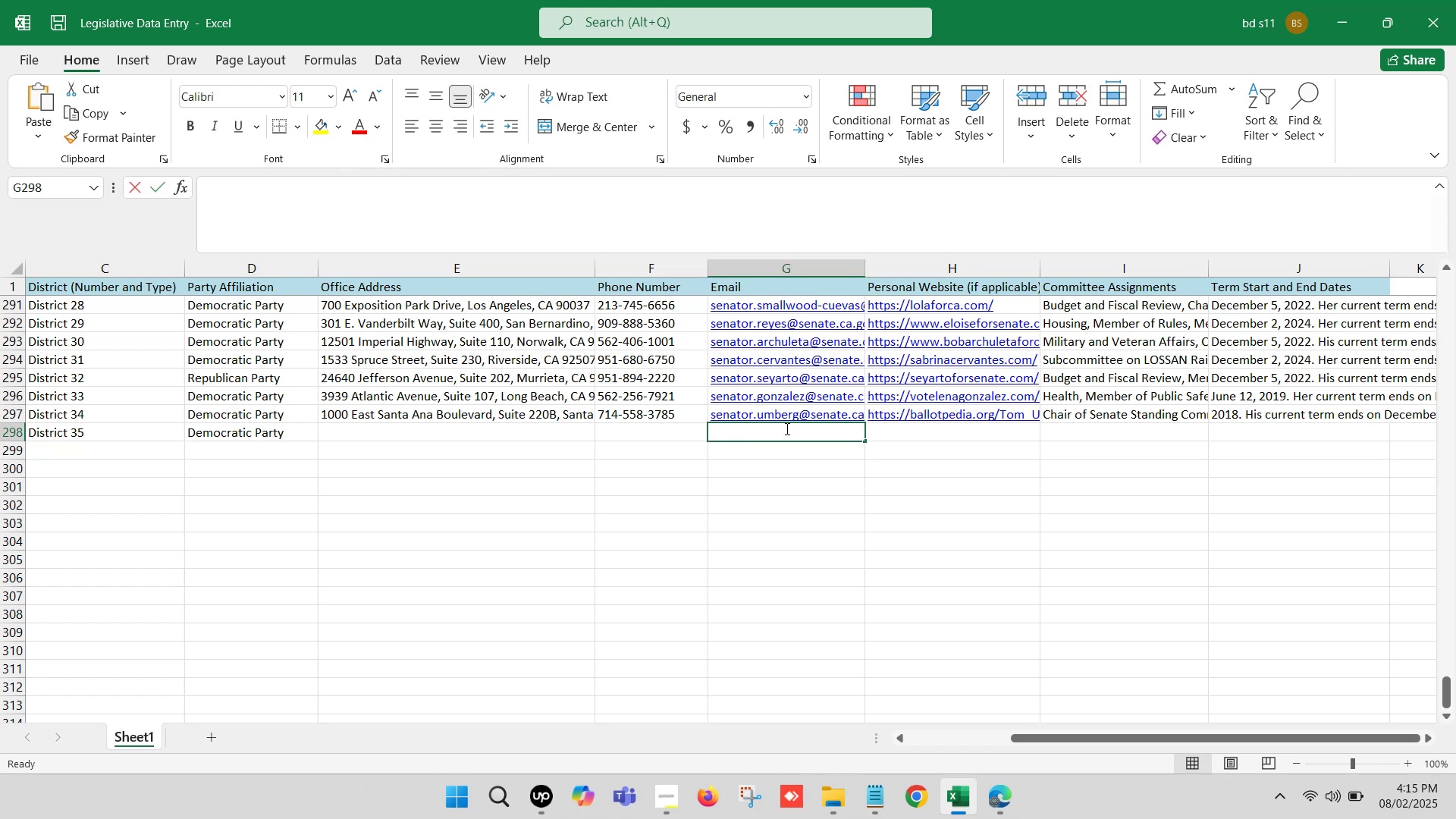 
key(Control+V)
 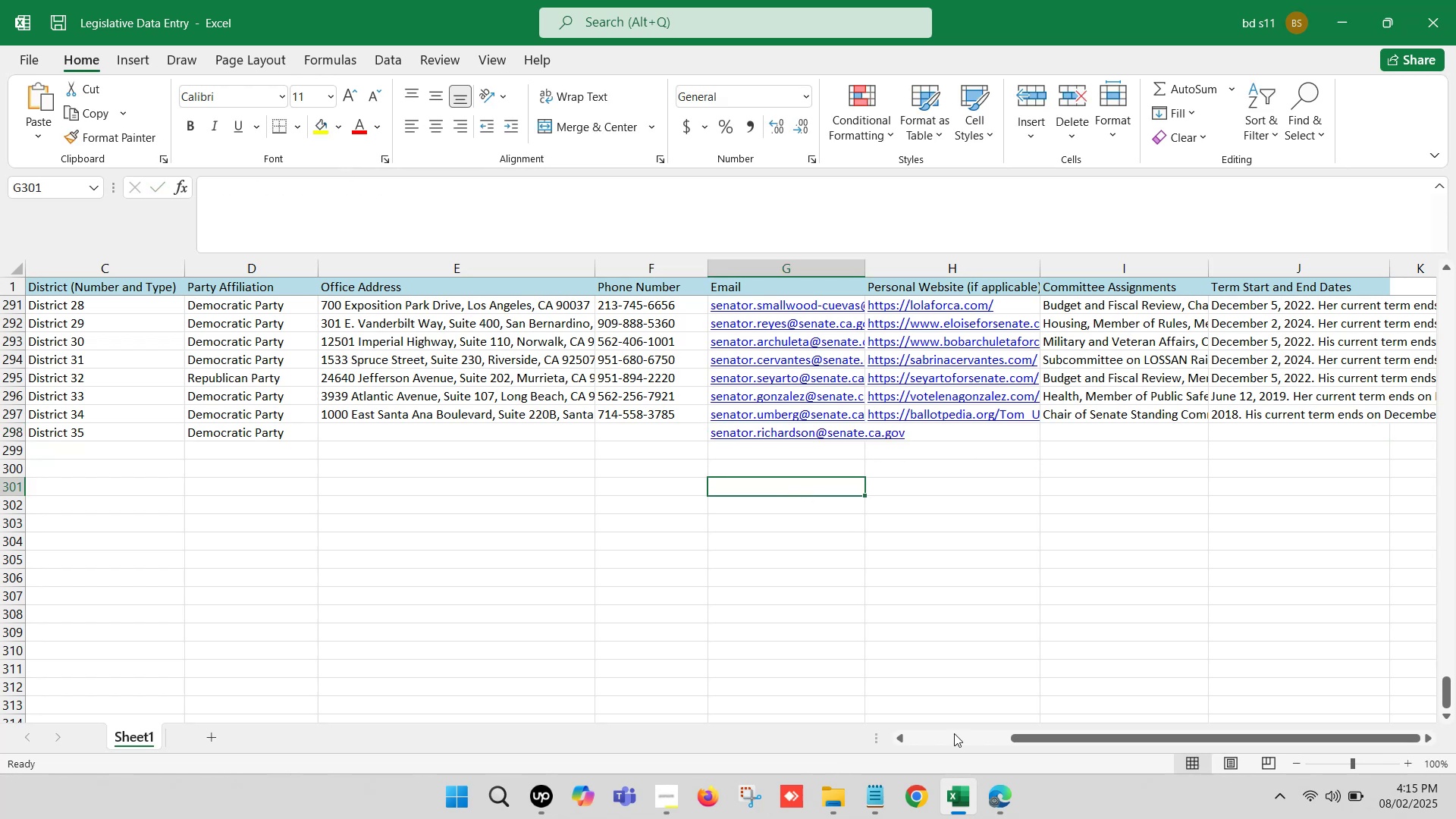 
left_click([967, 818])
 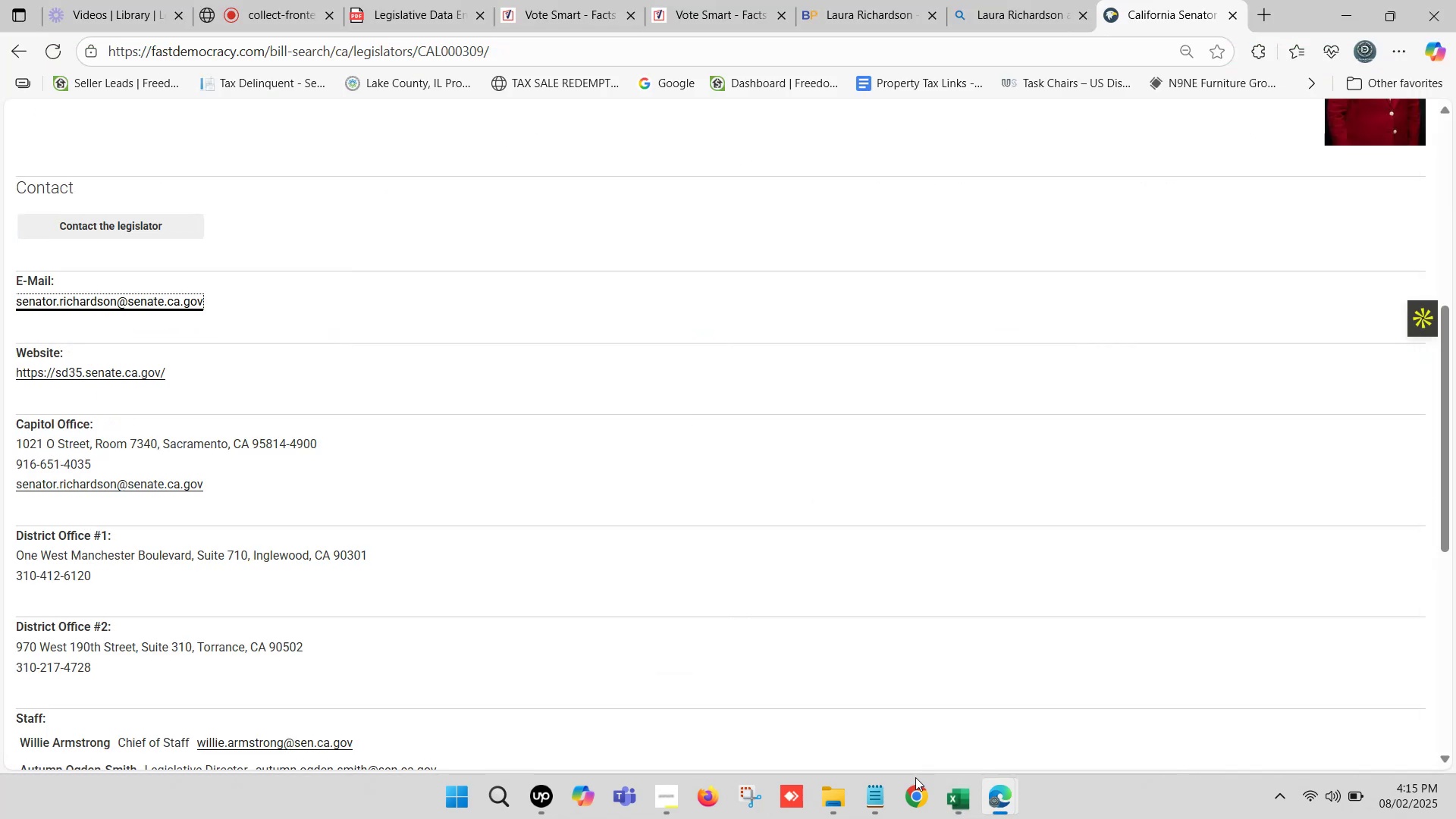 
scroll: coordinate [410, 507], scroll_direction: down, amount: 1.0
 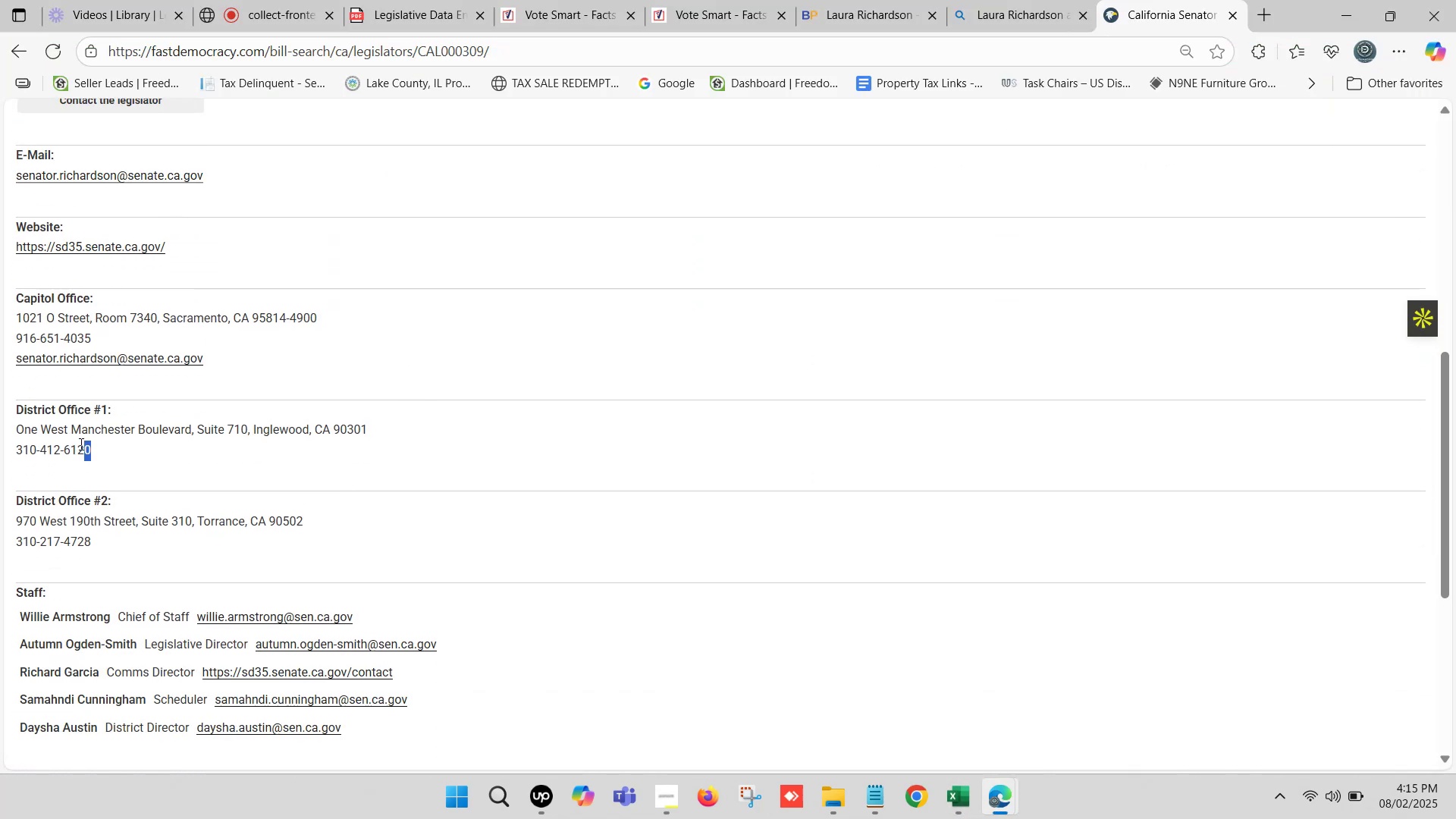 
key(Control+C)
 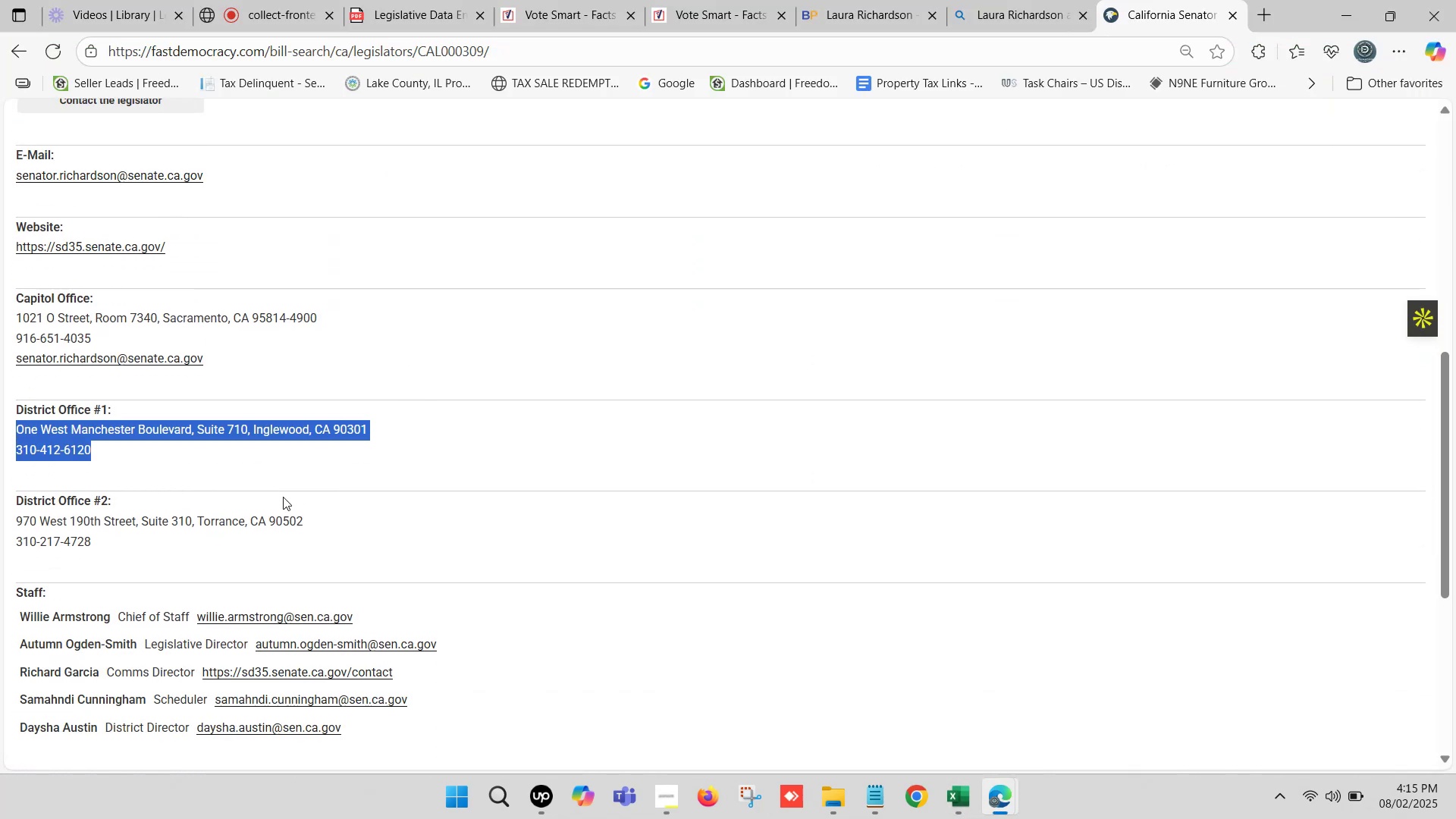 
key(Control+C)
 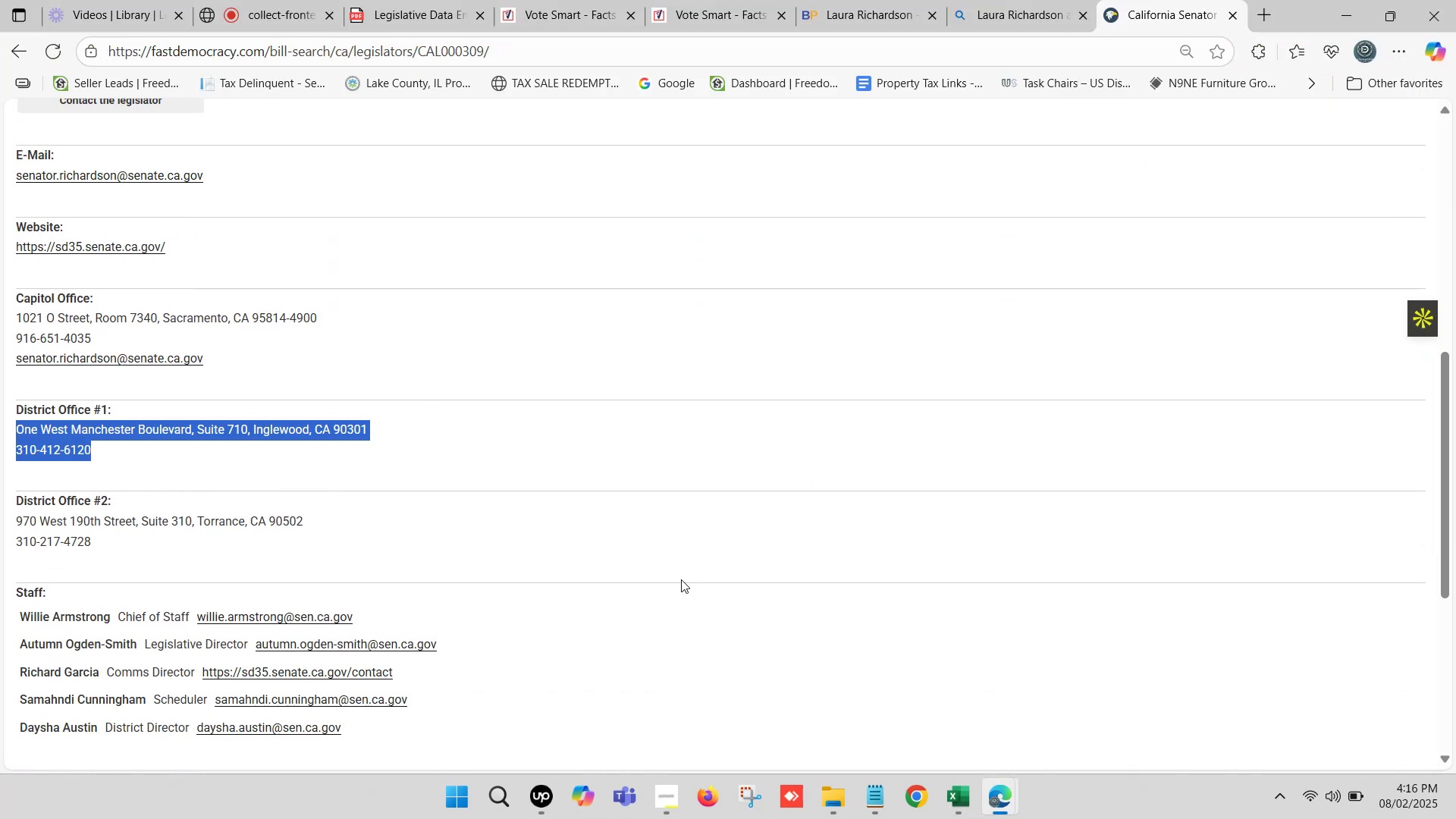 
key(Control+C)
 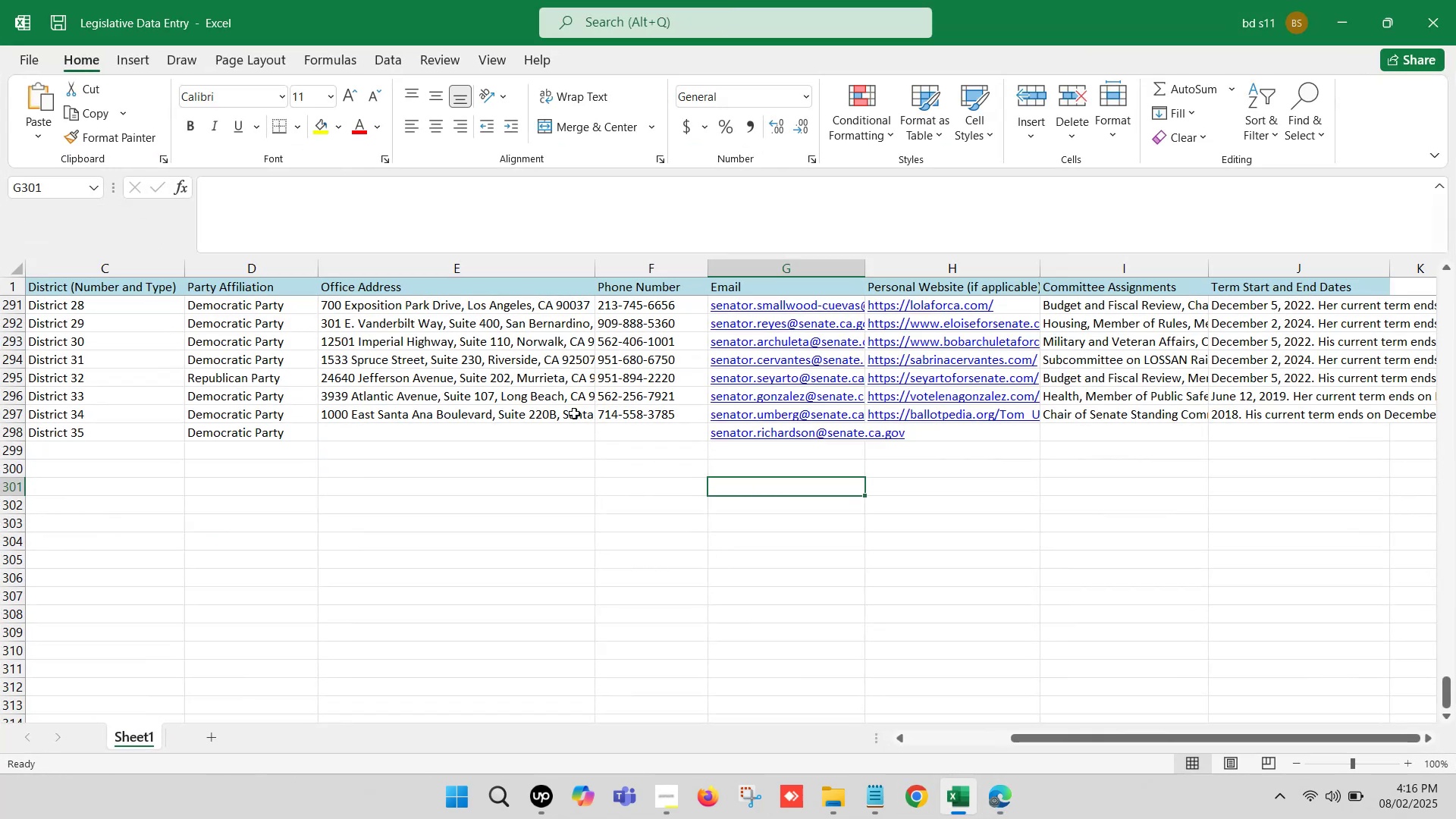 
left_click([477, 429])
 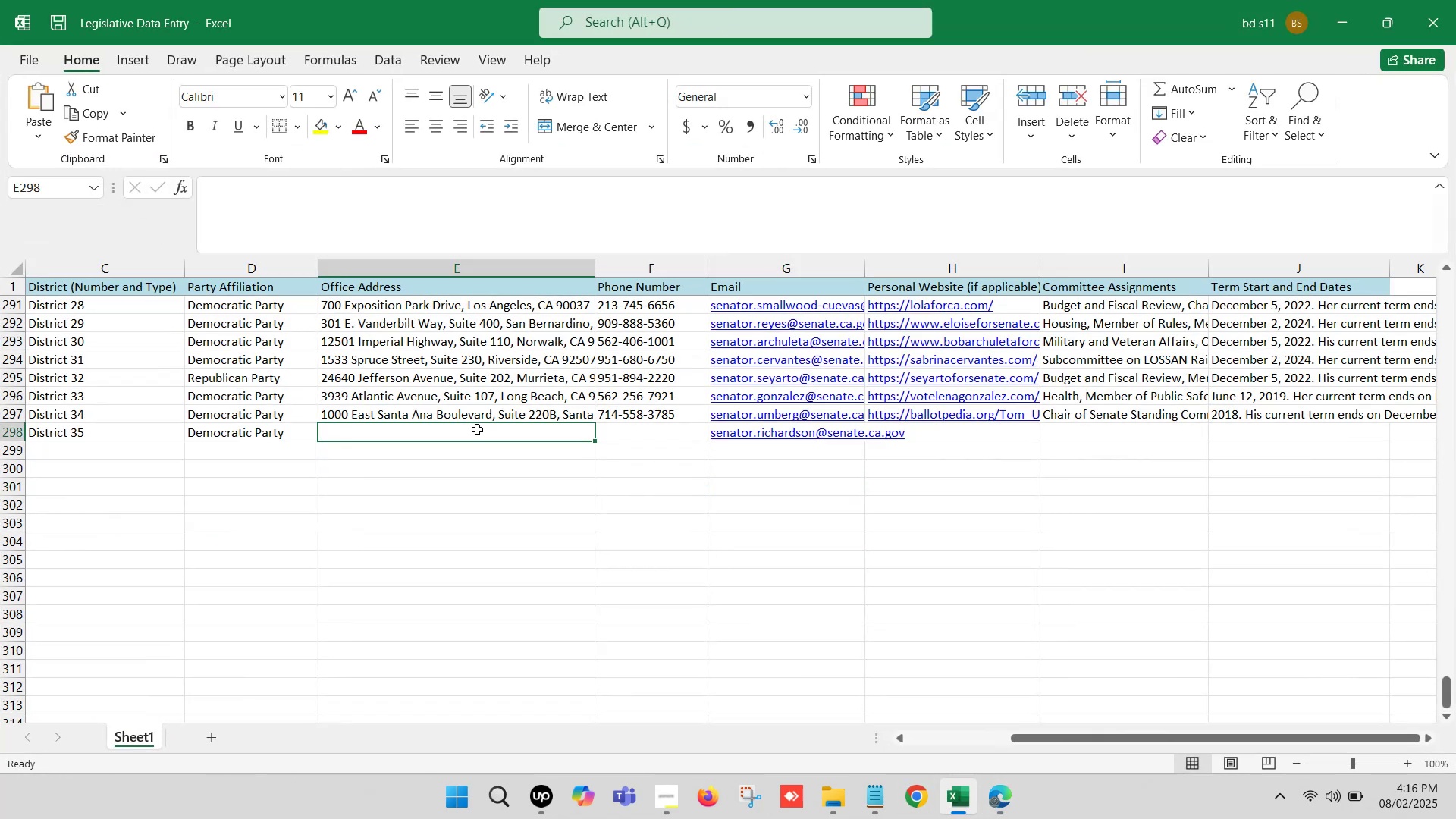 
double_click([477, 429])
 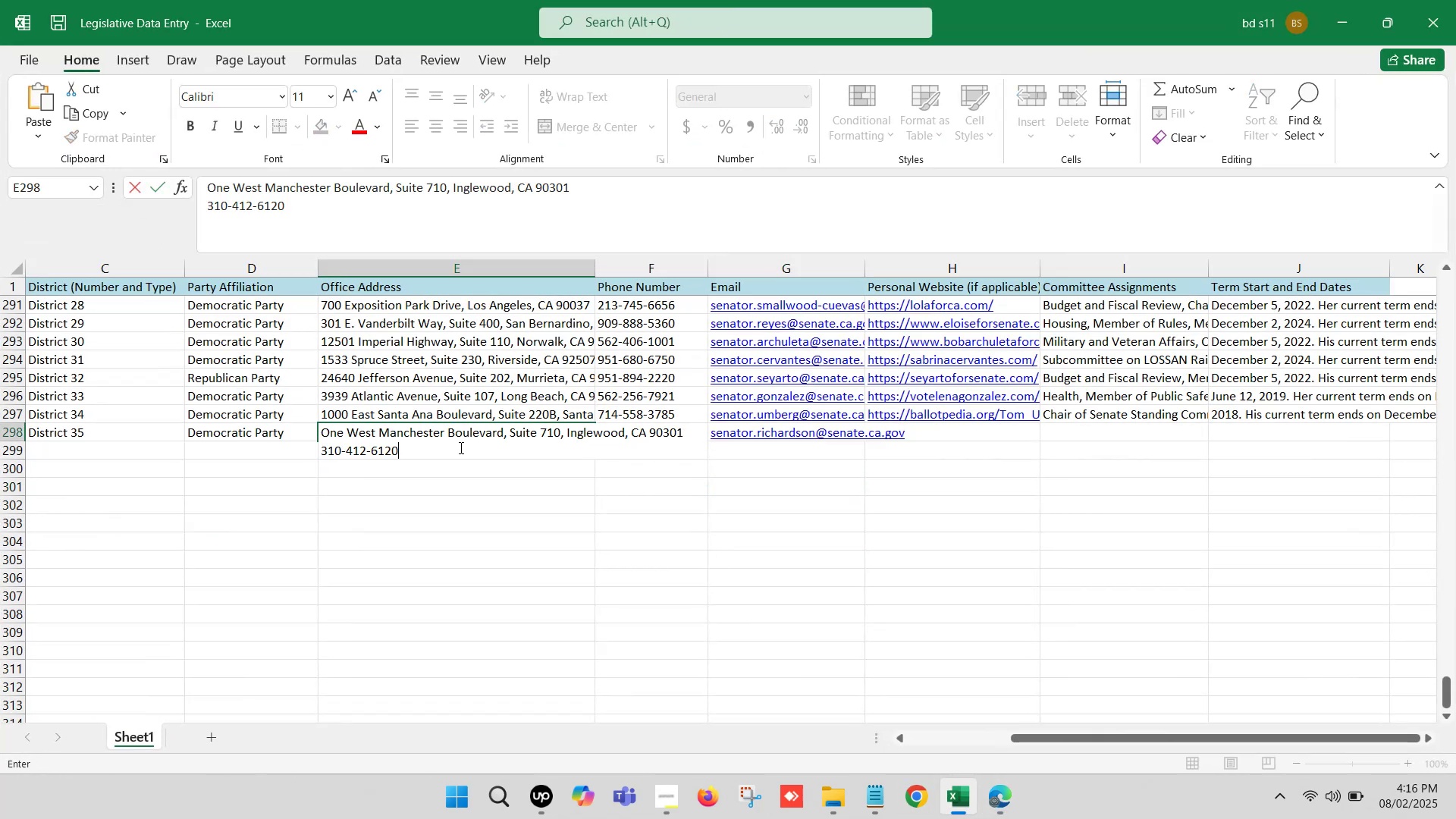 
key(Control+V)
 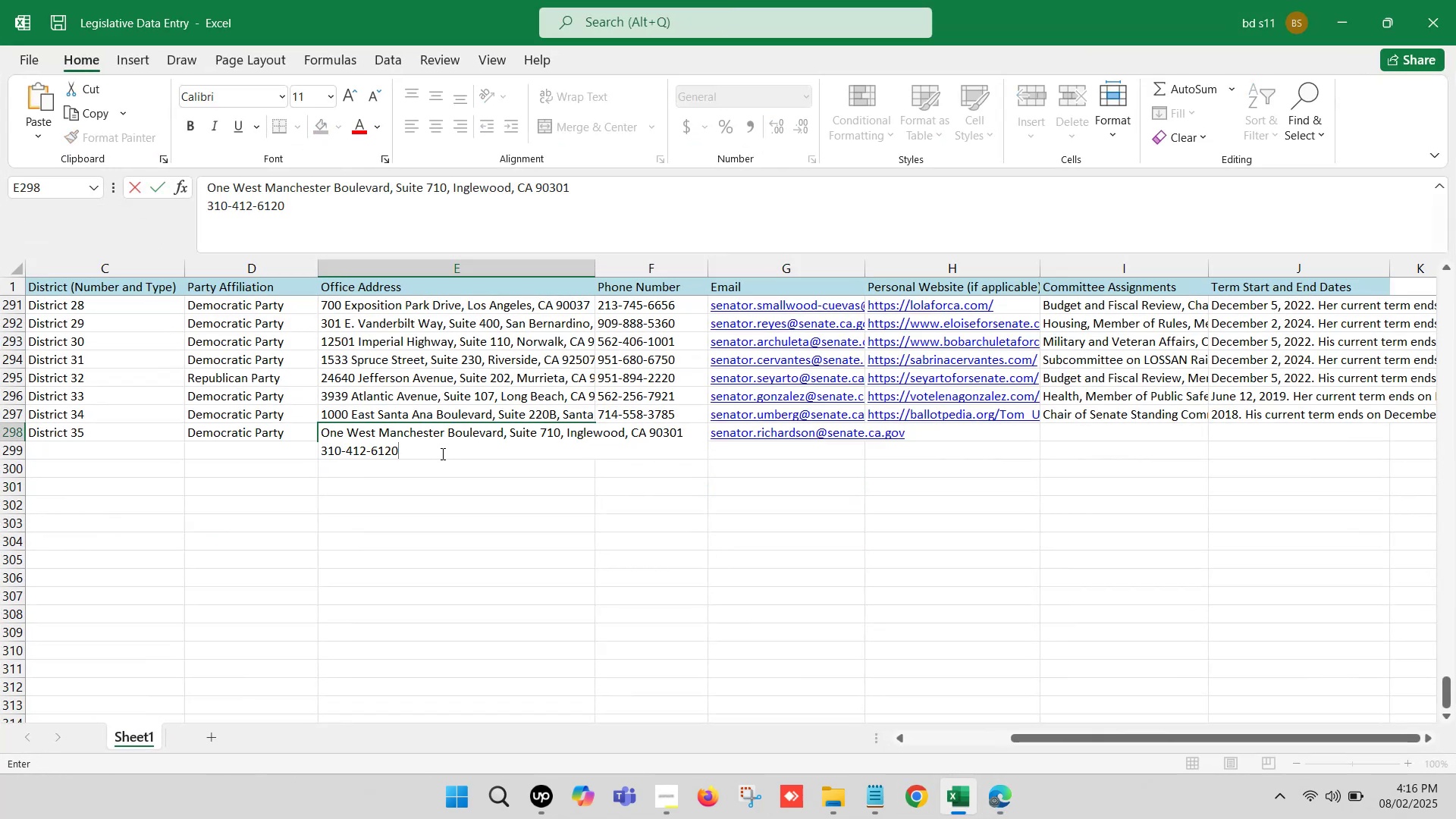 
key(Control+ControlLeft)
 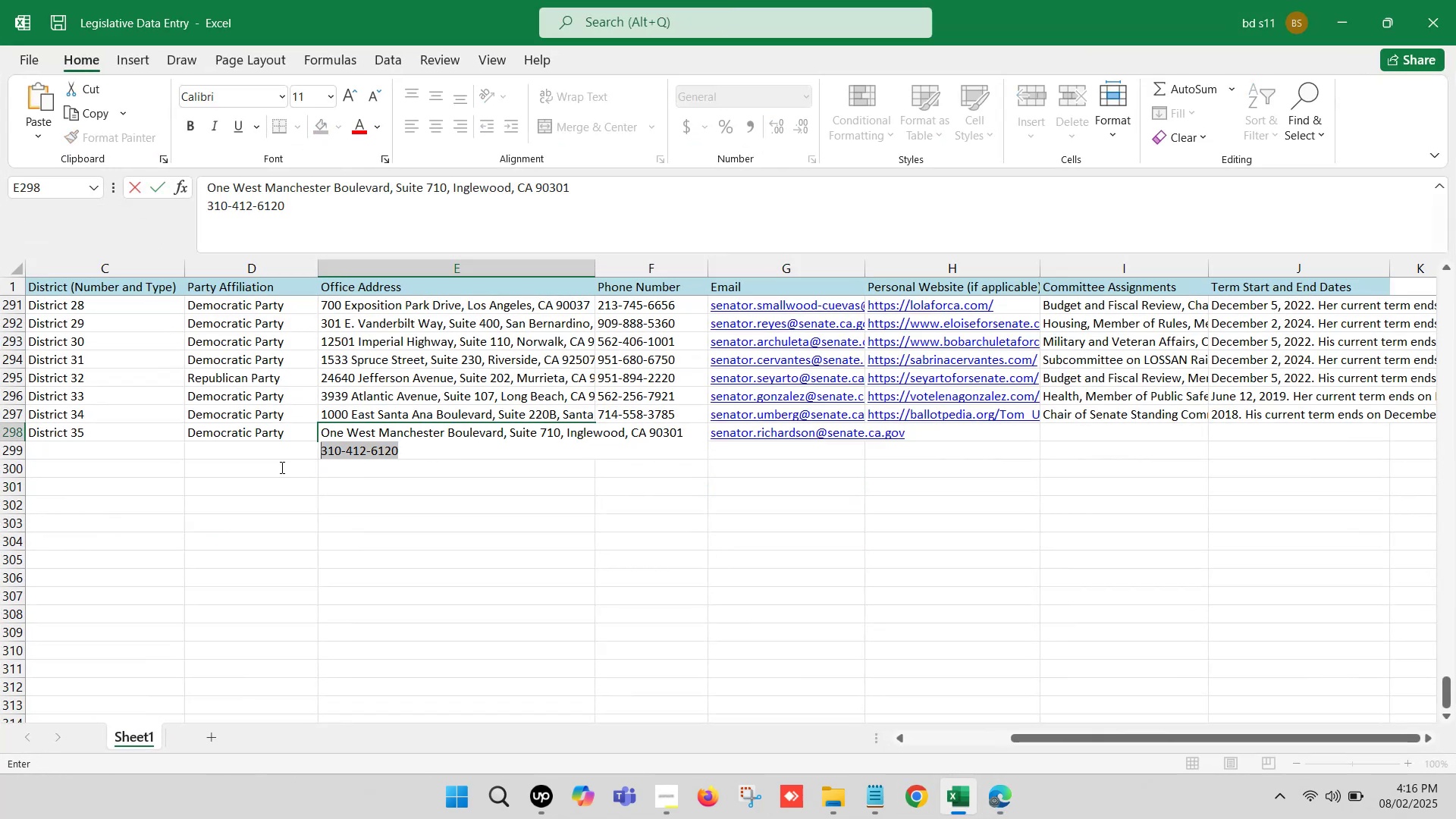 
key(Control+X)
 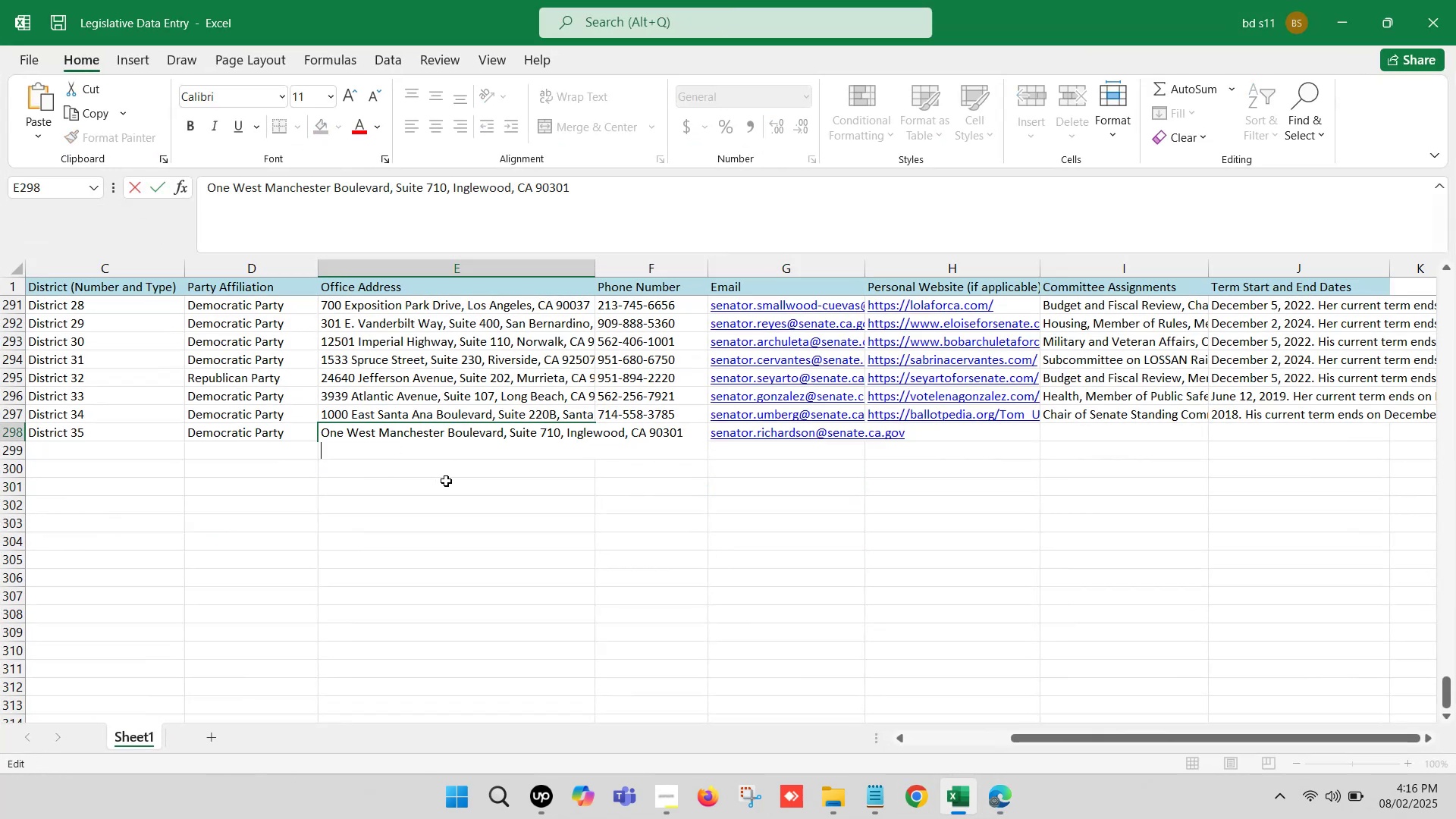 
key(Backspace)
 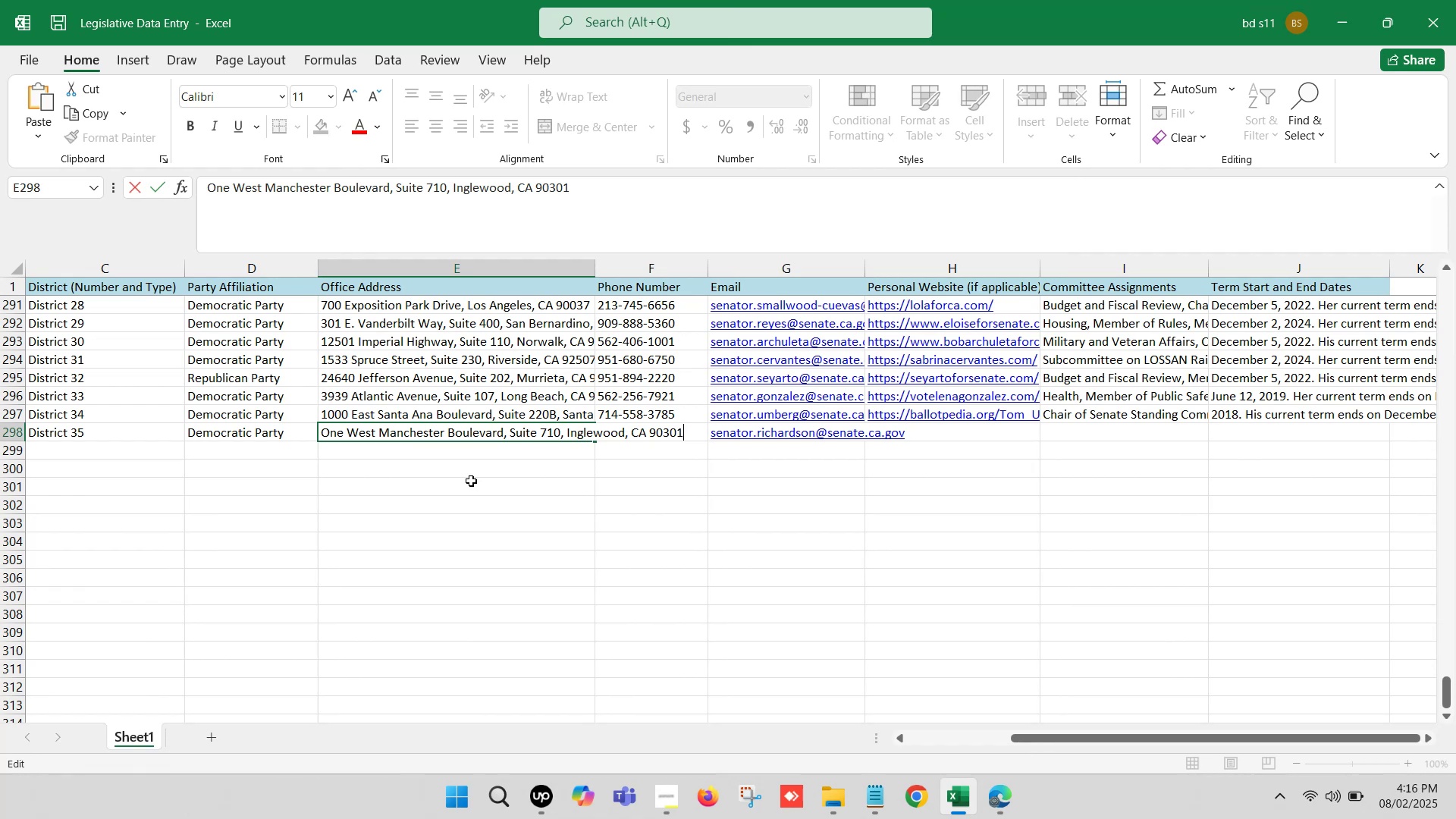 
left_click([472, 481])
 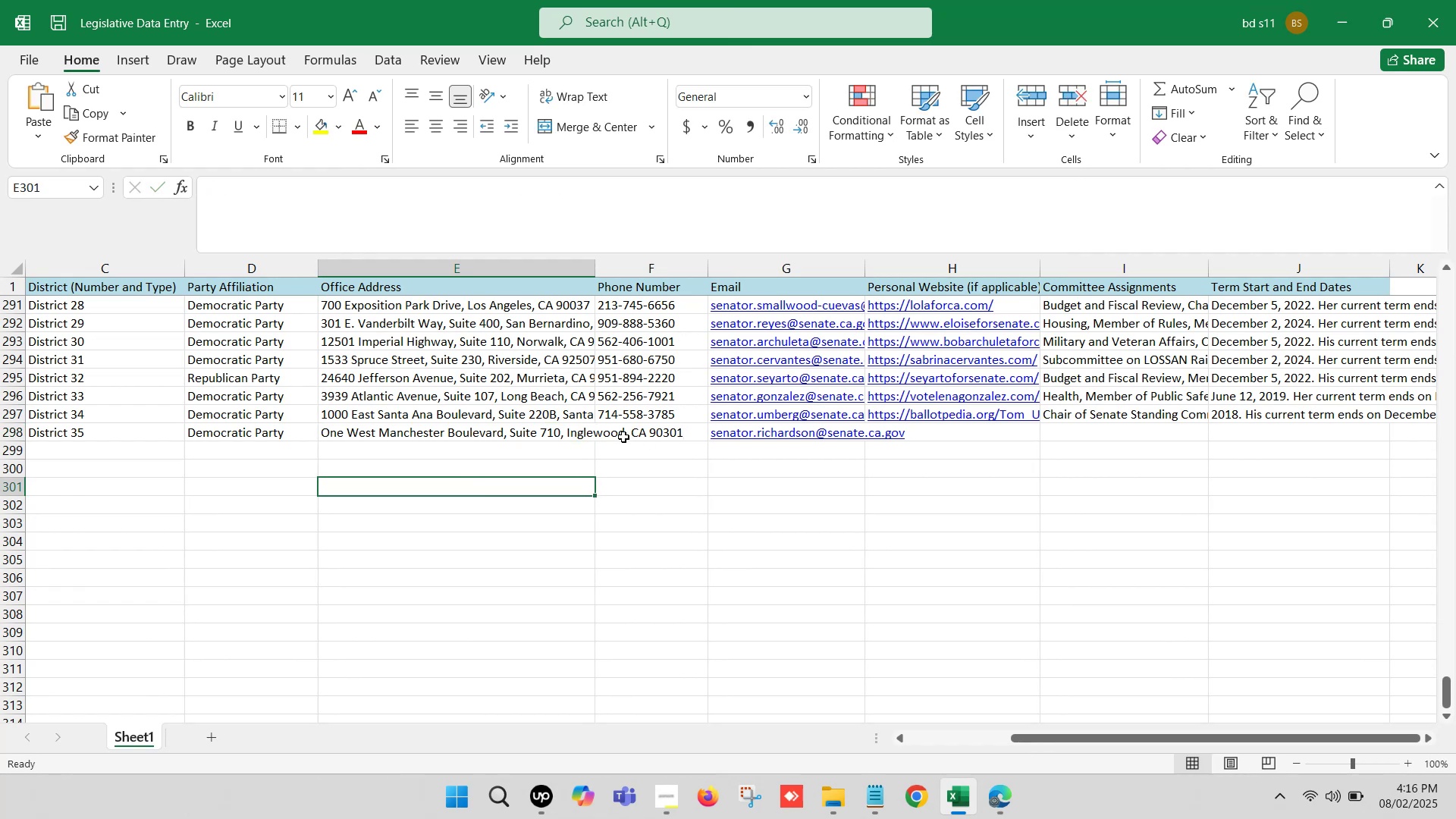 
left_click([615, 434])
 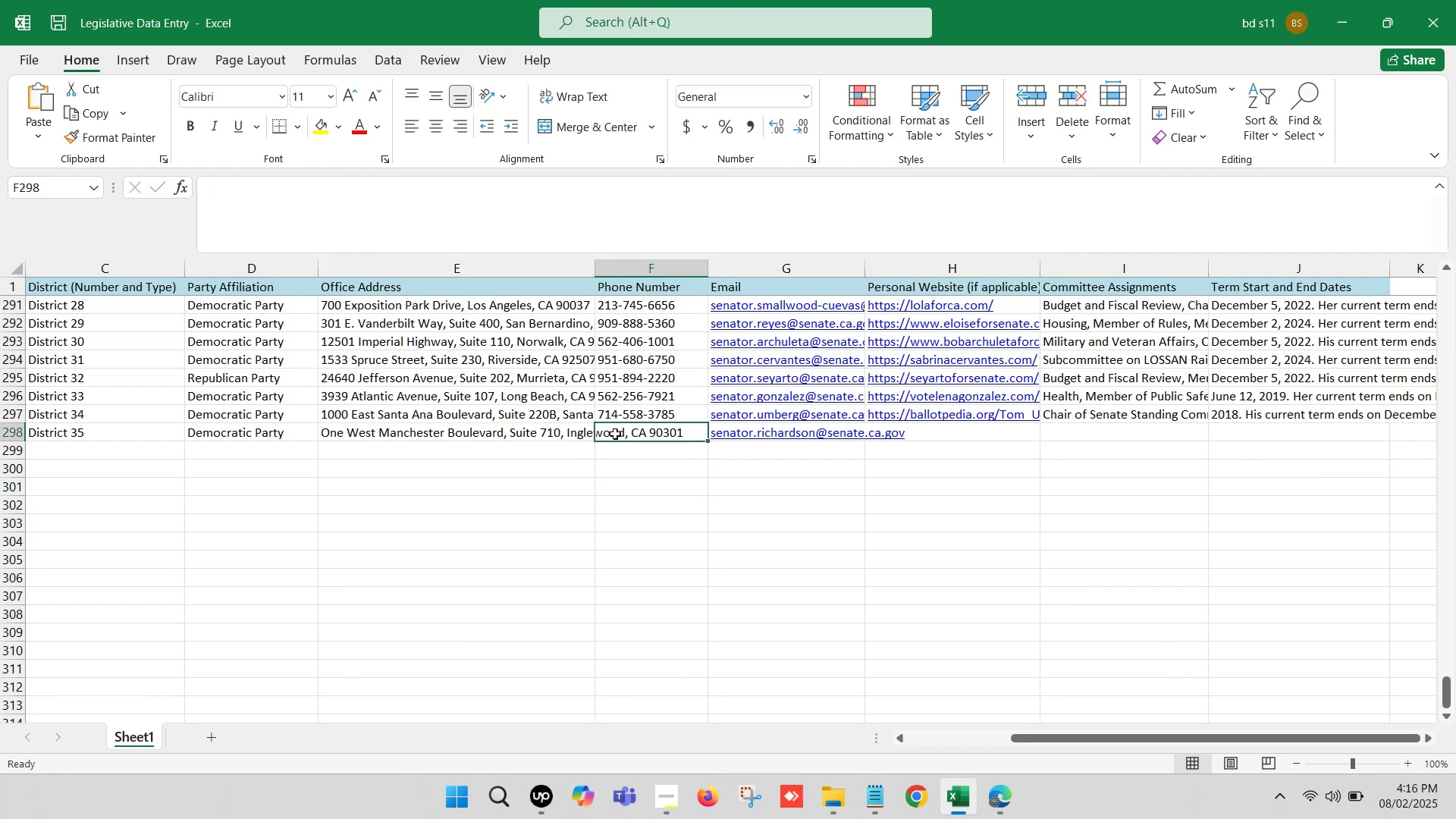 
double_click([615, 434])
 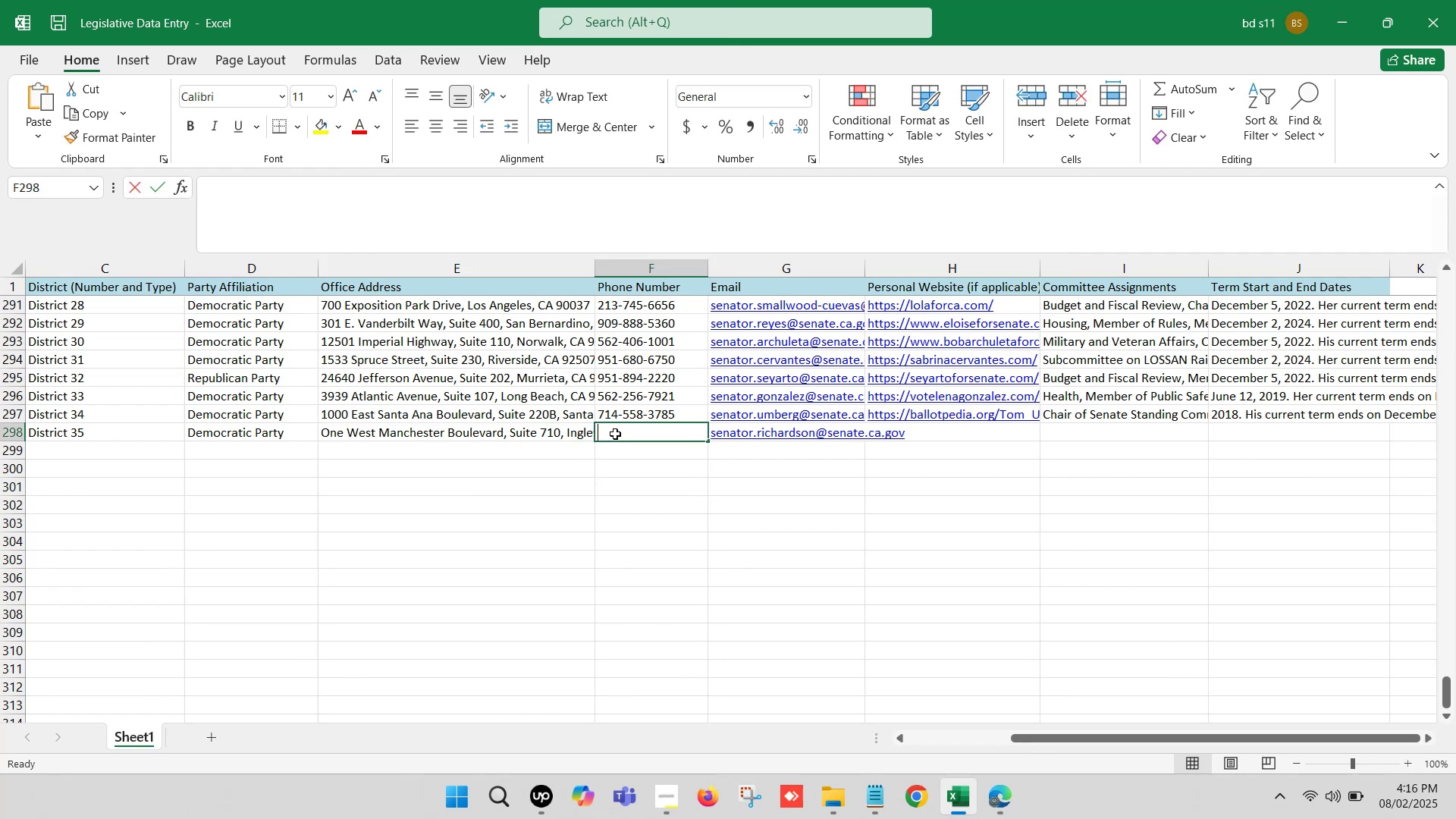 
key(Control+V)
 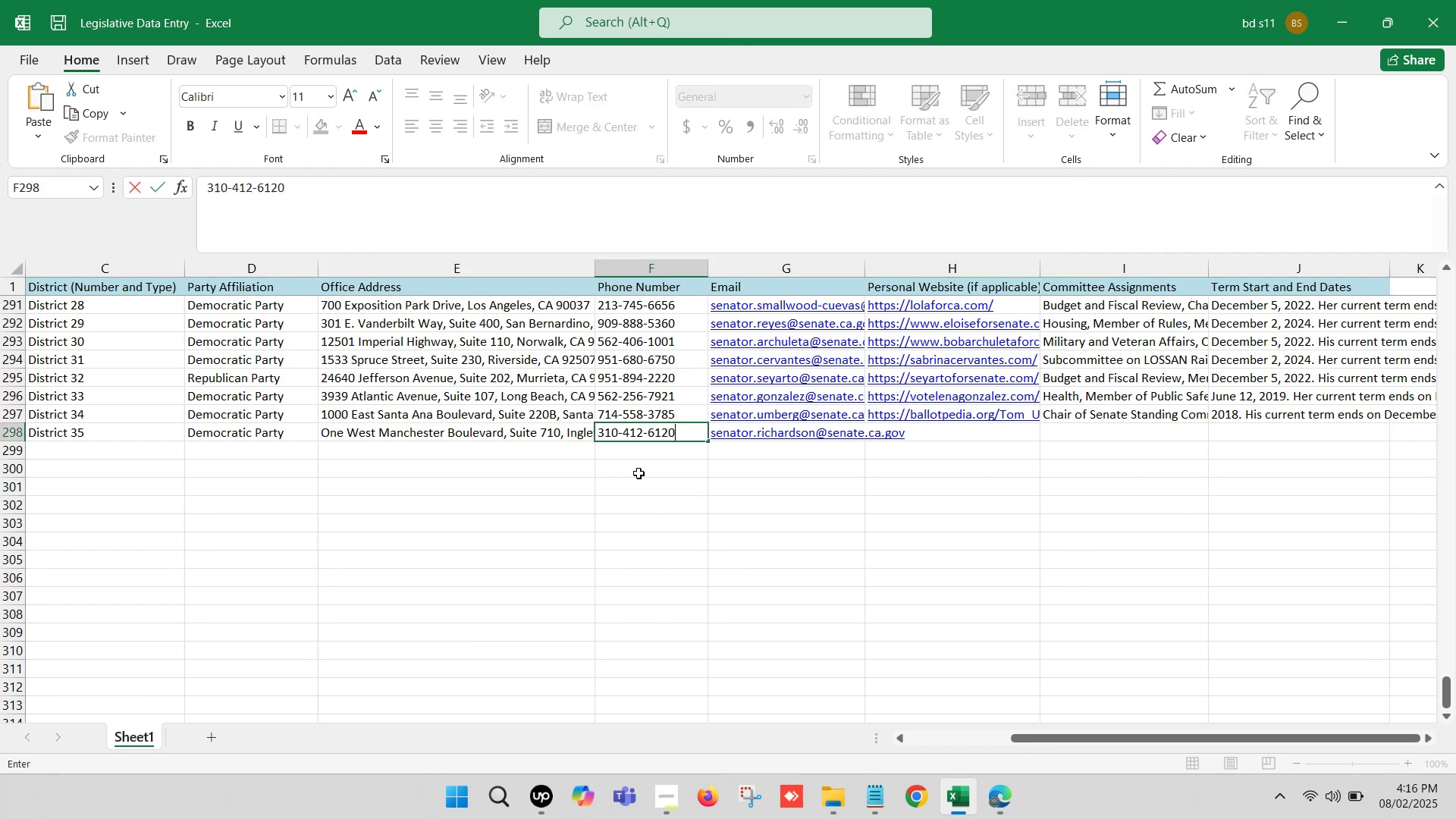 
left_click([642, 476])
 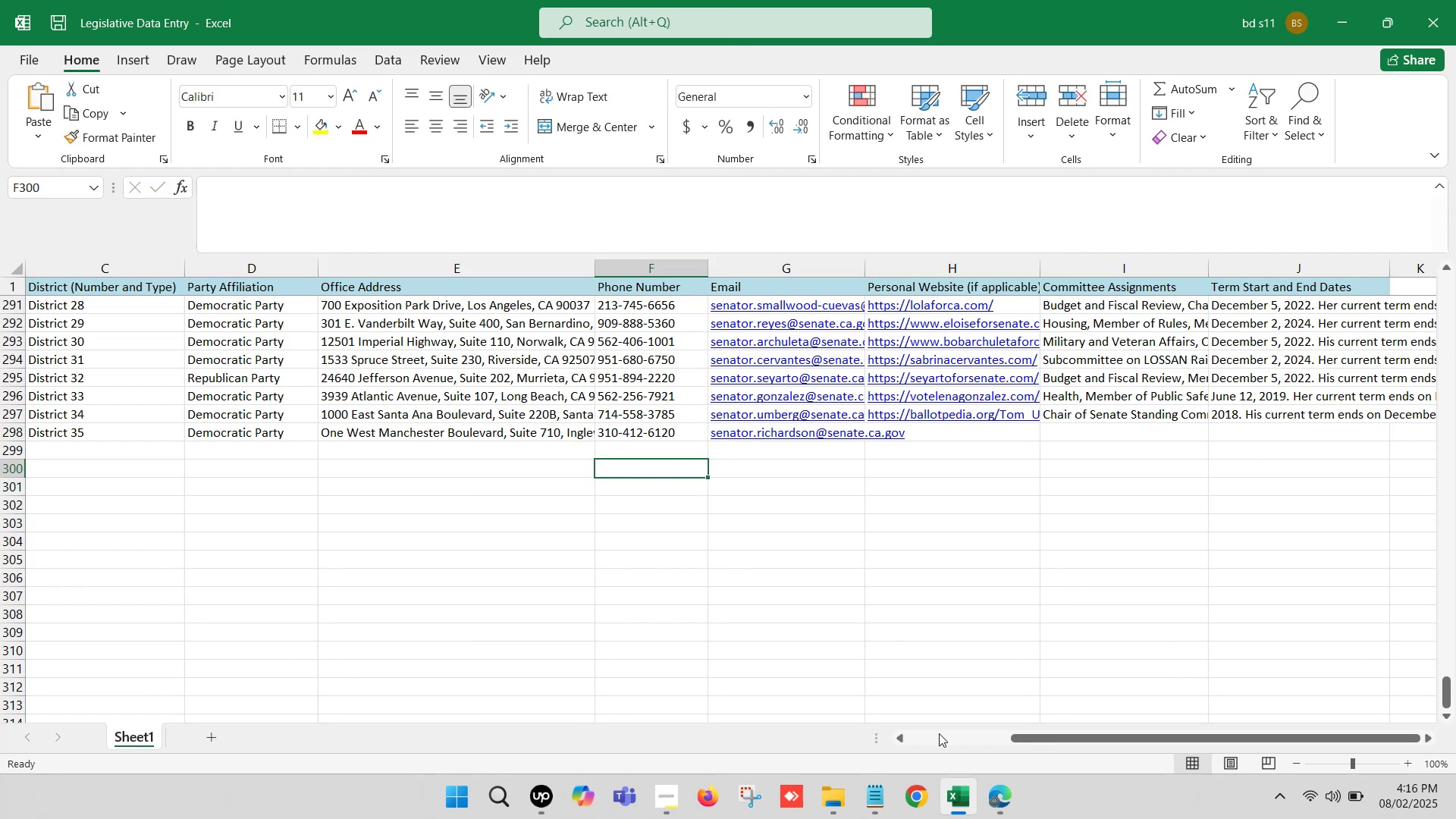 
left_click([956, 810])
 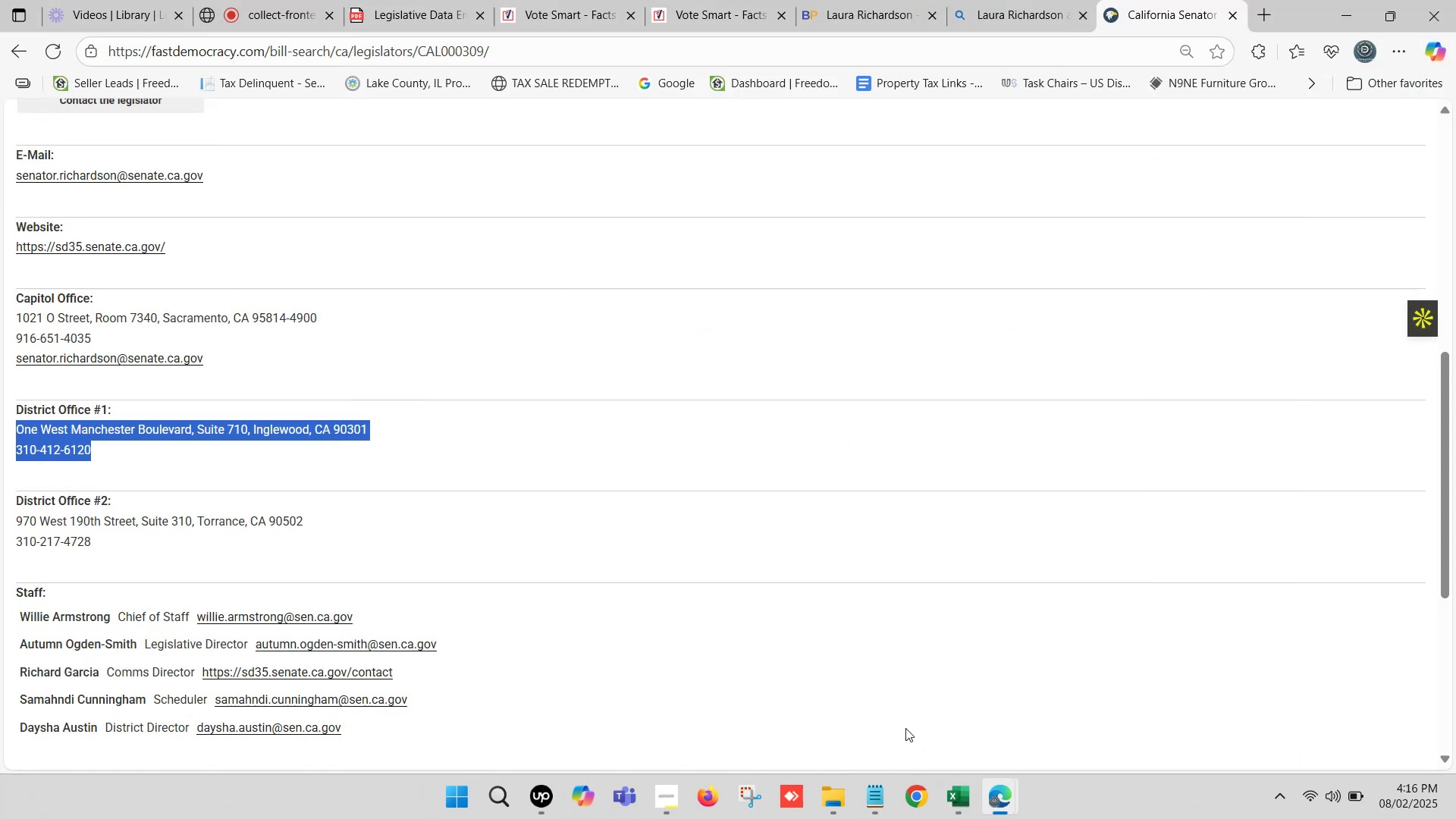 
scroll: coordinate [785, 577], scroll_direction: down, amount: 3.0
 